 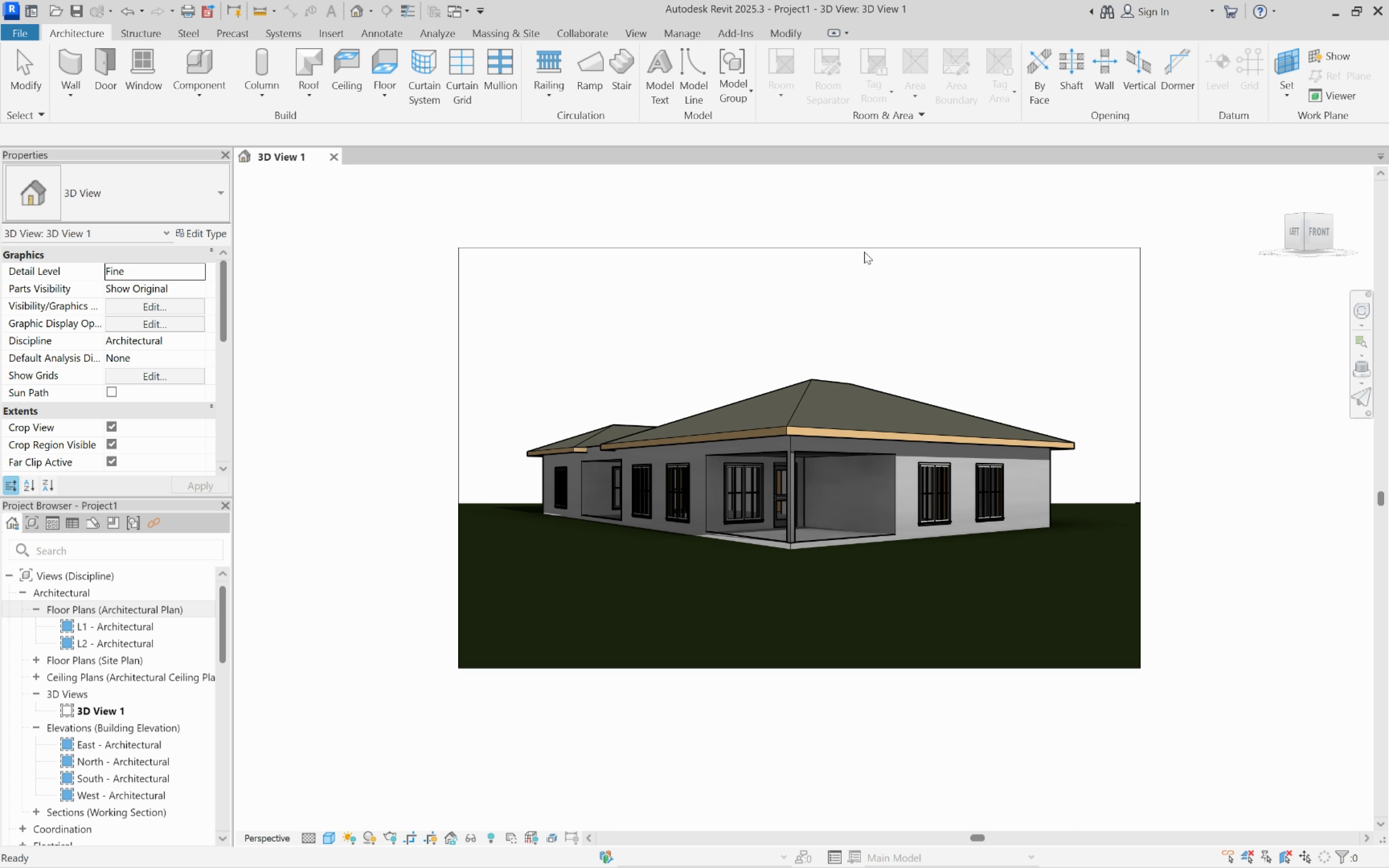 
scroll: coordinate [891, 550], scroll_direction: up, amount: 2.0
 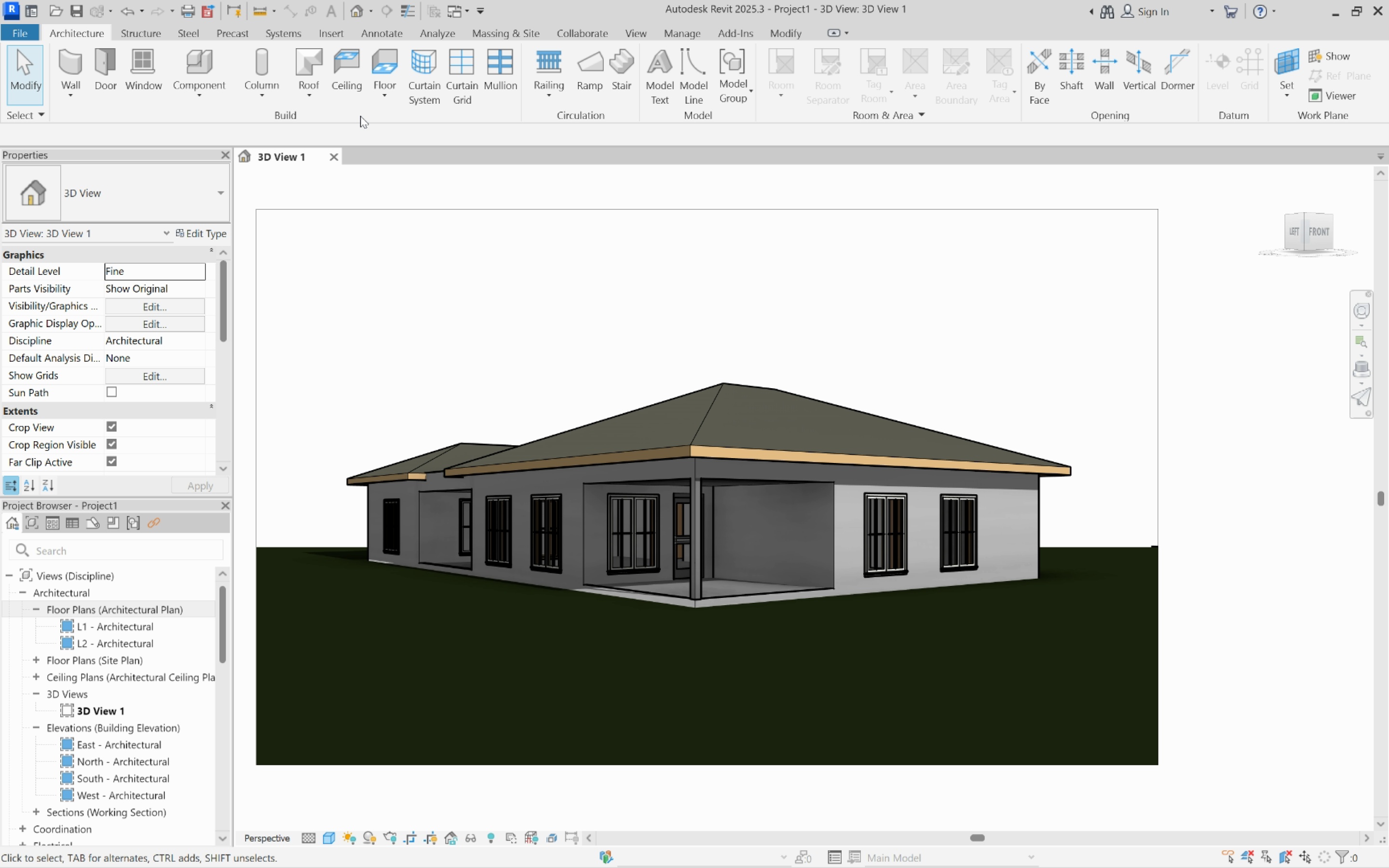 
left_click([361, 9])
 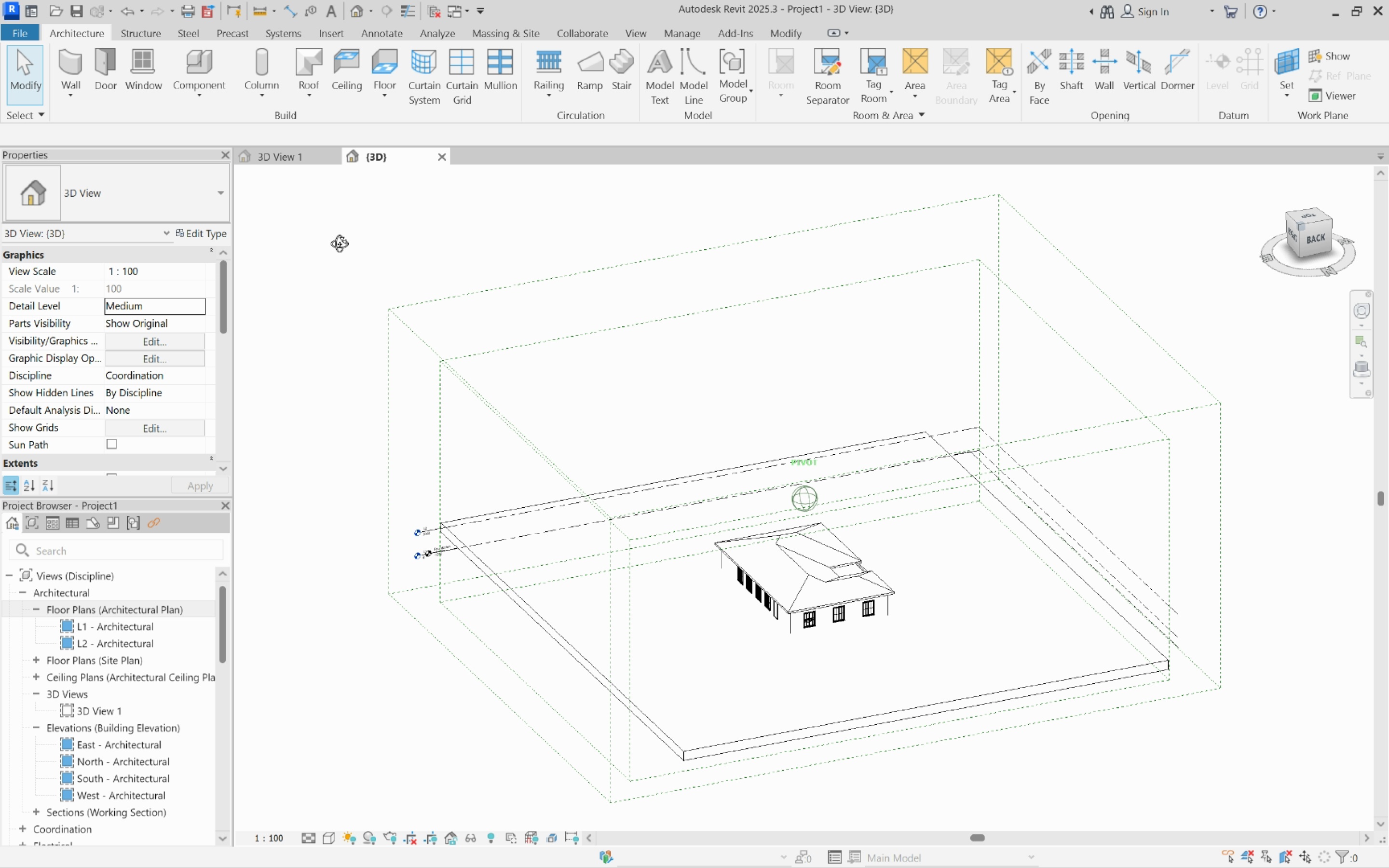 
scroll: coordinate [1032, 682], scroll_direction: up, amount: 4.0
 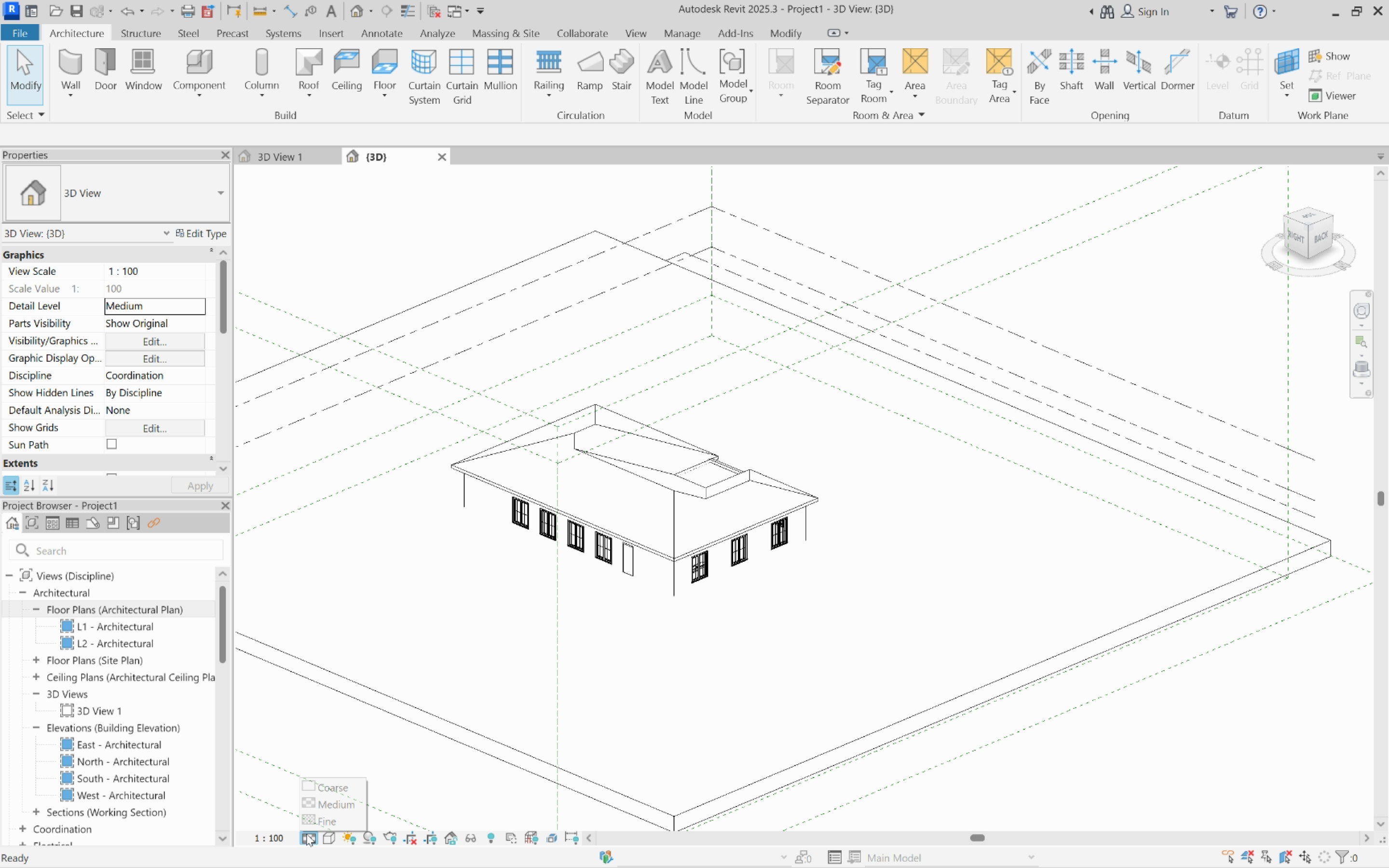 
double_click([317, 819])
 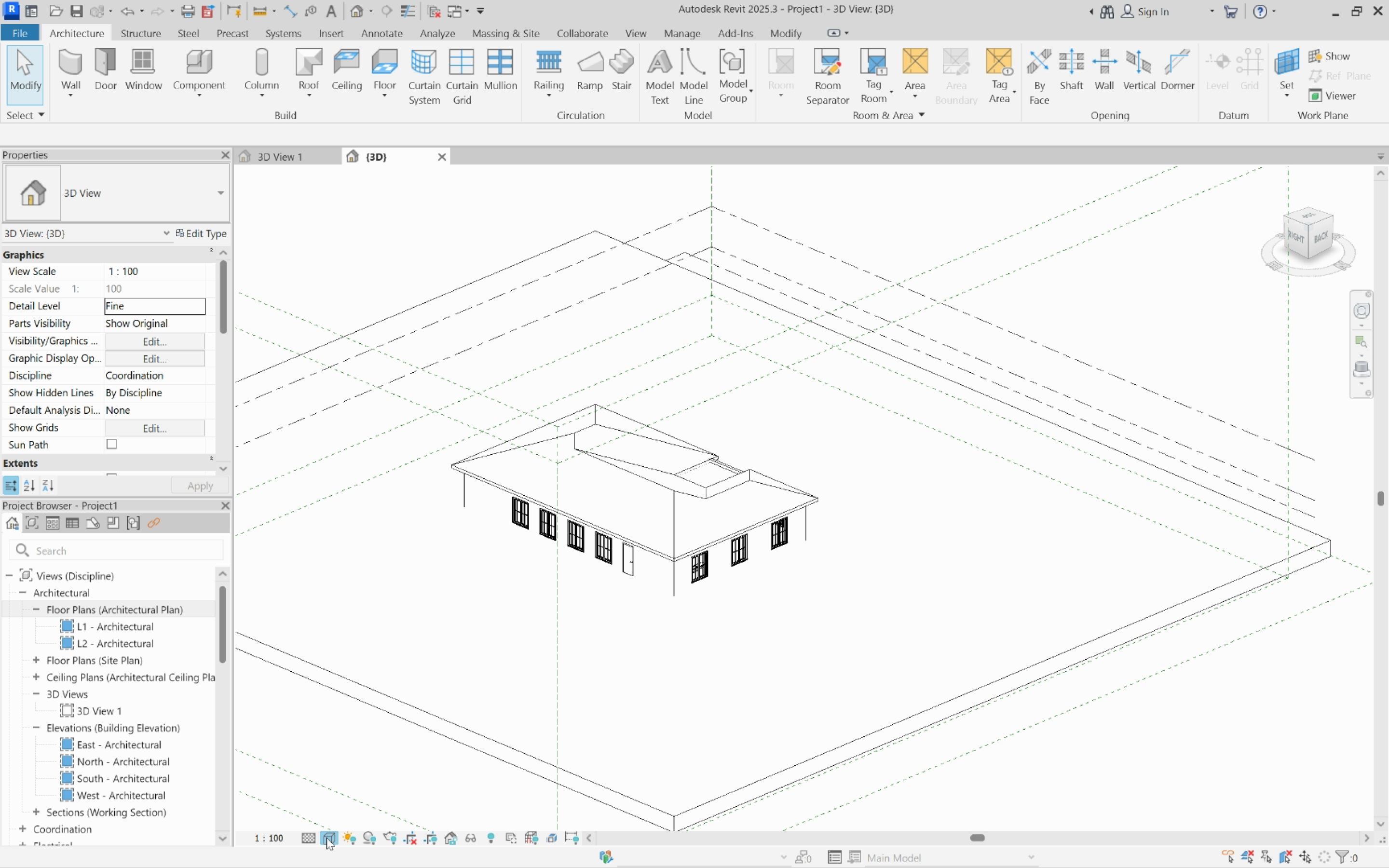 
triple_click([327, 838])
 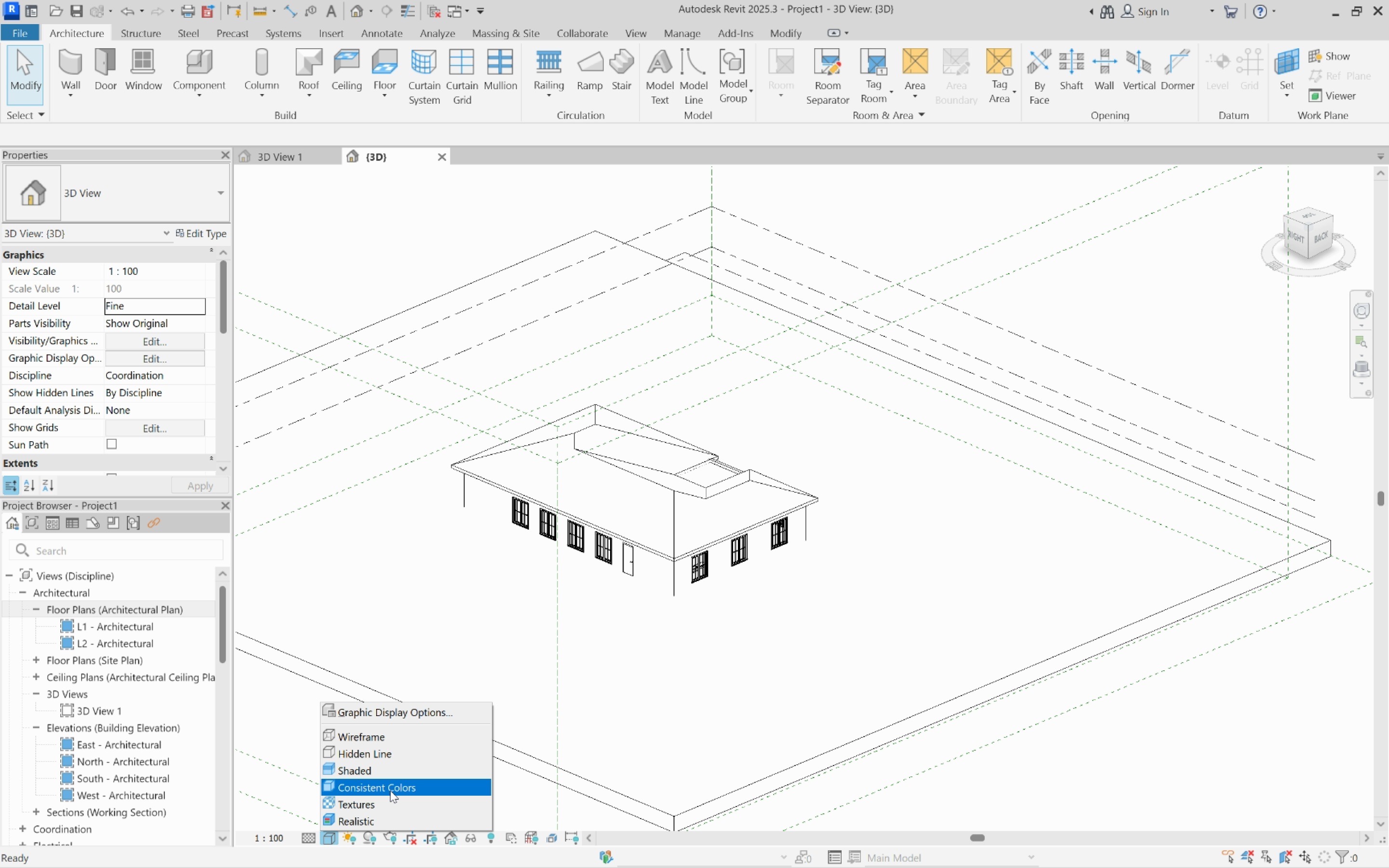 
left_click([390, 790])
 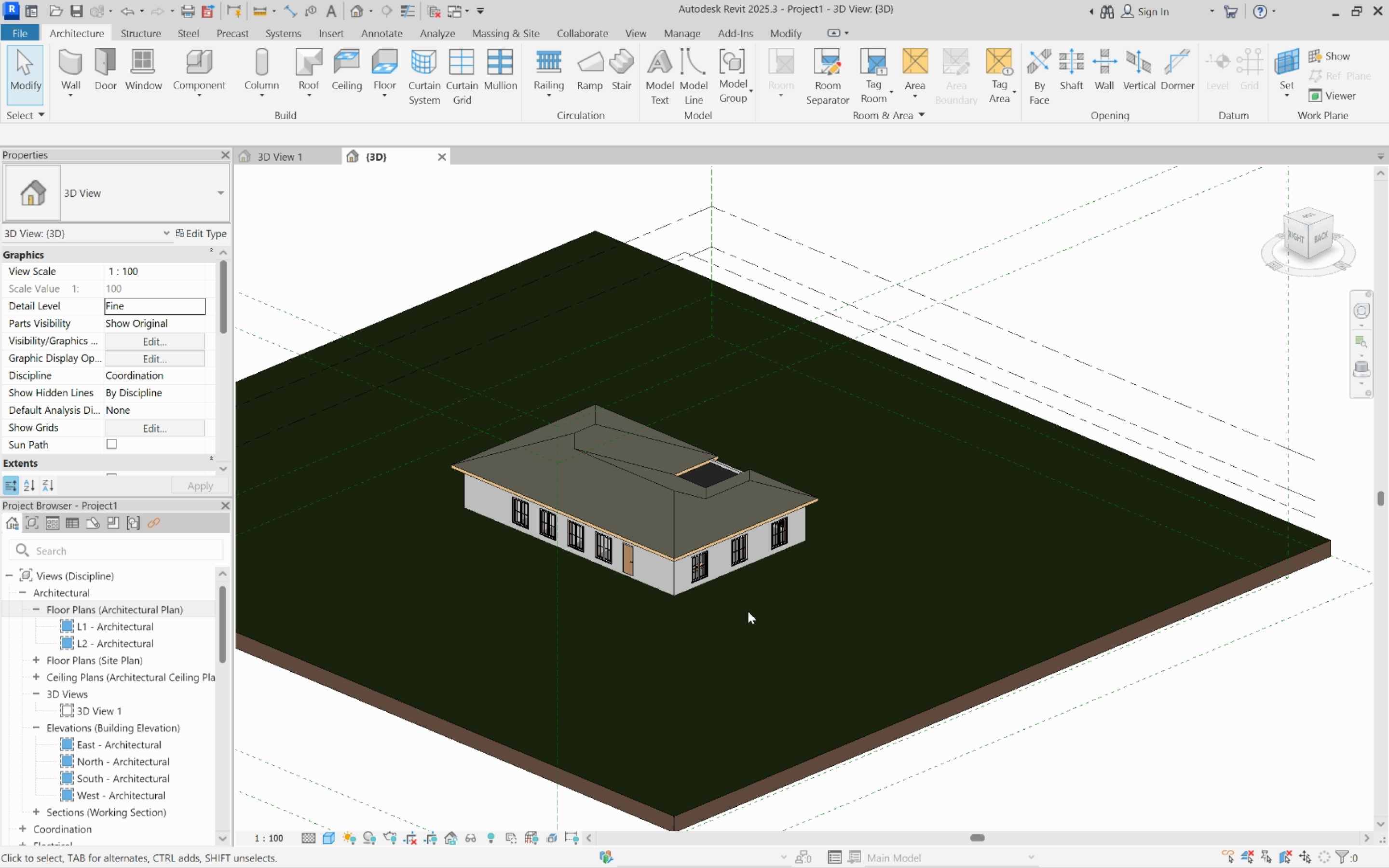 
scroll: coordinate [599, 537], scroll_direction: up, amount: 5.0
 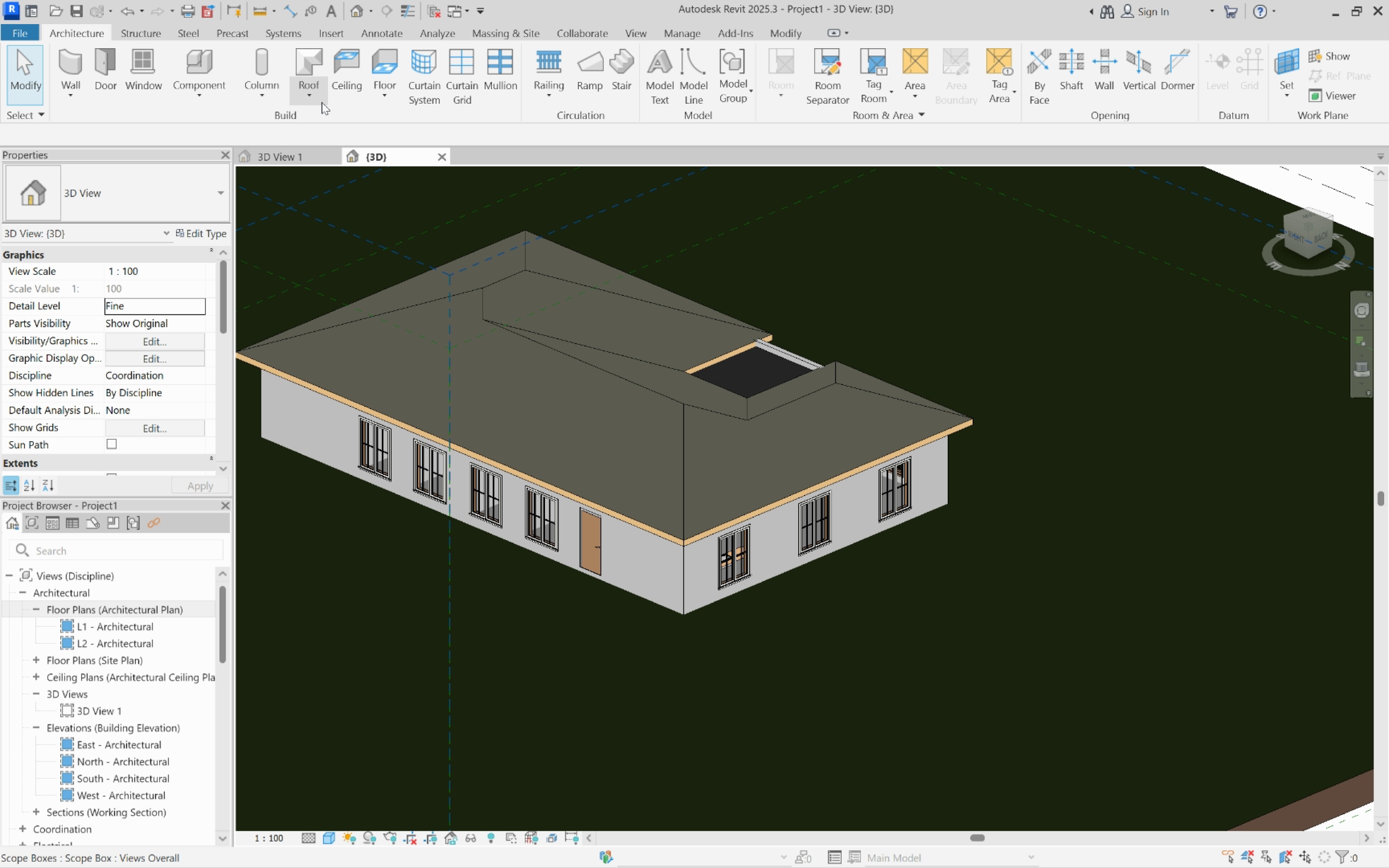 
left_click([323, 104])
 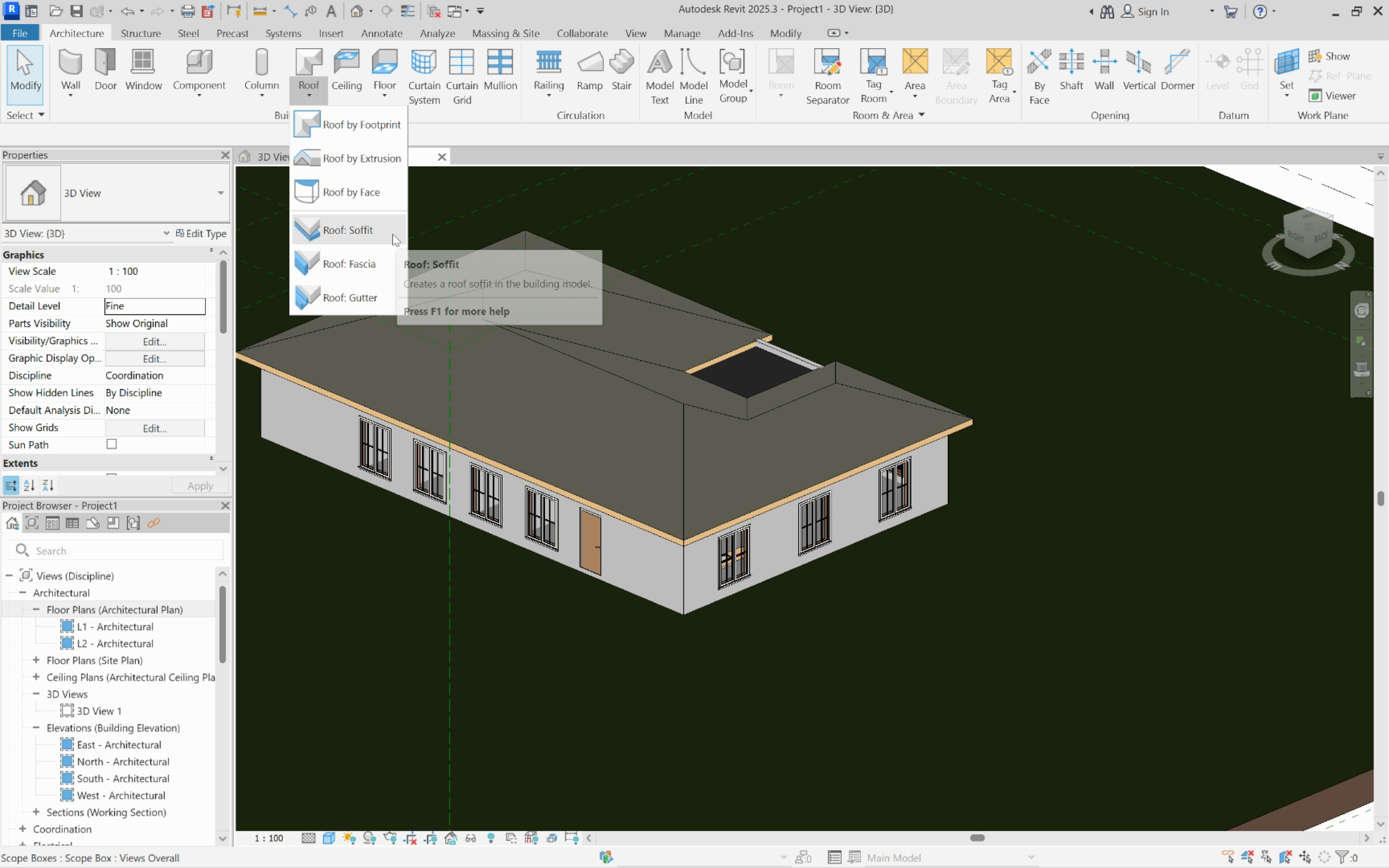 
left_click([393, 234])
 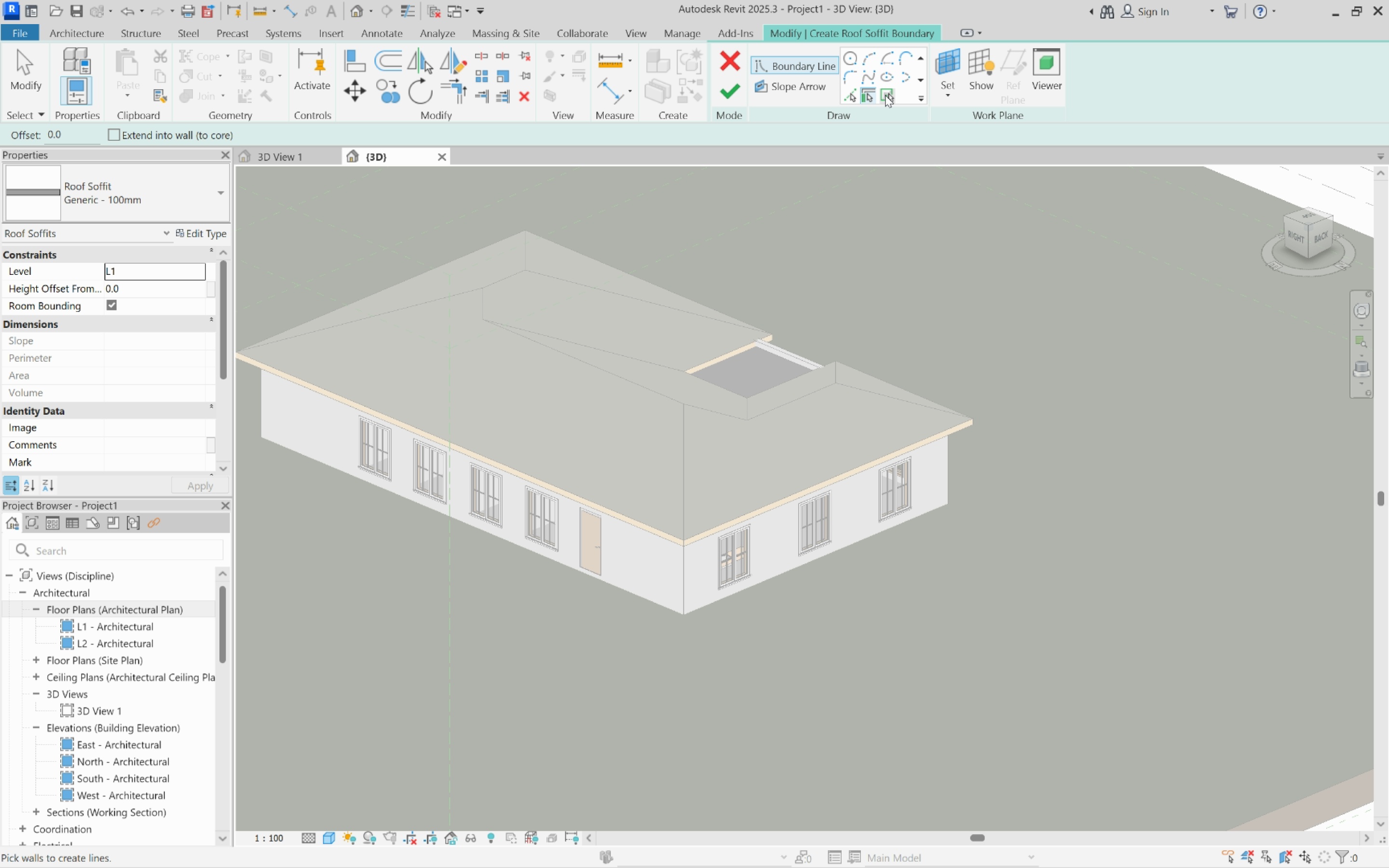 
left_click([888, 92])
 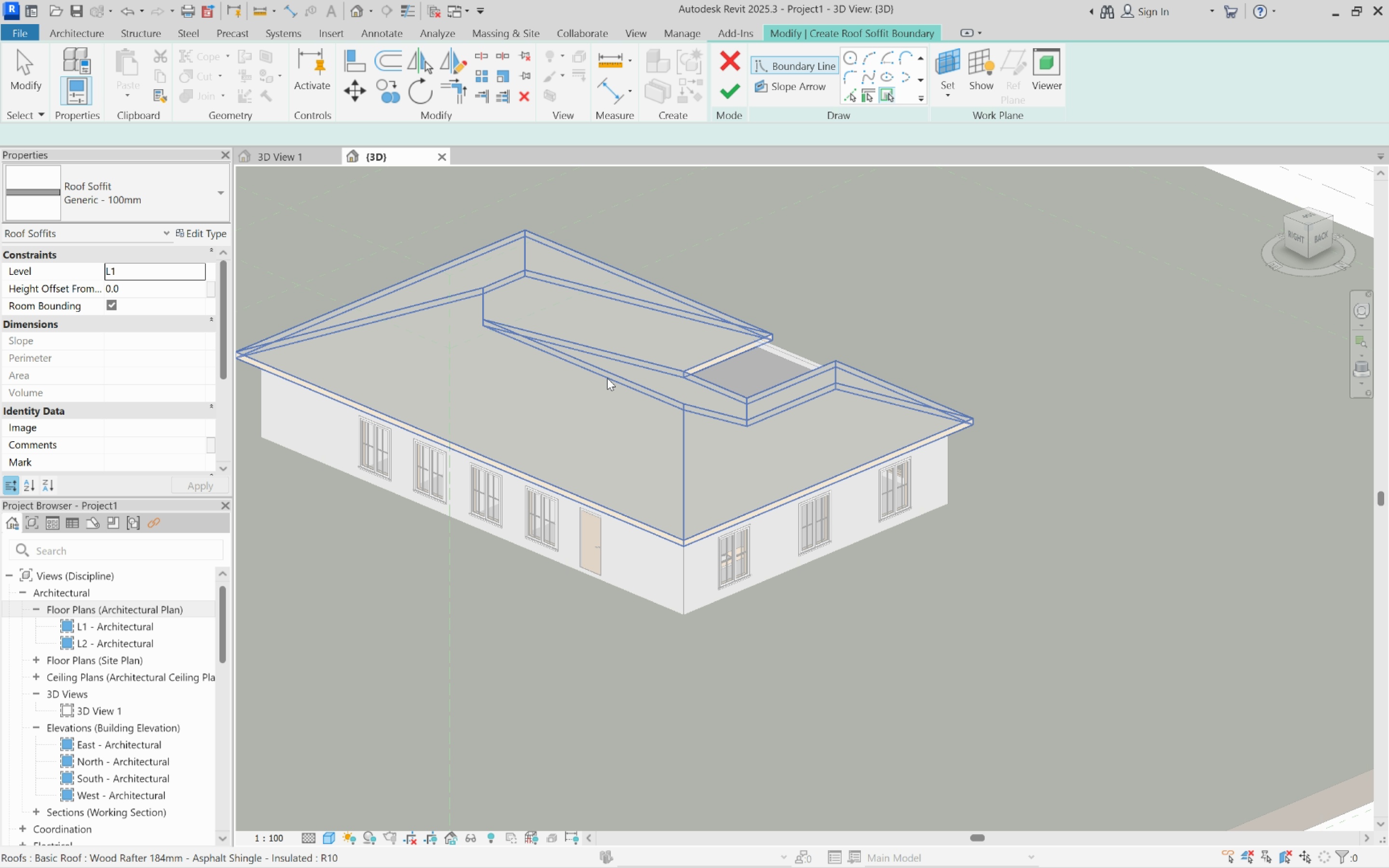 
left_click([607, 378])
 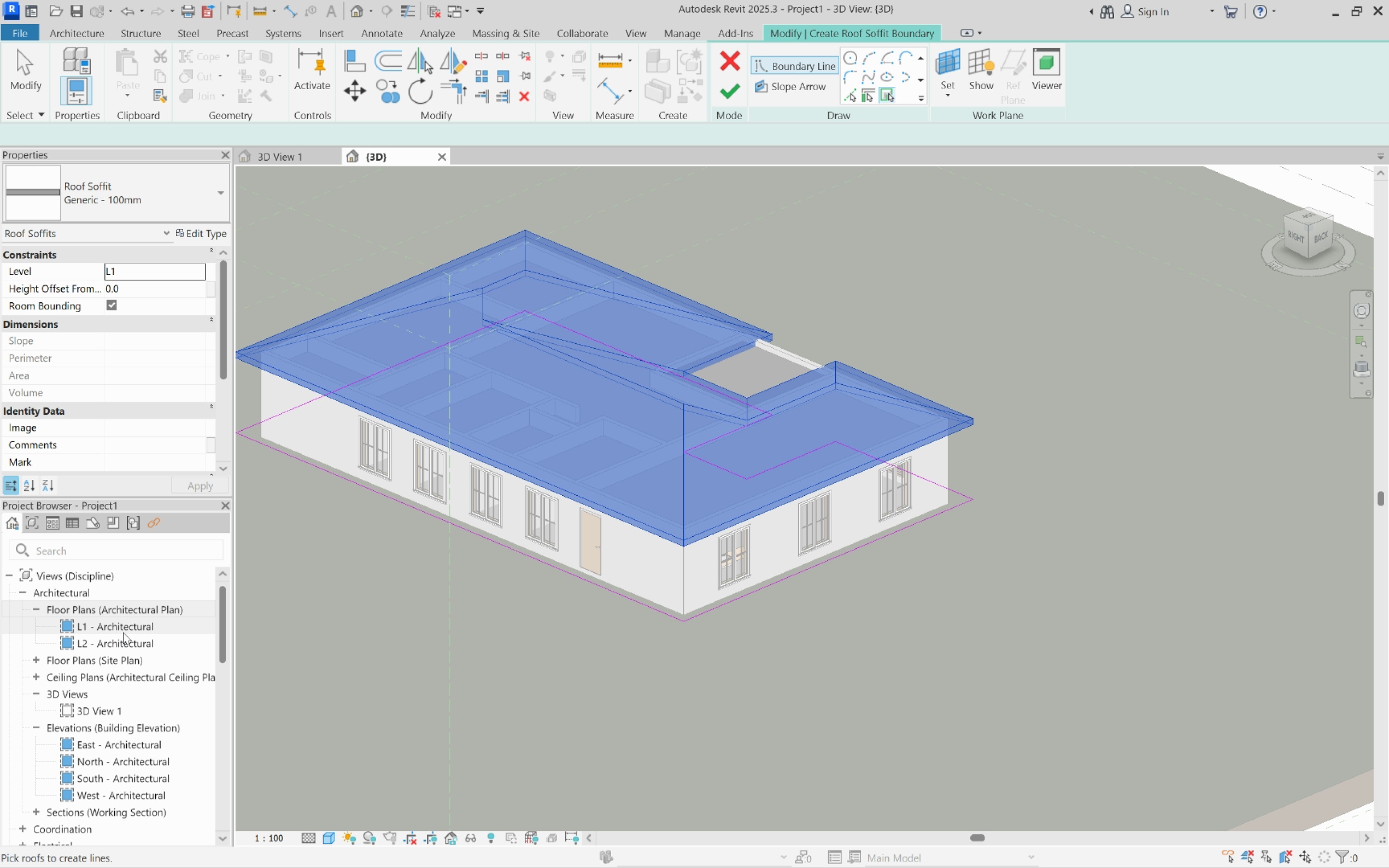 
double_click([123, 632])
 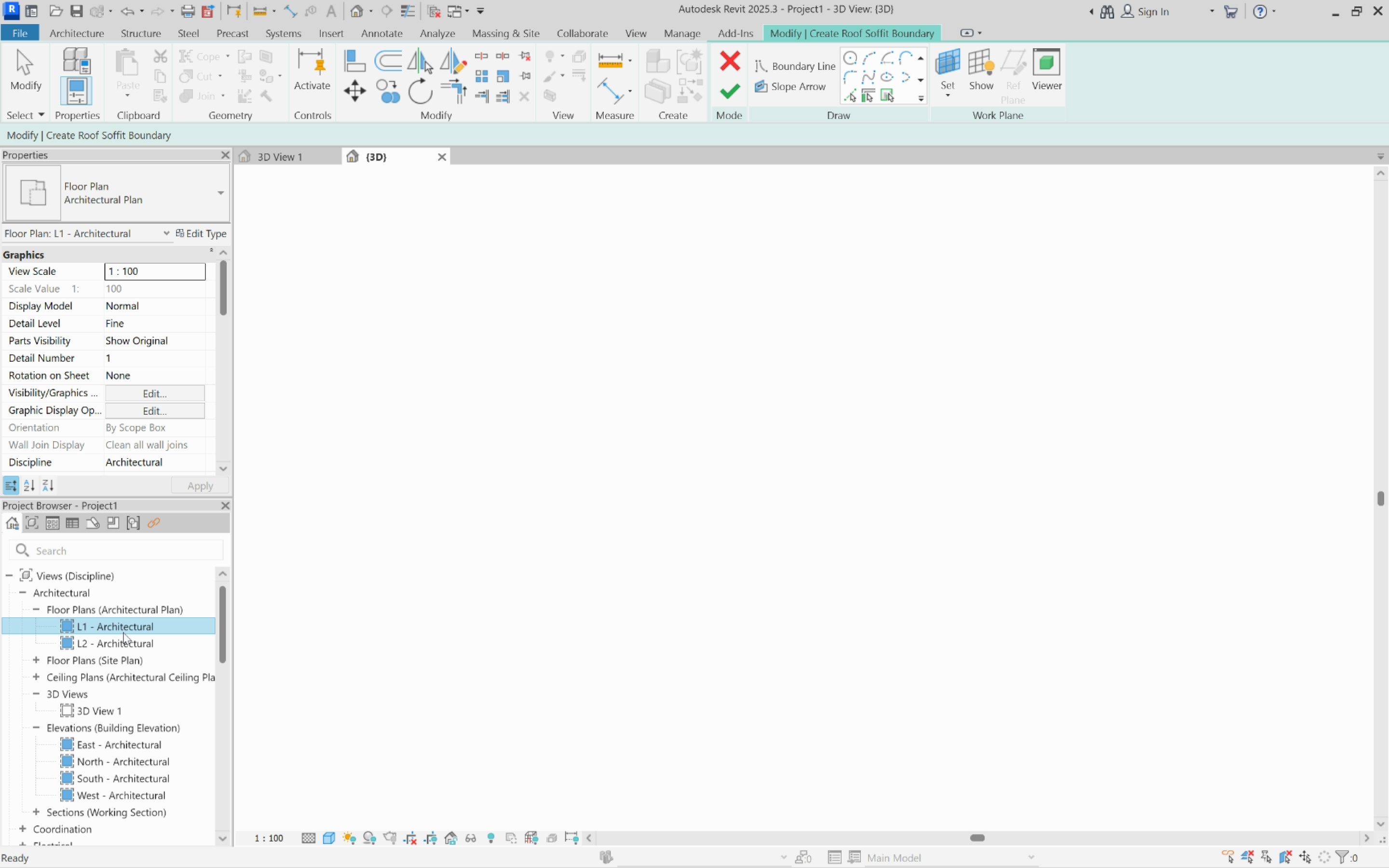 
left_click([123, 632])
 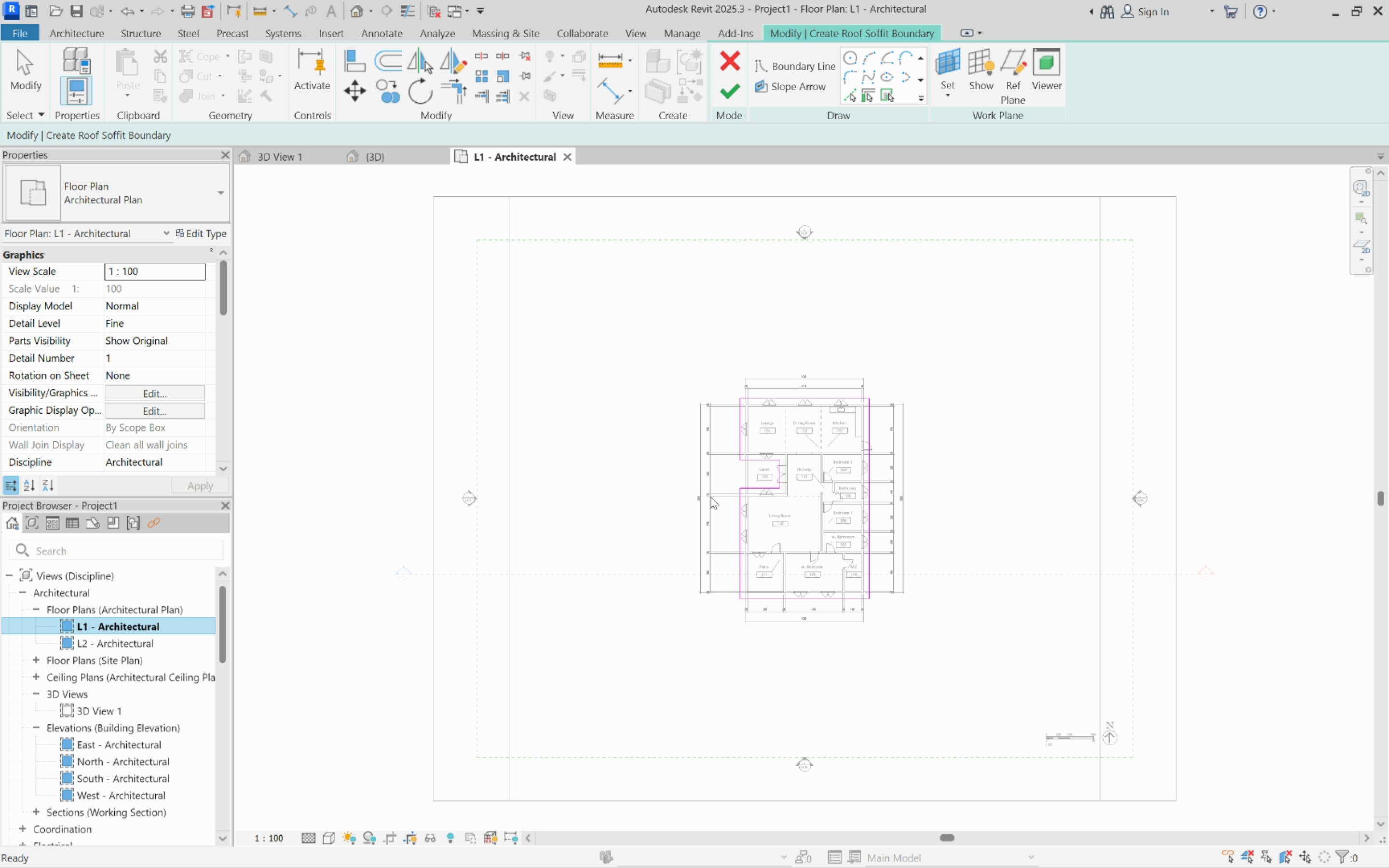 
scroll: coordinate [895, 419], scroll_direction: up, amount: 6.0
 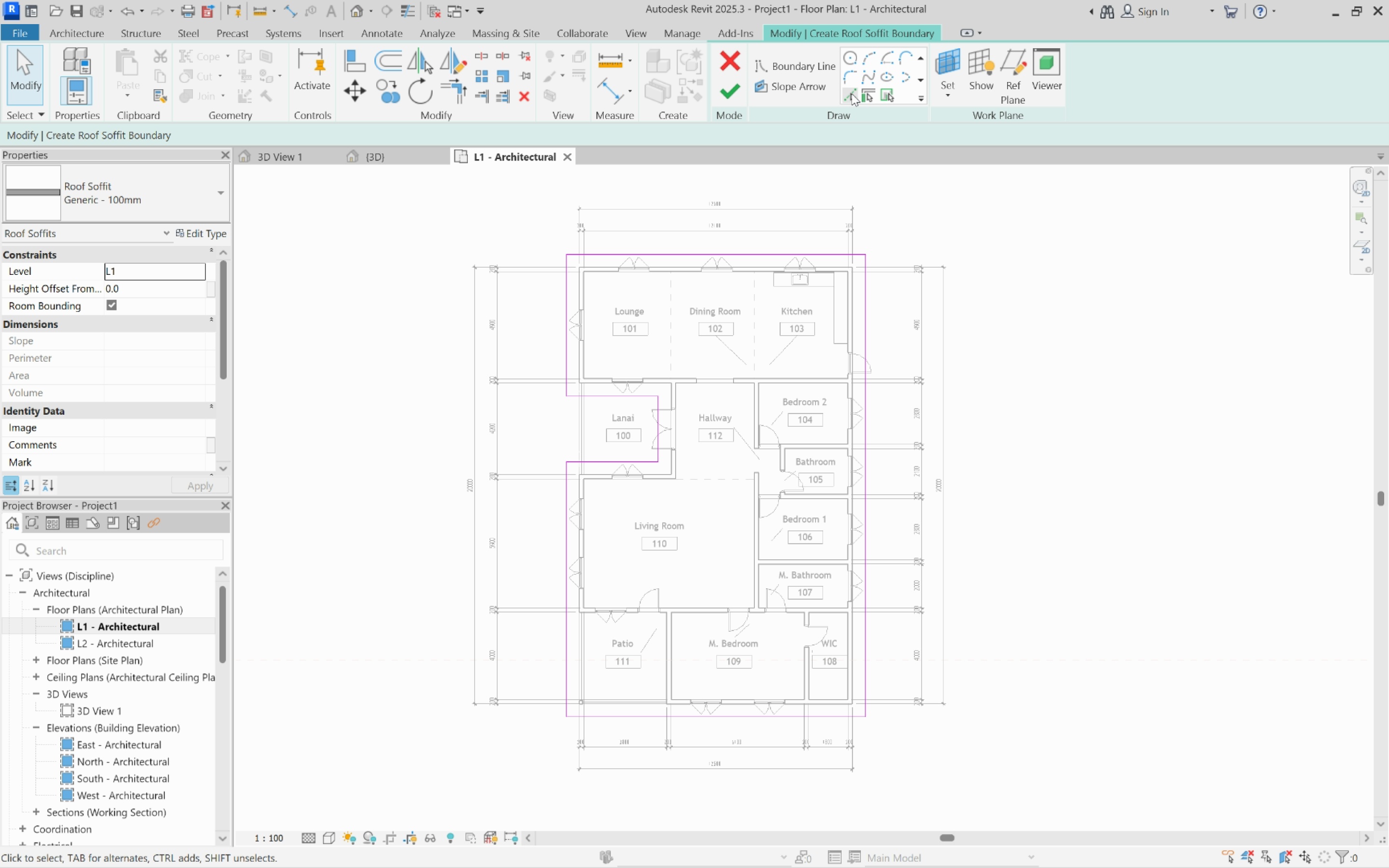 
left_click([852, 94])
 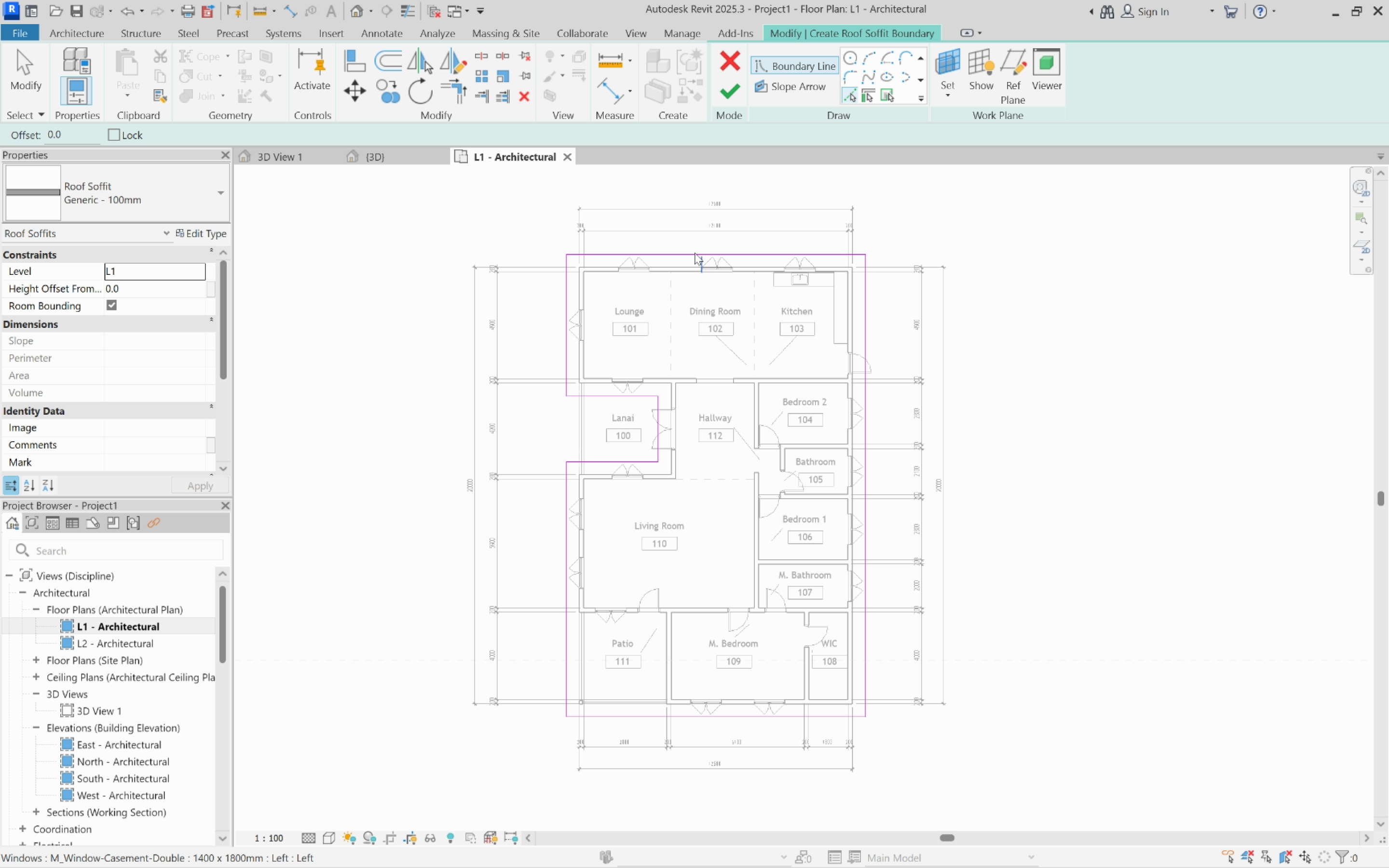 
scroll: coordinate [694, 253], scroll_direction: up, amount: 3.0
 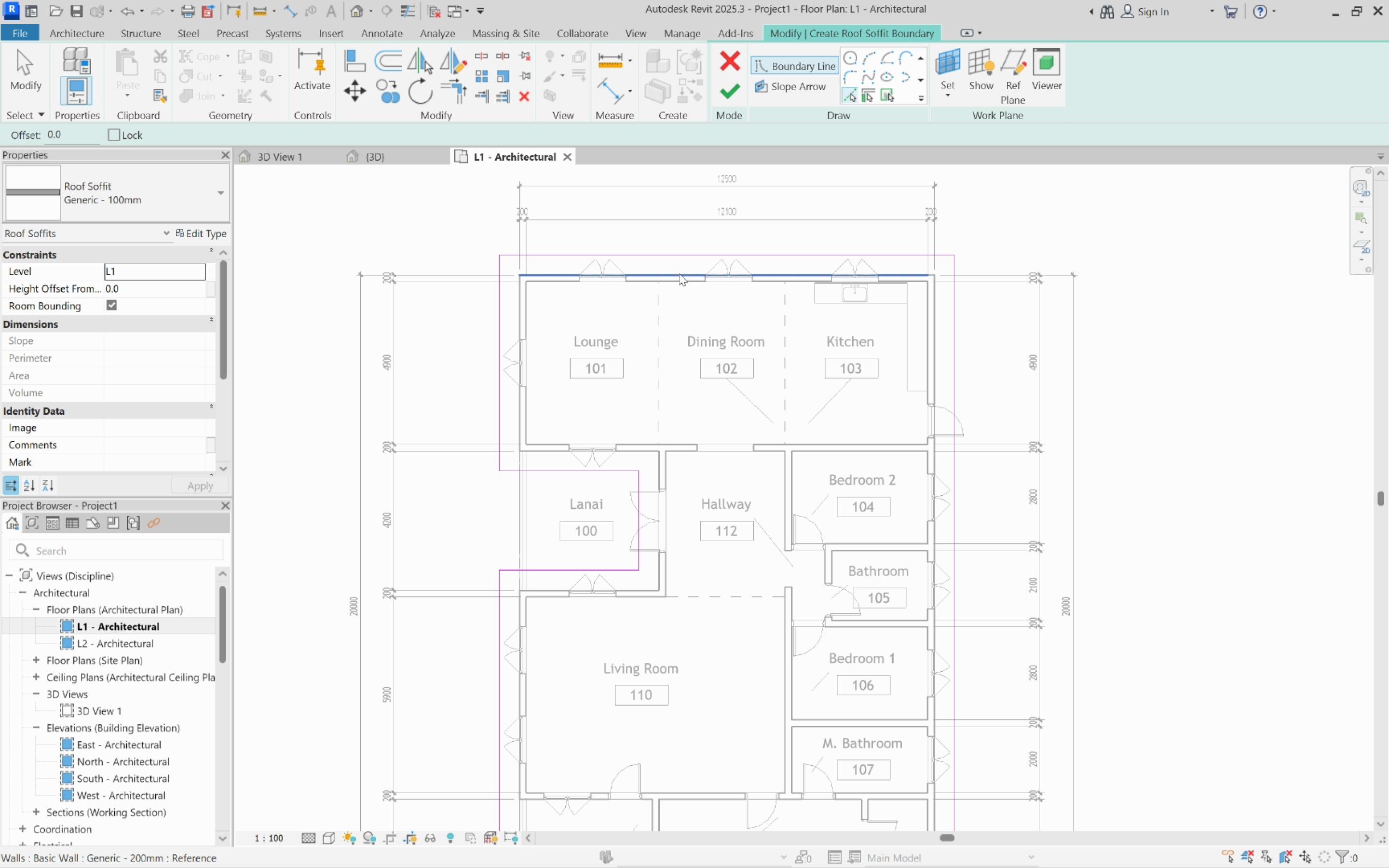 
key(Tab)
 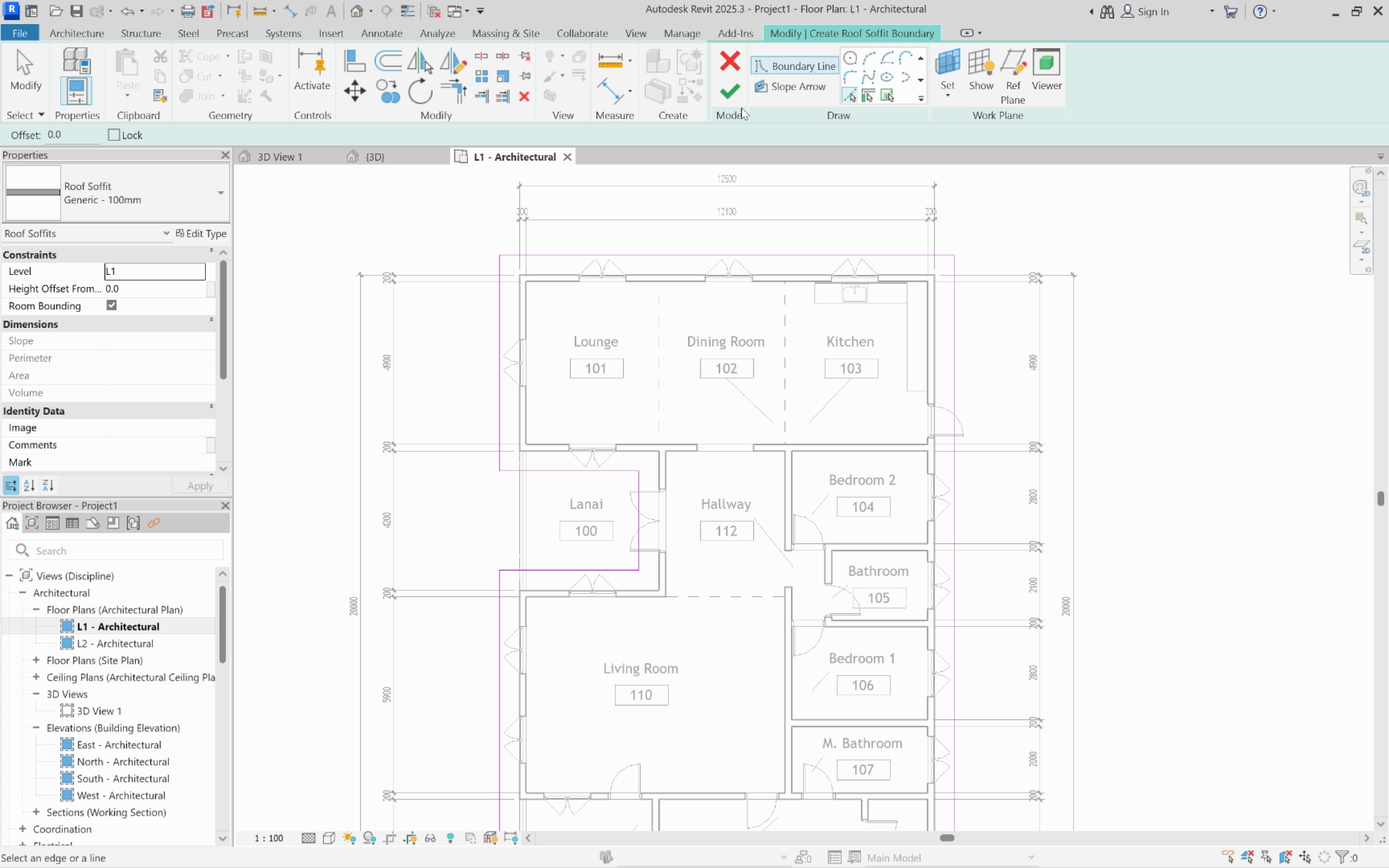 
left_click([725, 82])
 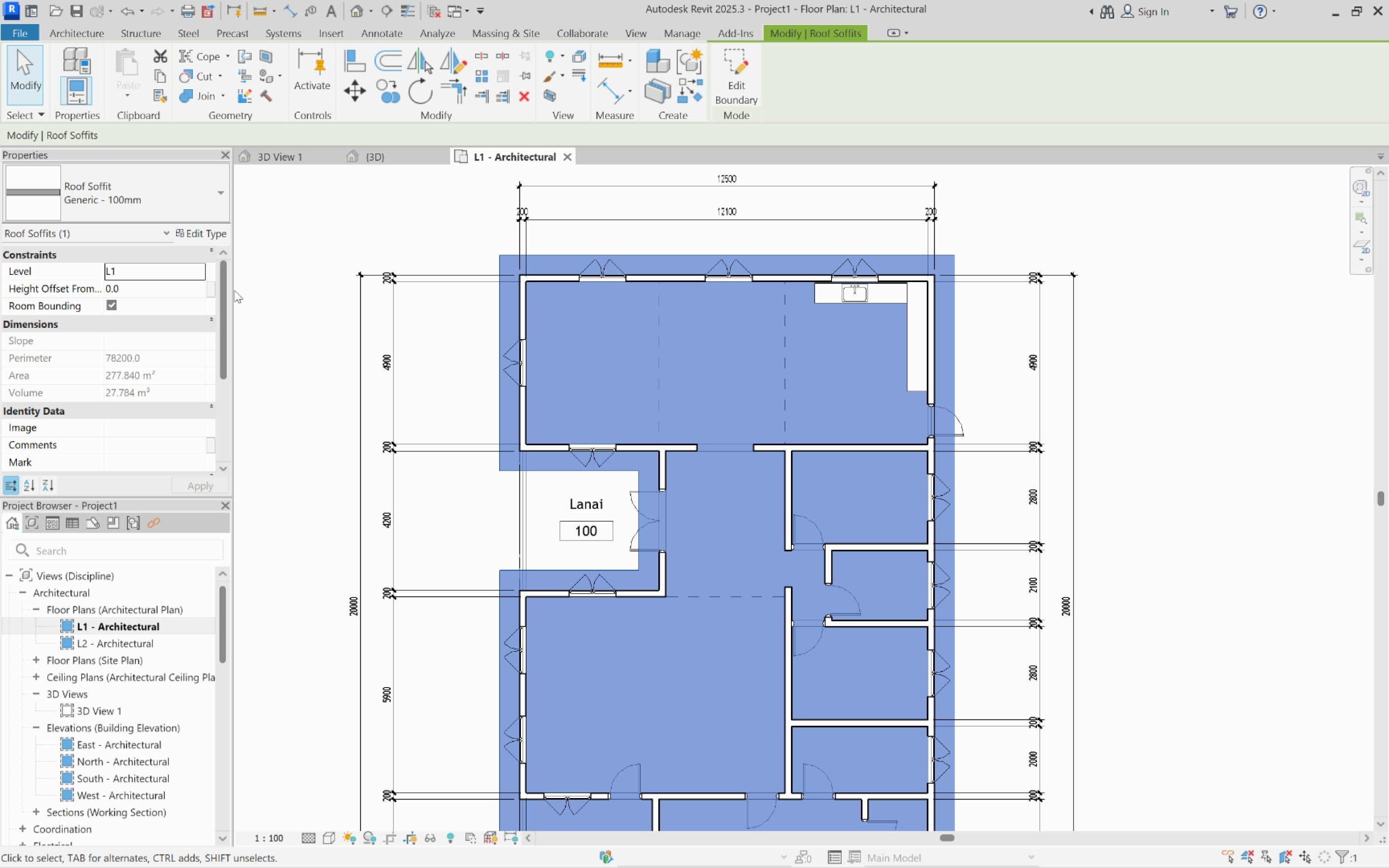 
left_click([192, 270])
 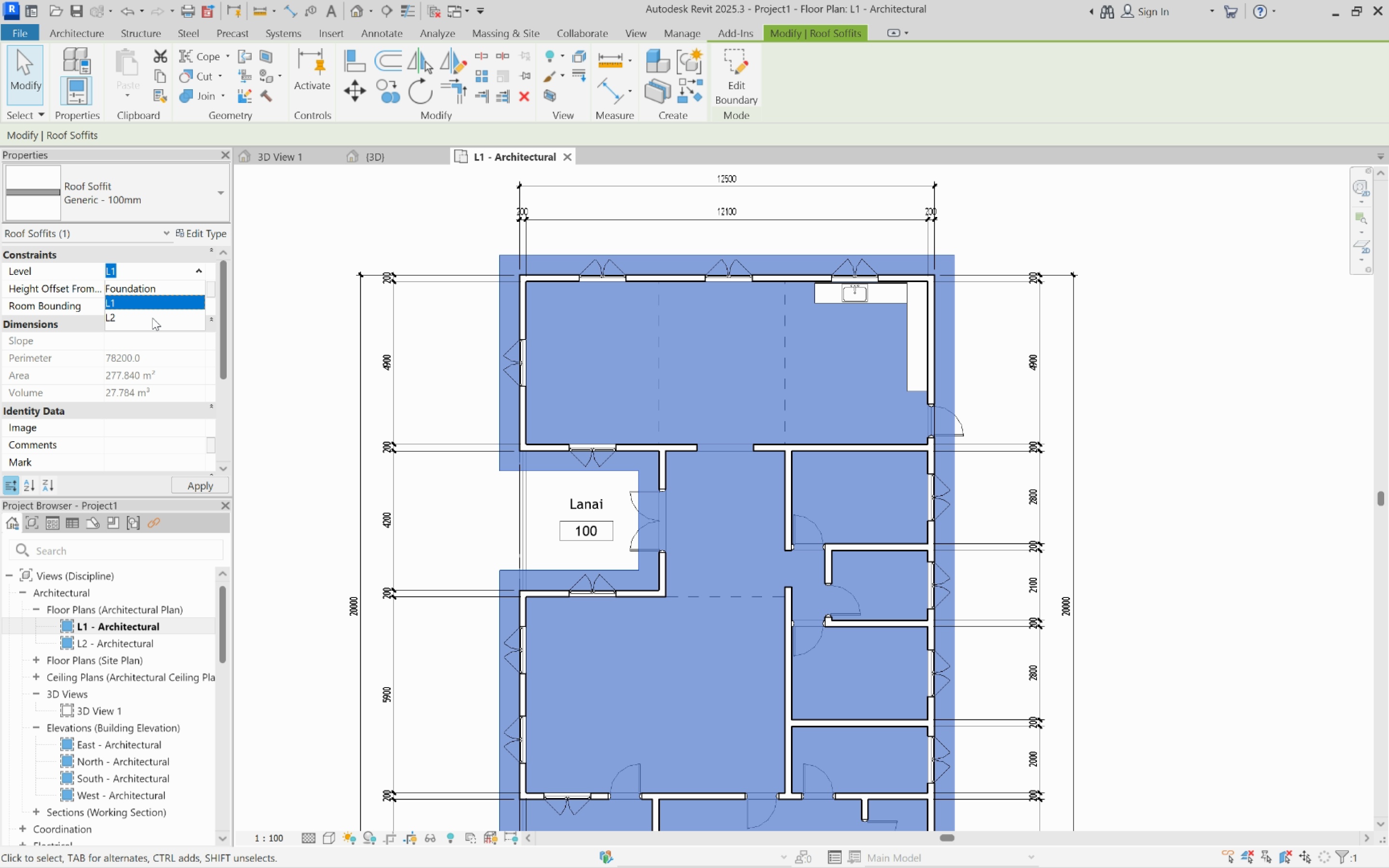 
left_click([152, 318])
 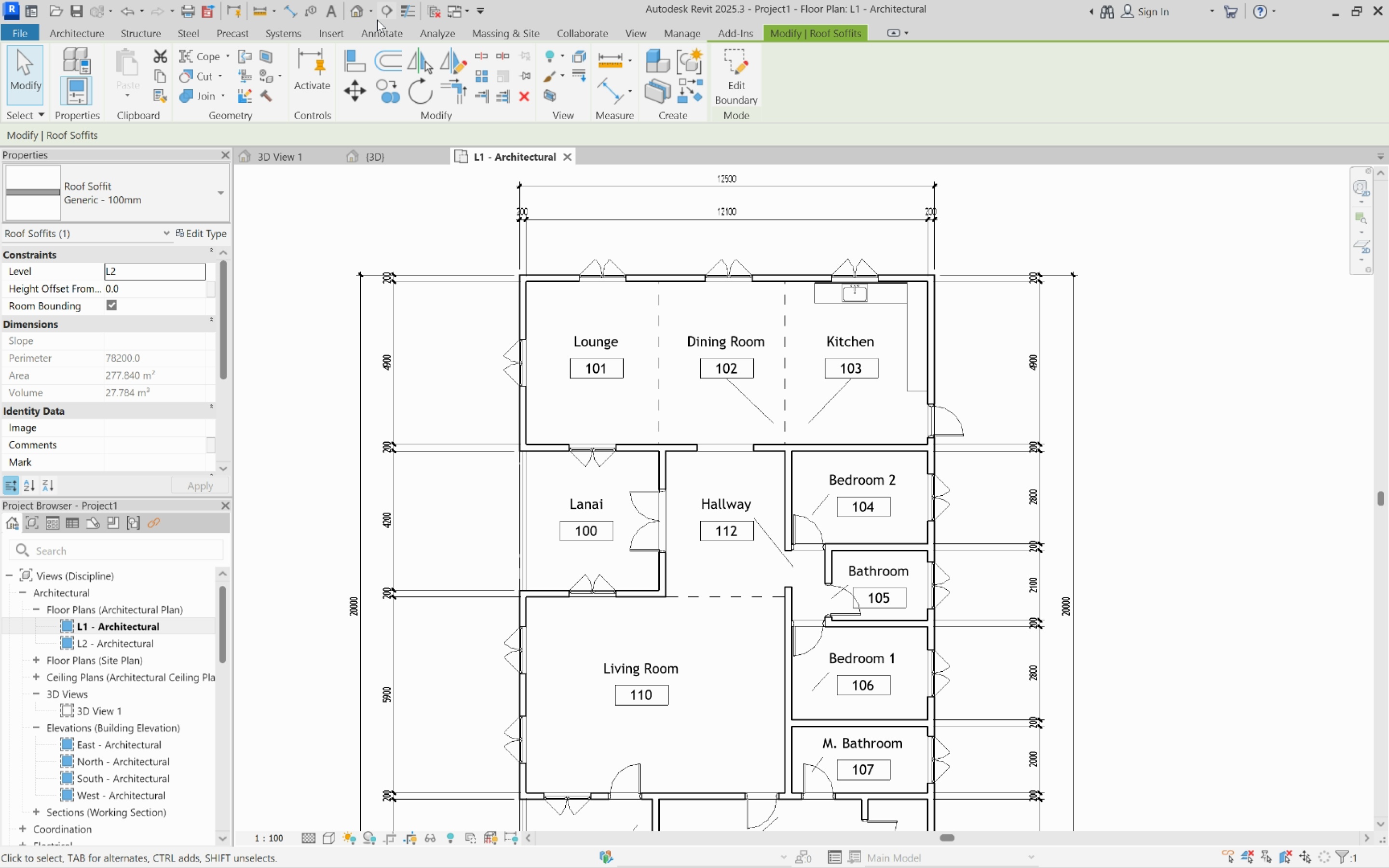 
left_click([364, 16])
 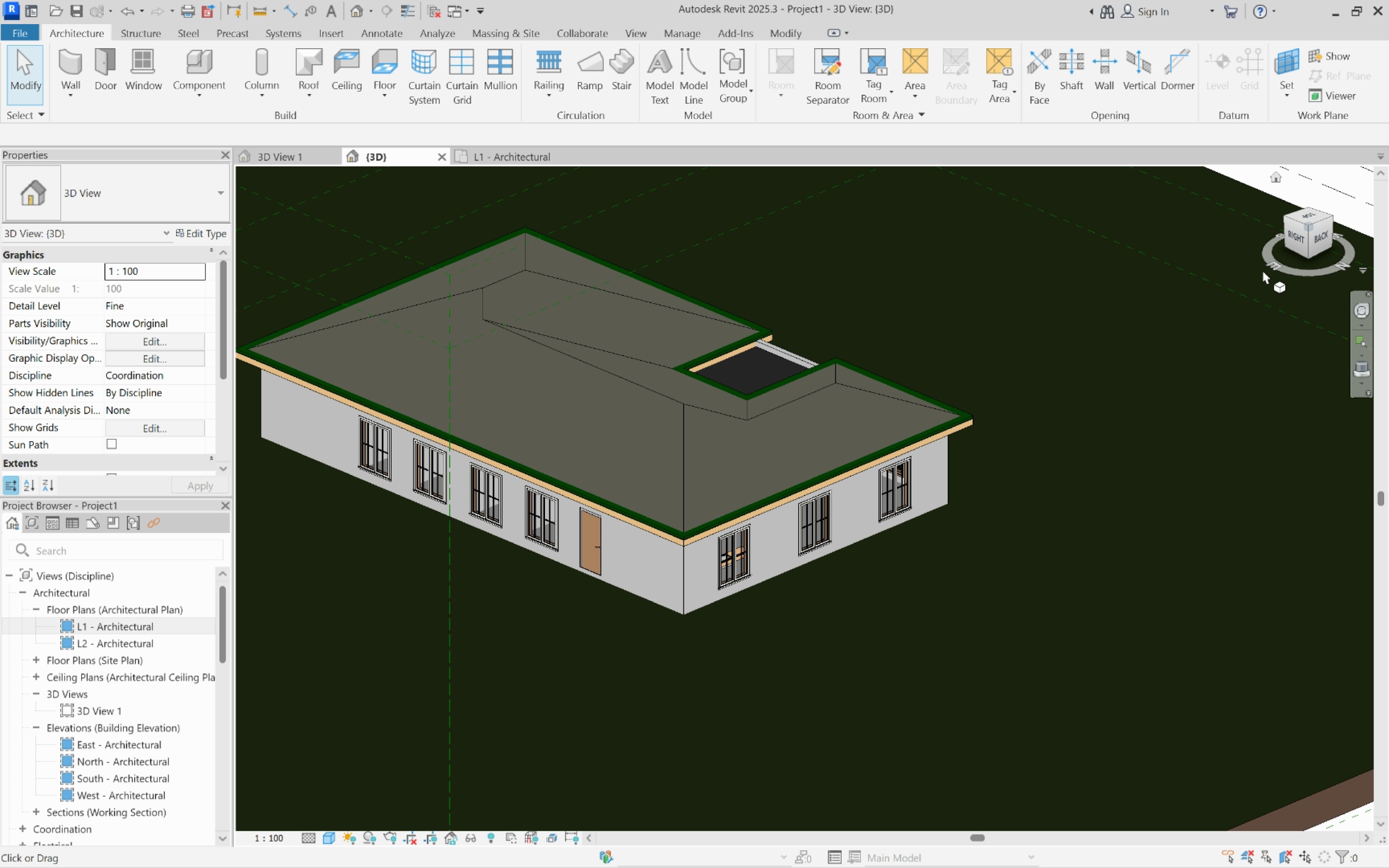 
scroll: coordinate [968, 421], scroll_direction: up, amount: 9.0
 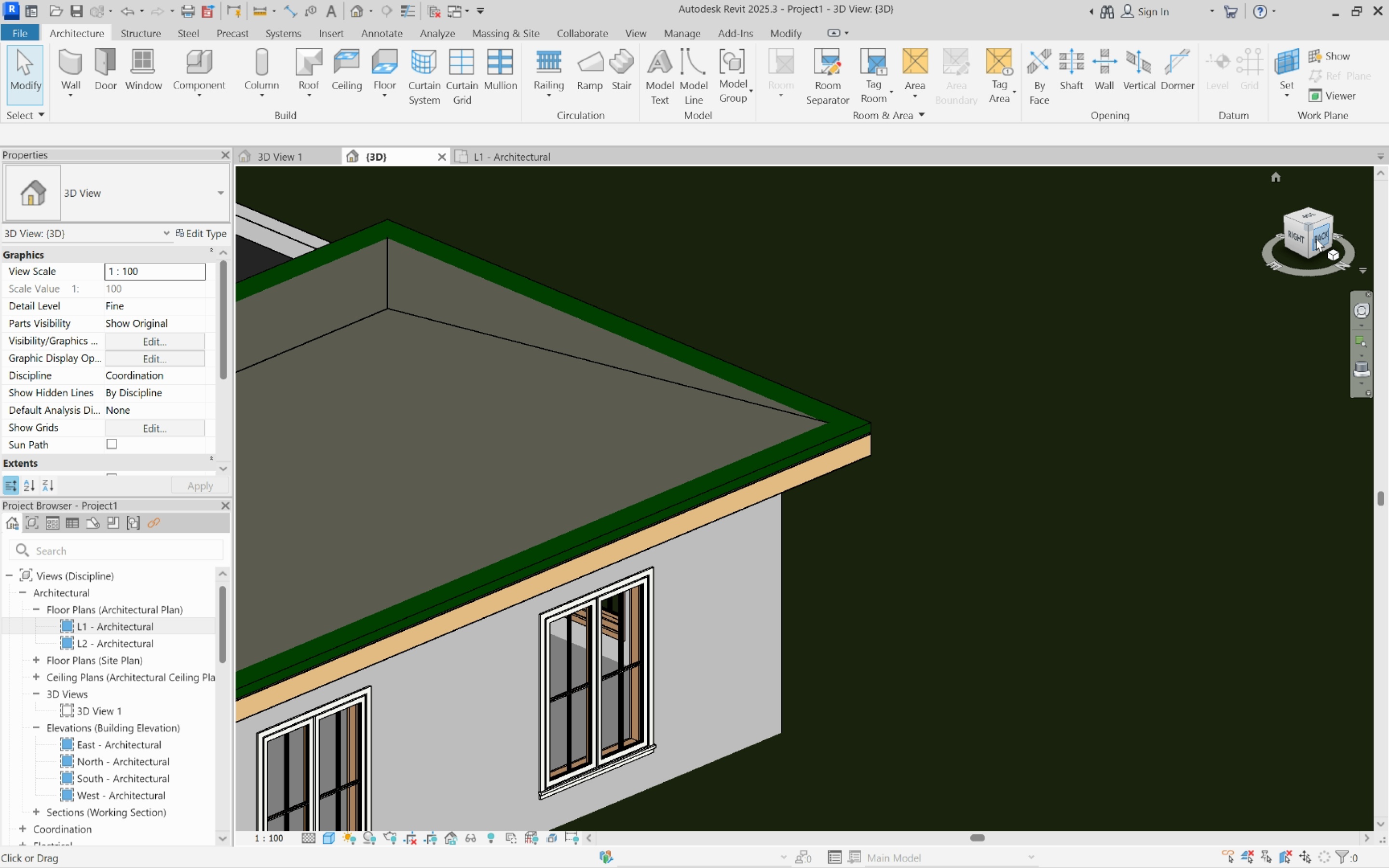 
left_click([1319, 238])
 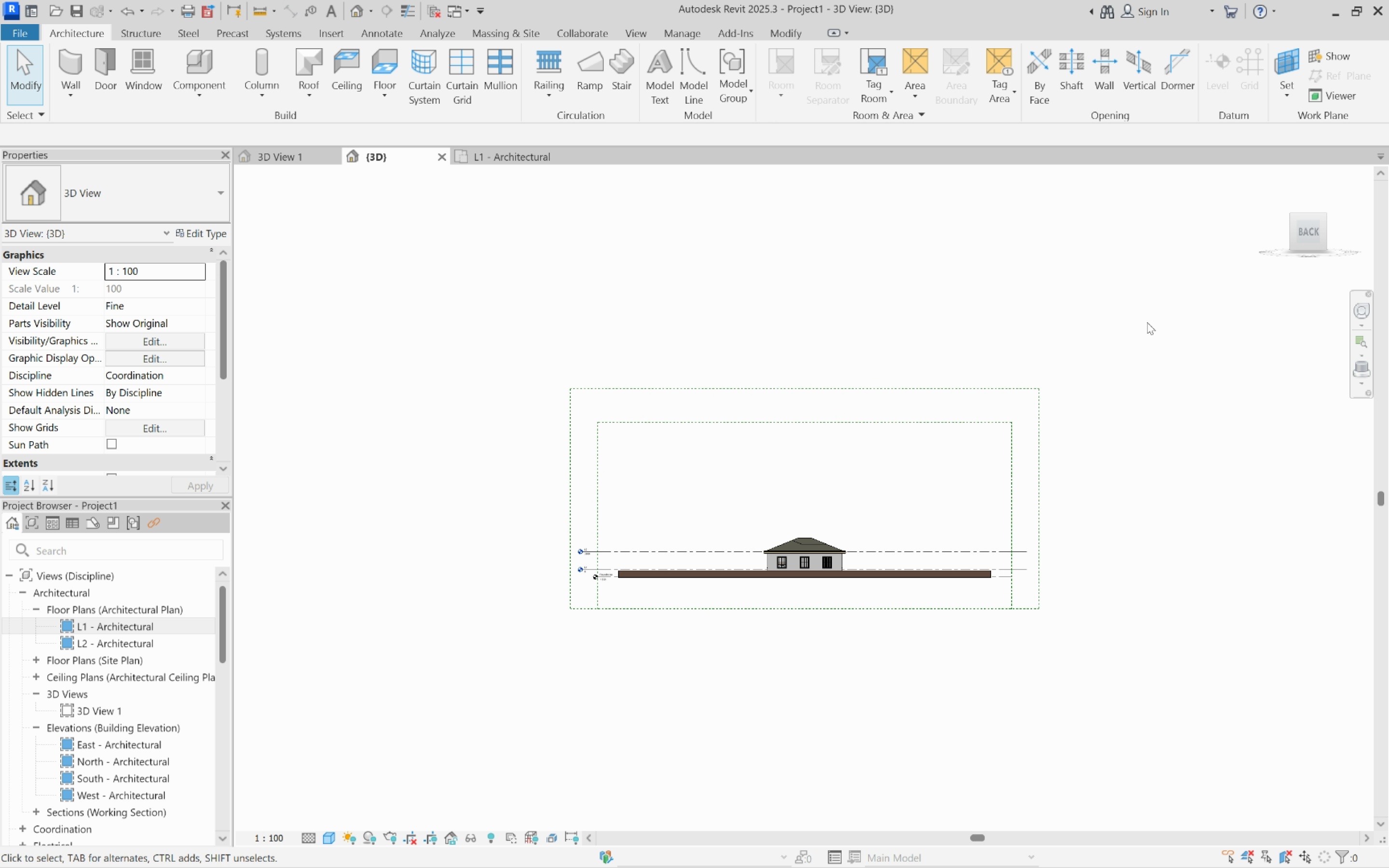 
scroll: coordinate [786, 534], scroll_direction: up, amount: 27.0
 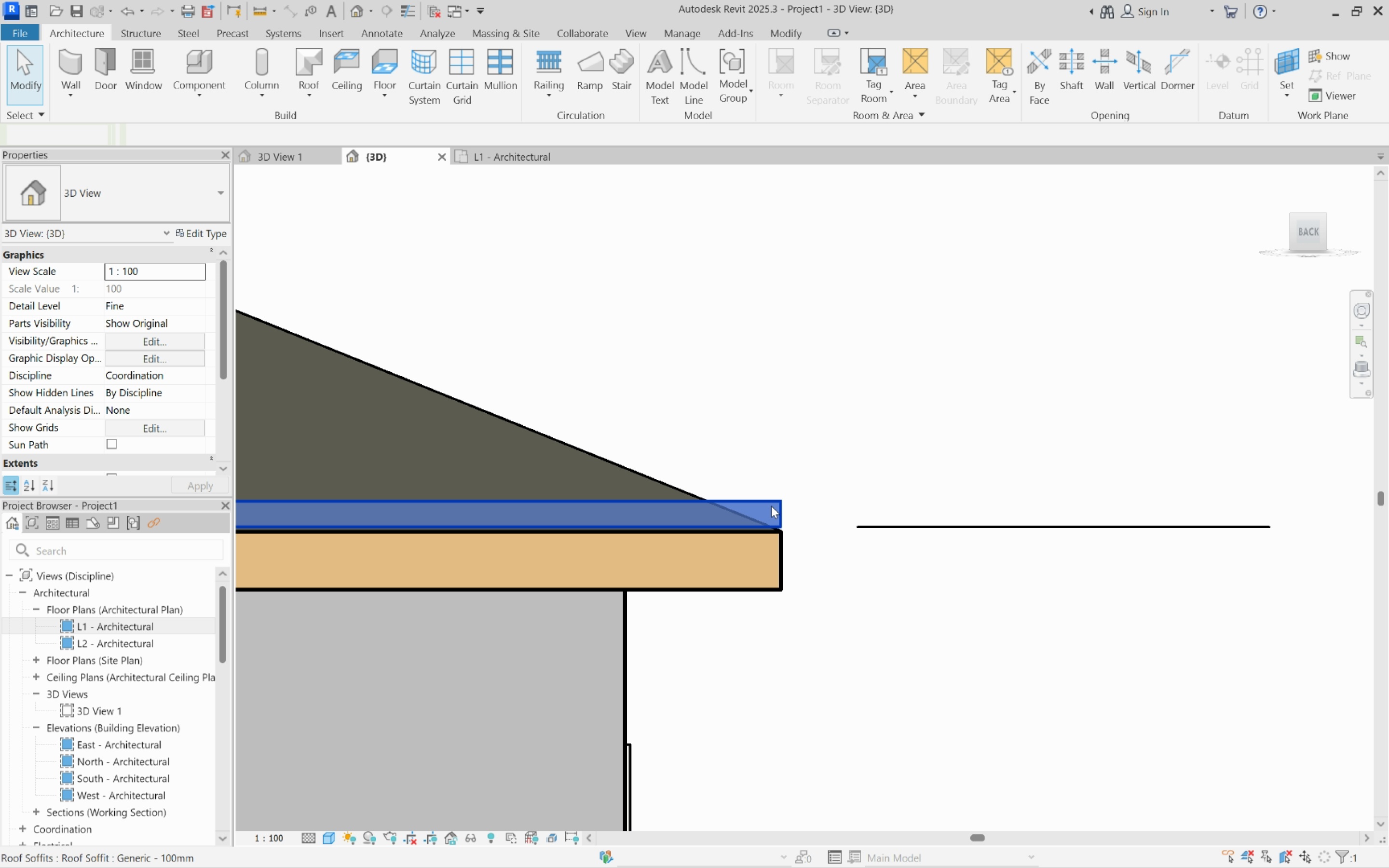 
left_click([771, 506])
 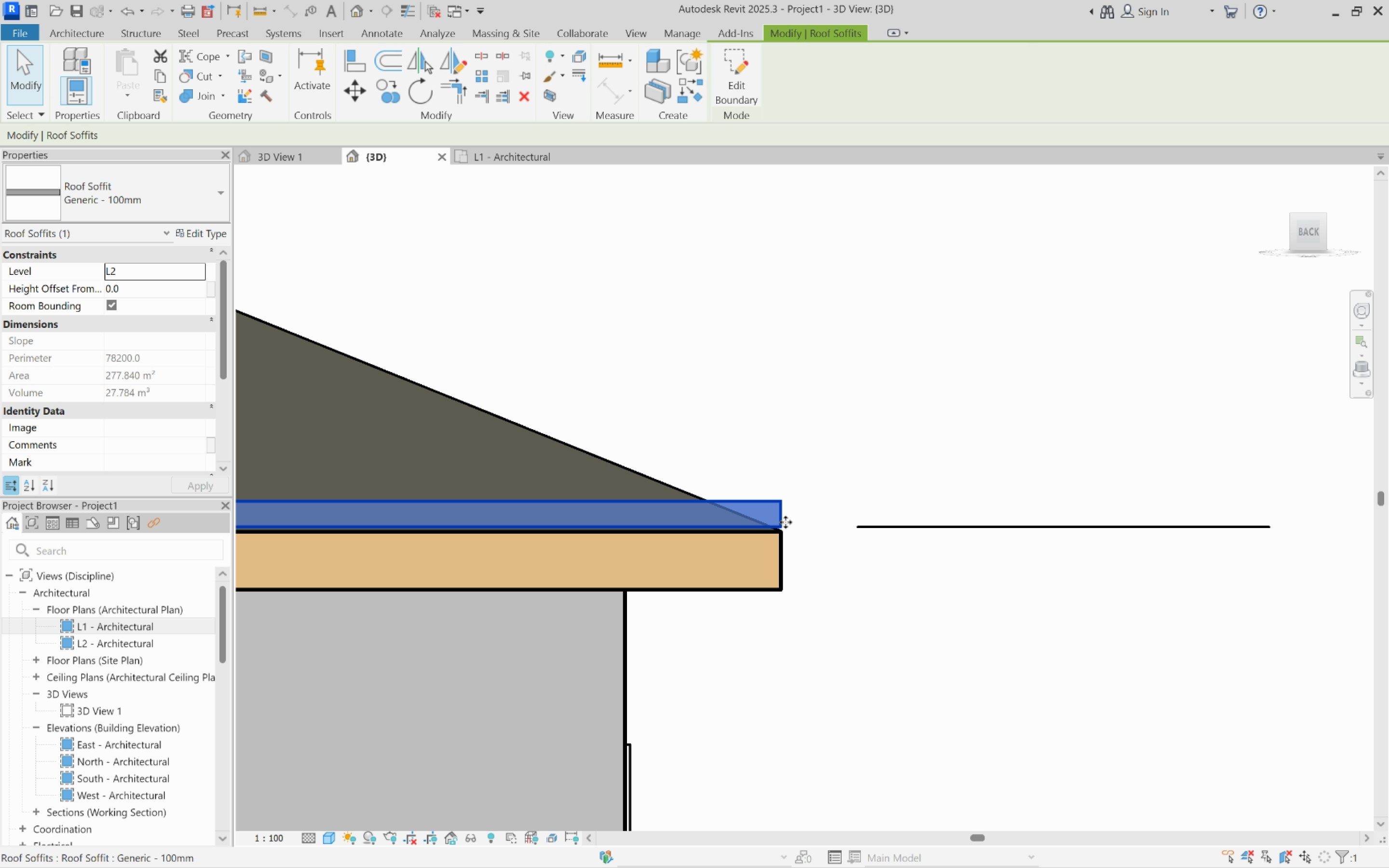 
scroll: coordinate [785, 522], scroll_direction: up, amount: 3.0
 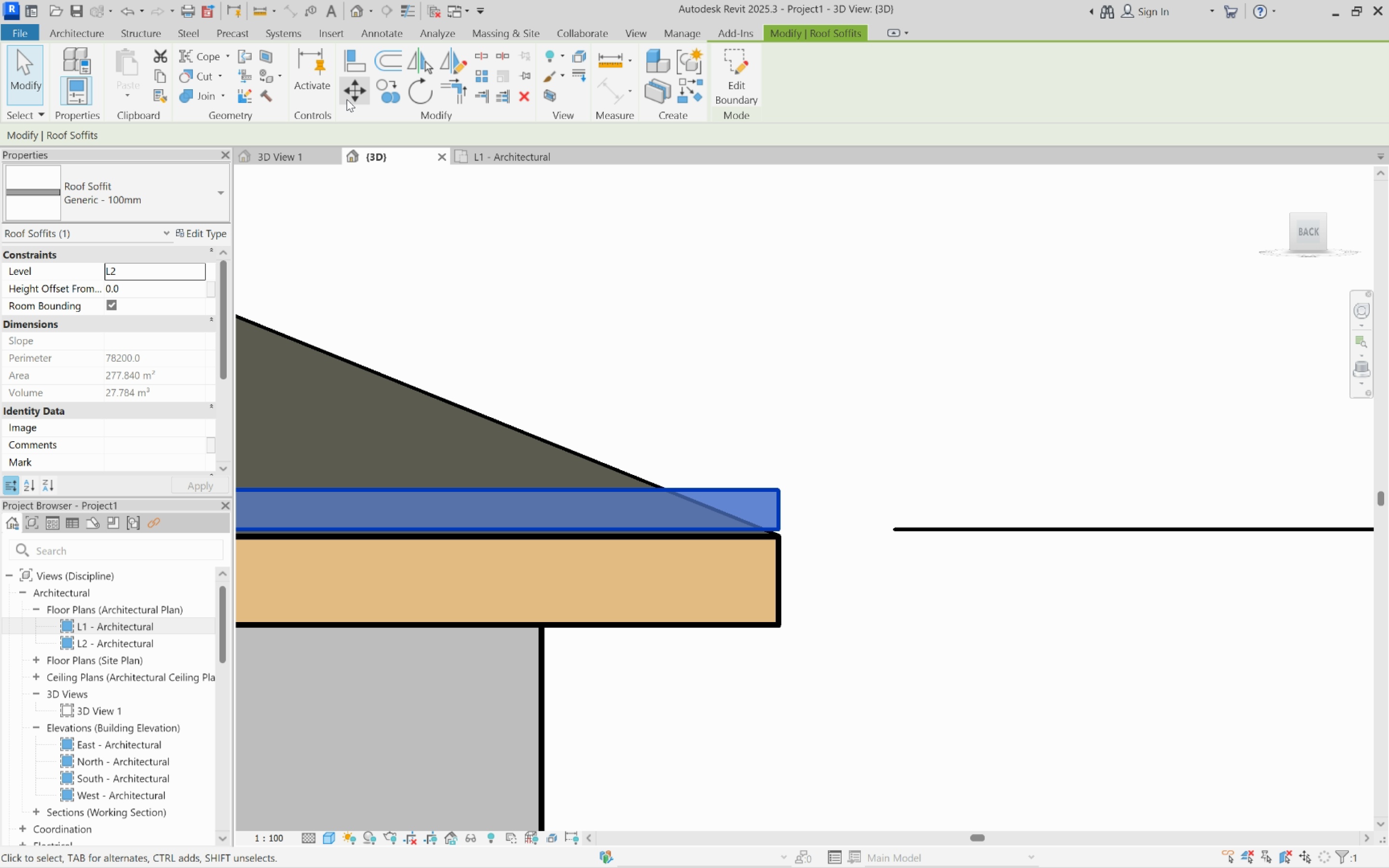 
left_click([352, 98])
 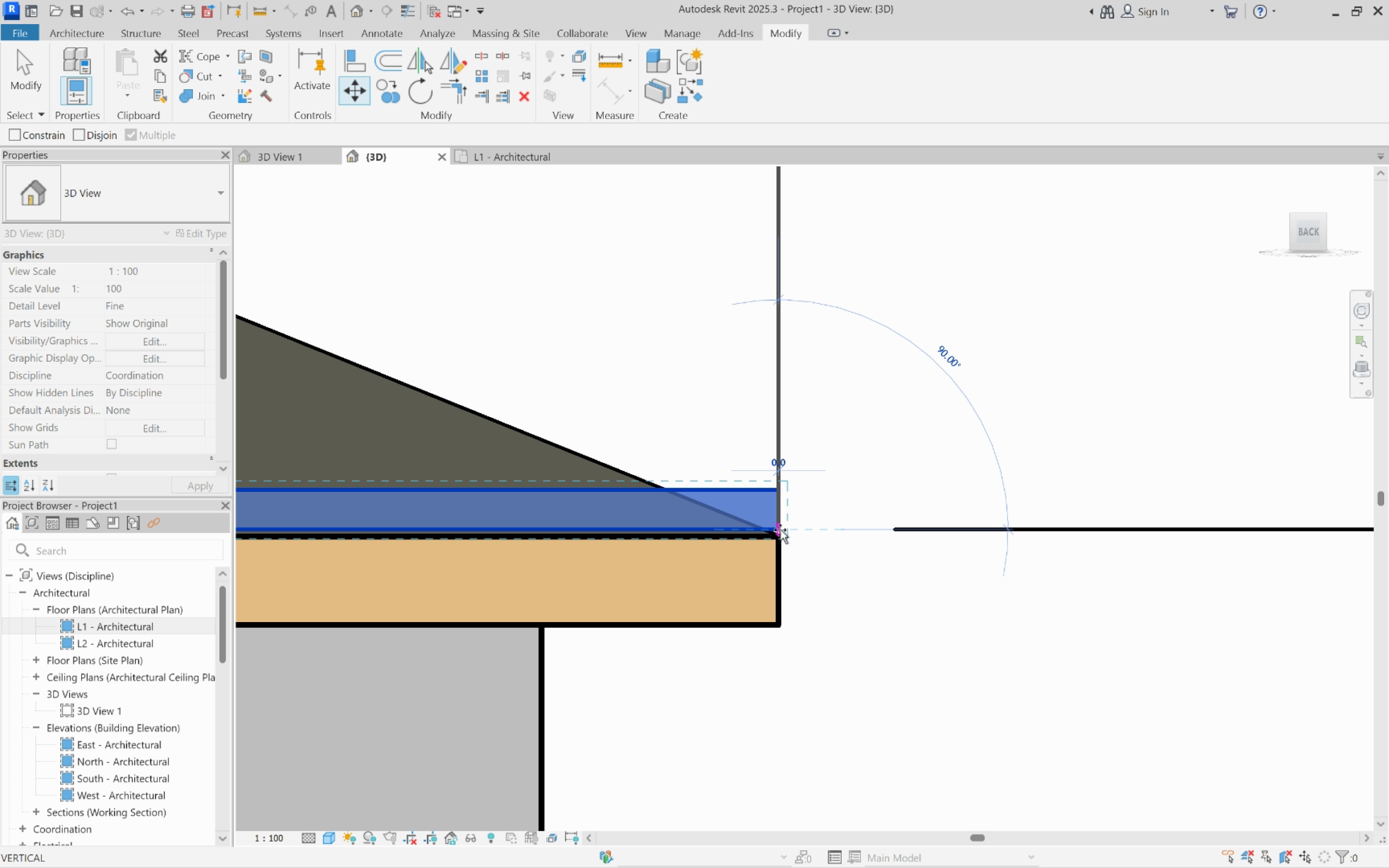 
left_click([780, 530])
 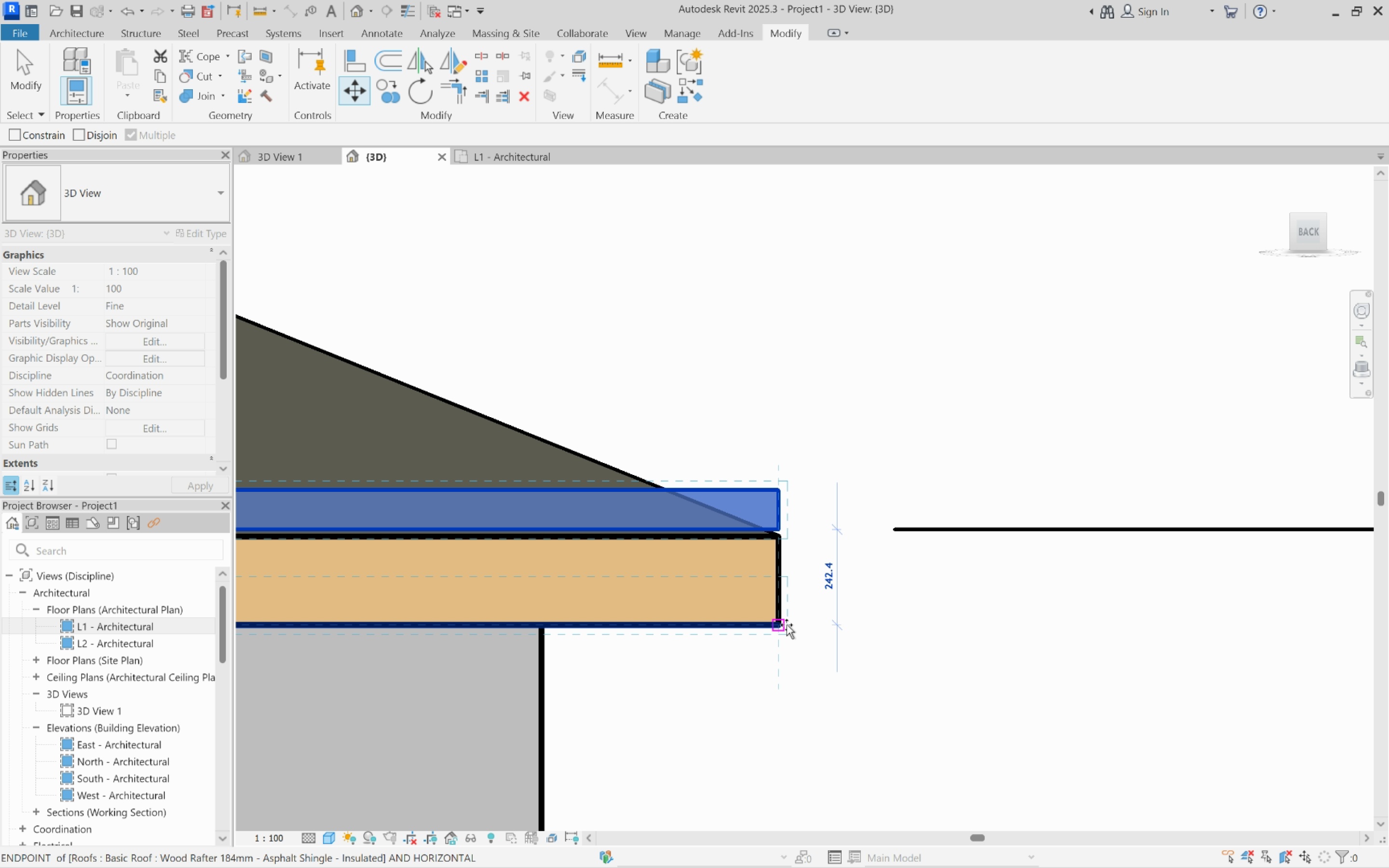 
left_click([787, 625])
 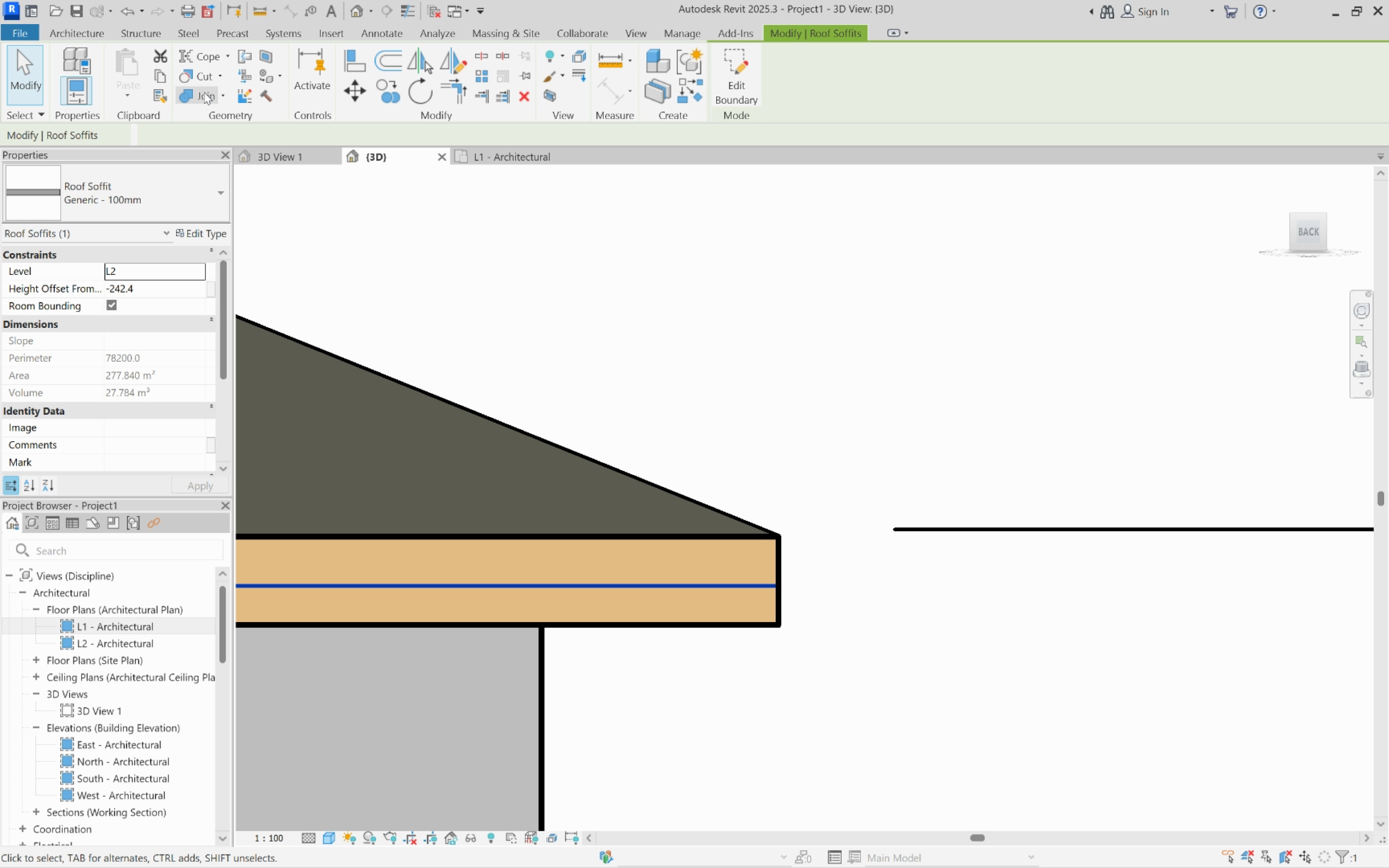 
left_click([196, 101])
 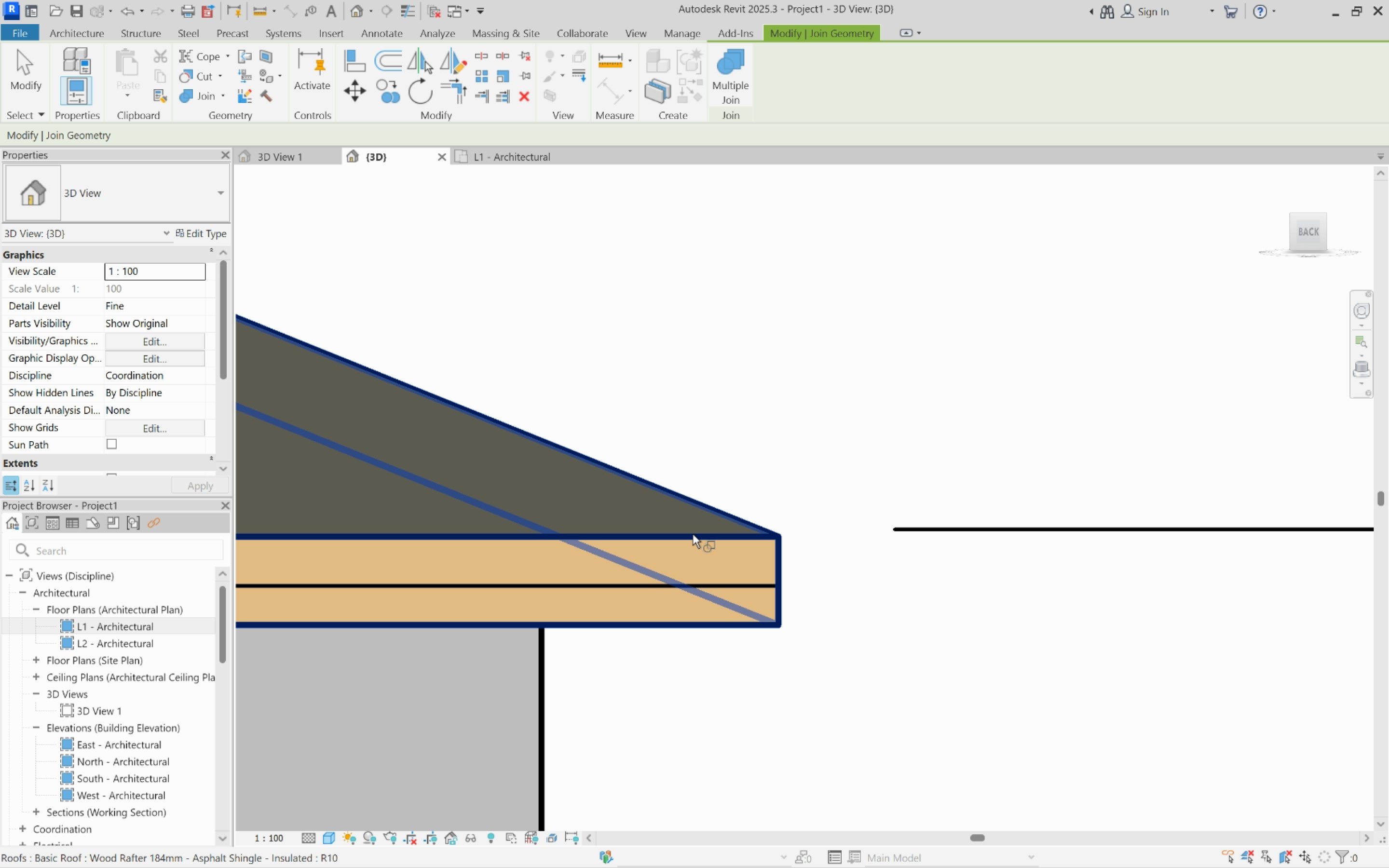 
left_click([693, 530])
 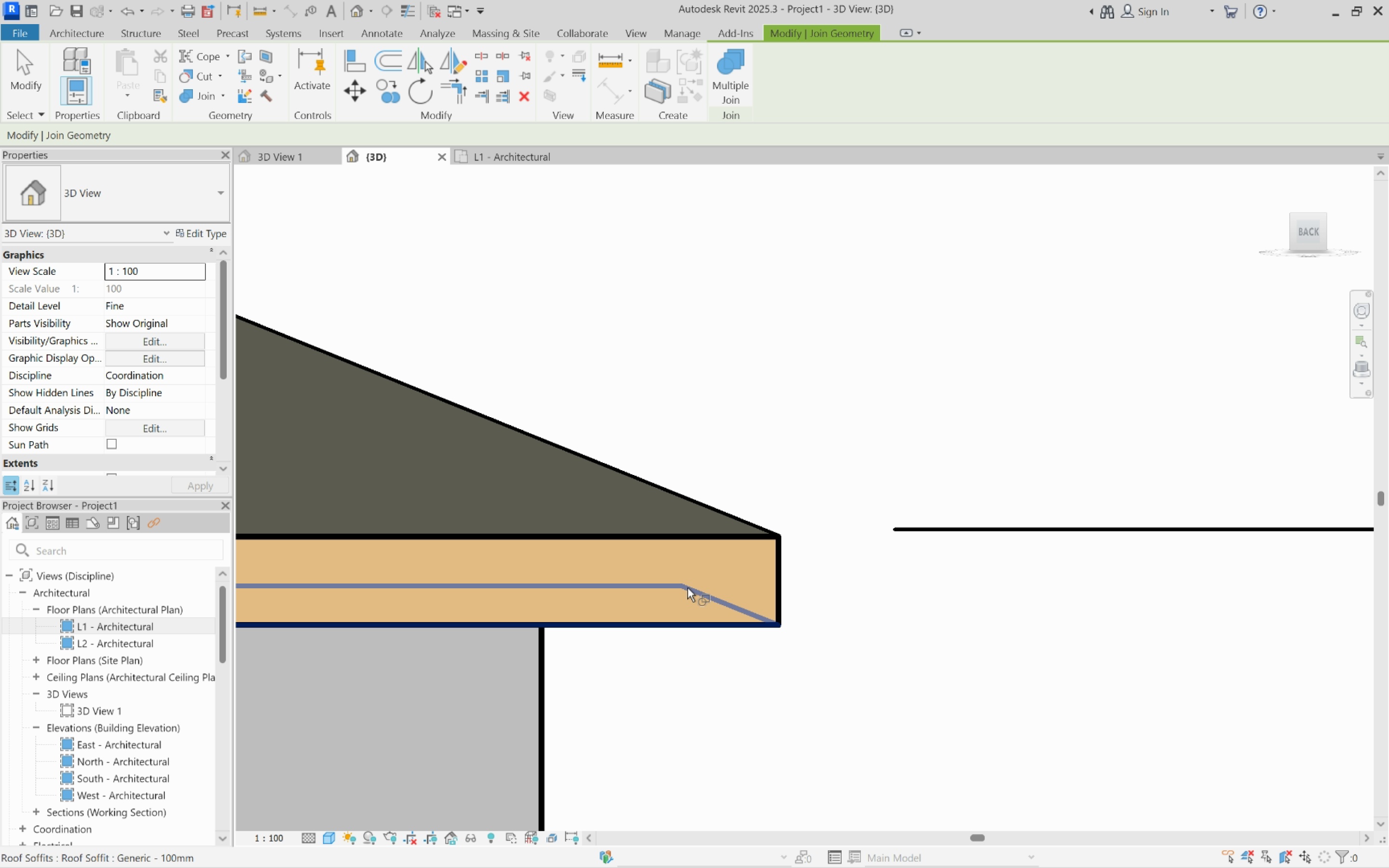 
left_click([687, 583])
 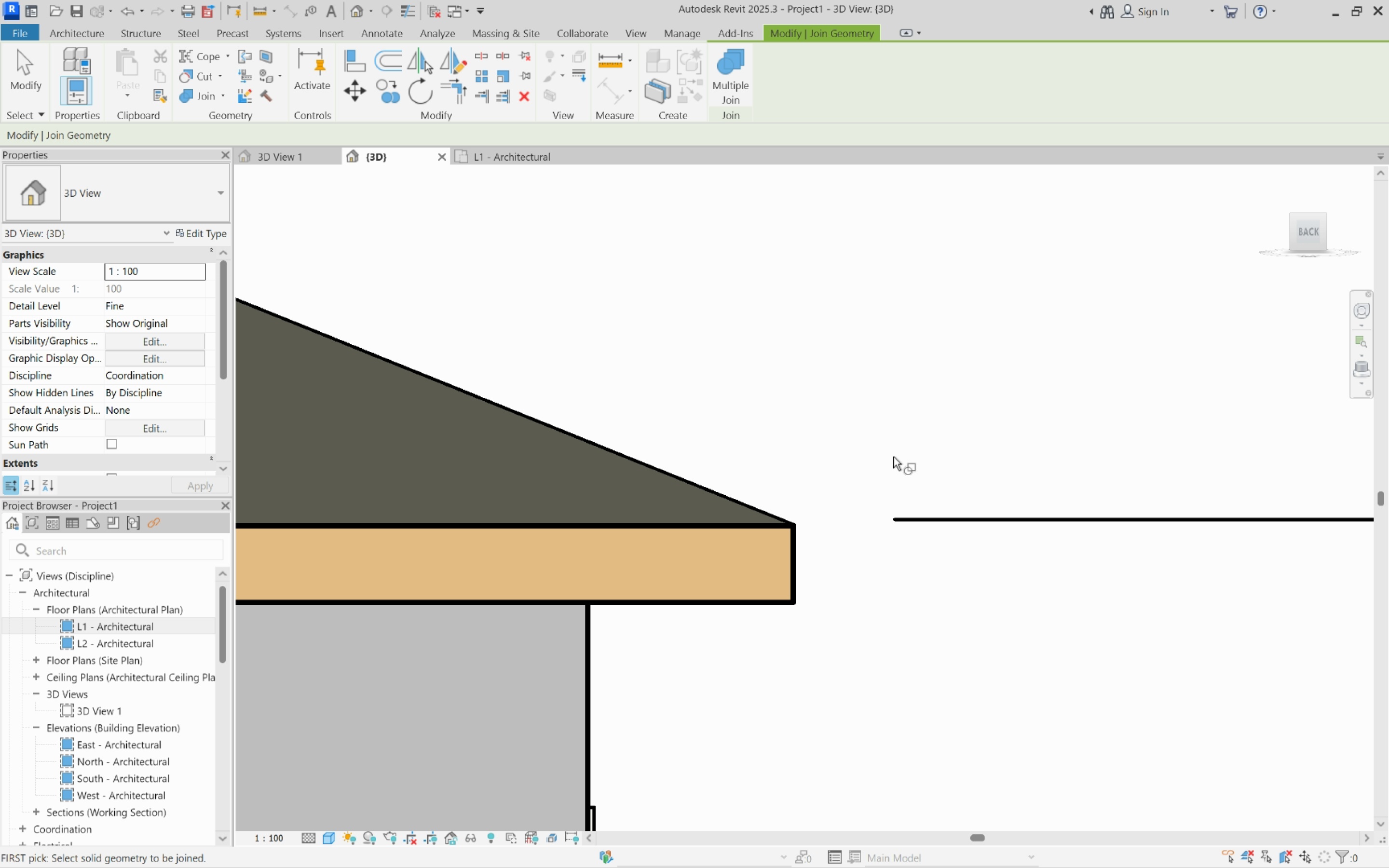 
scroll: coordinate [893, 452], scroll_direction: down, amount: 10.0
 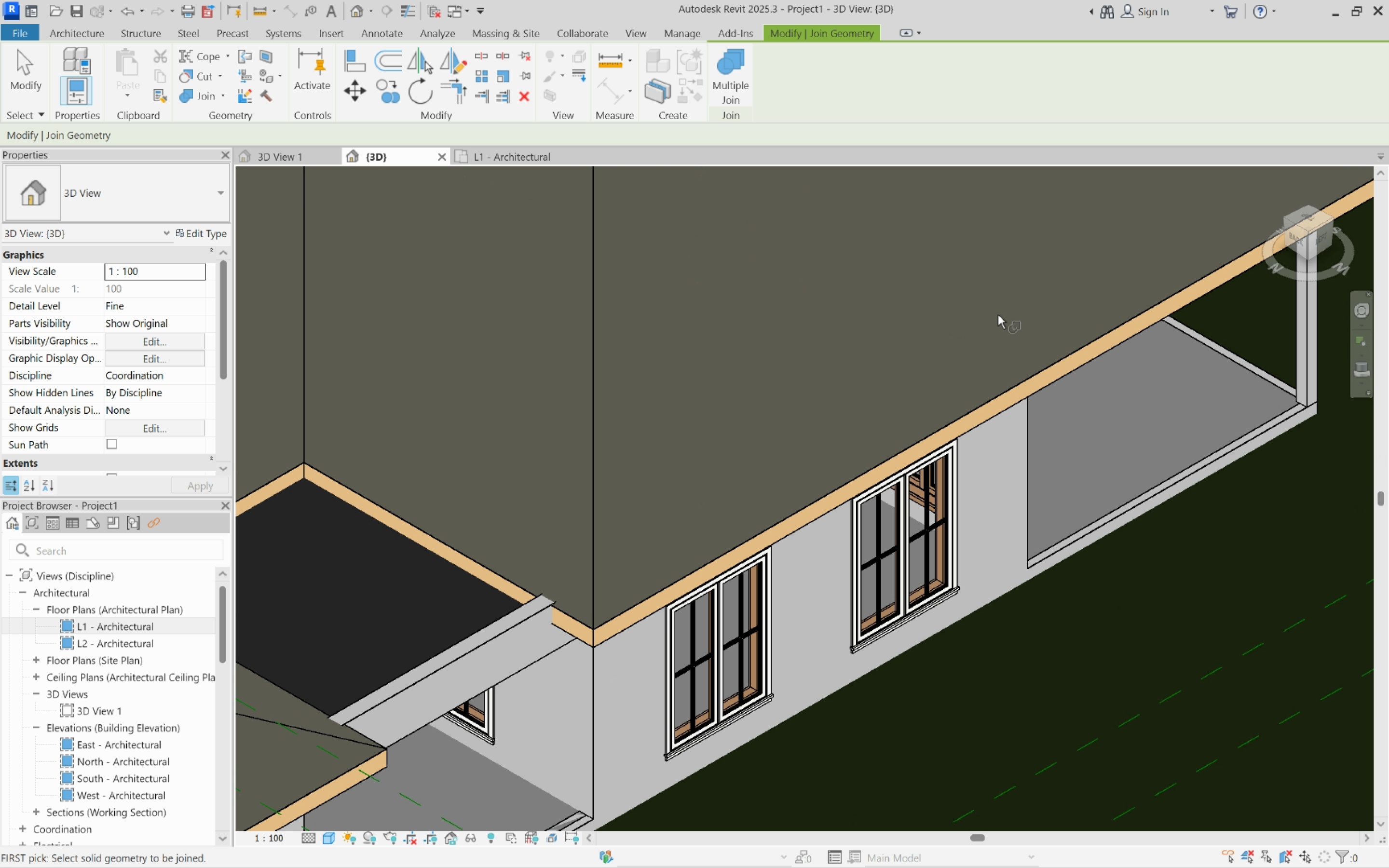 
left_click([490, 635])
 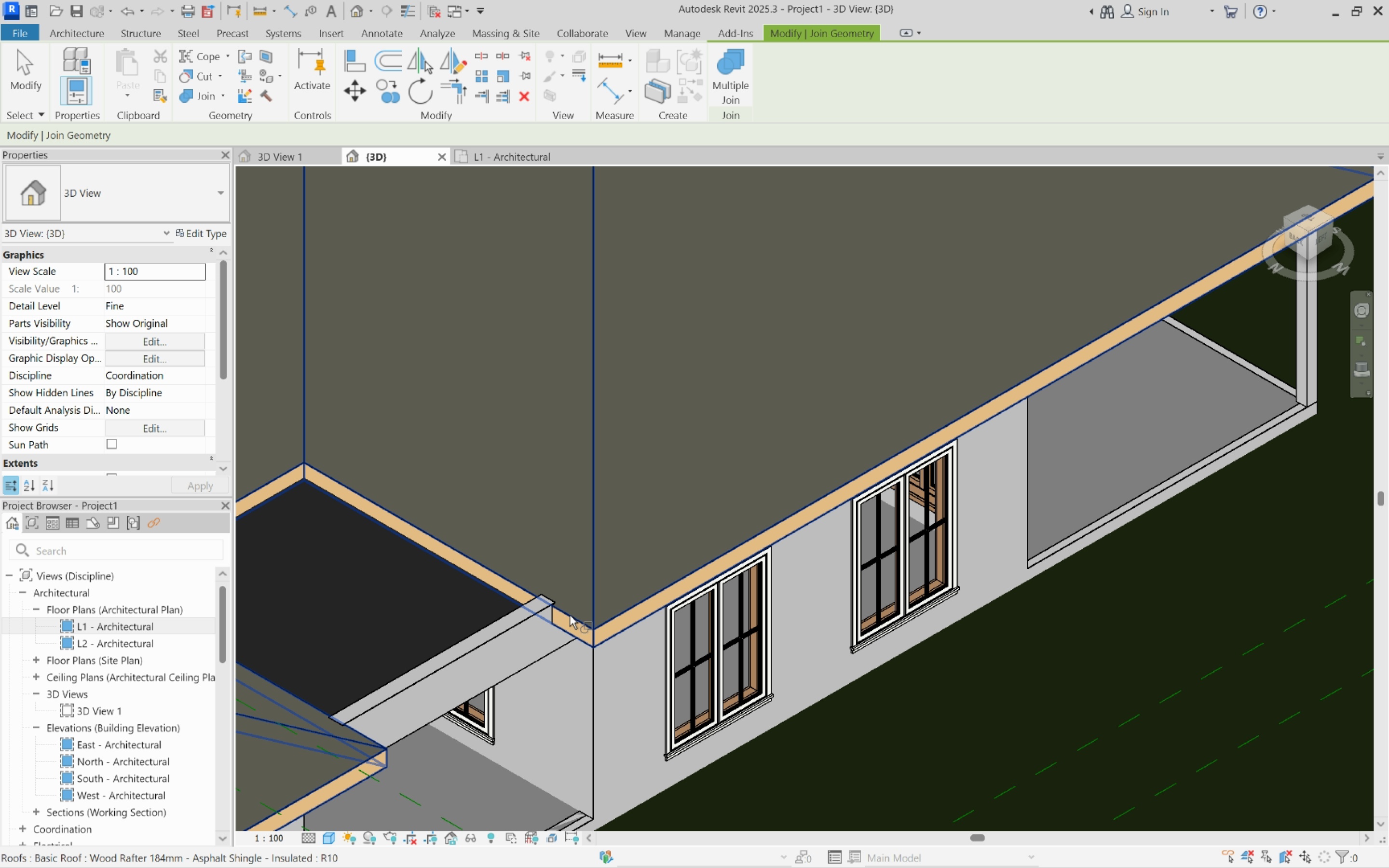 
left_click([570, 611])
 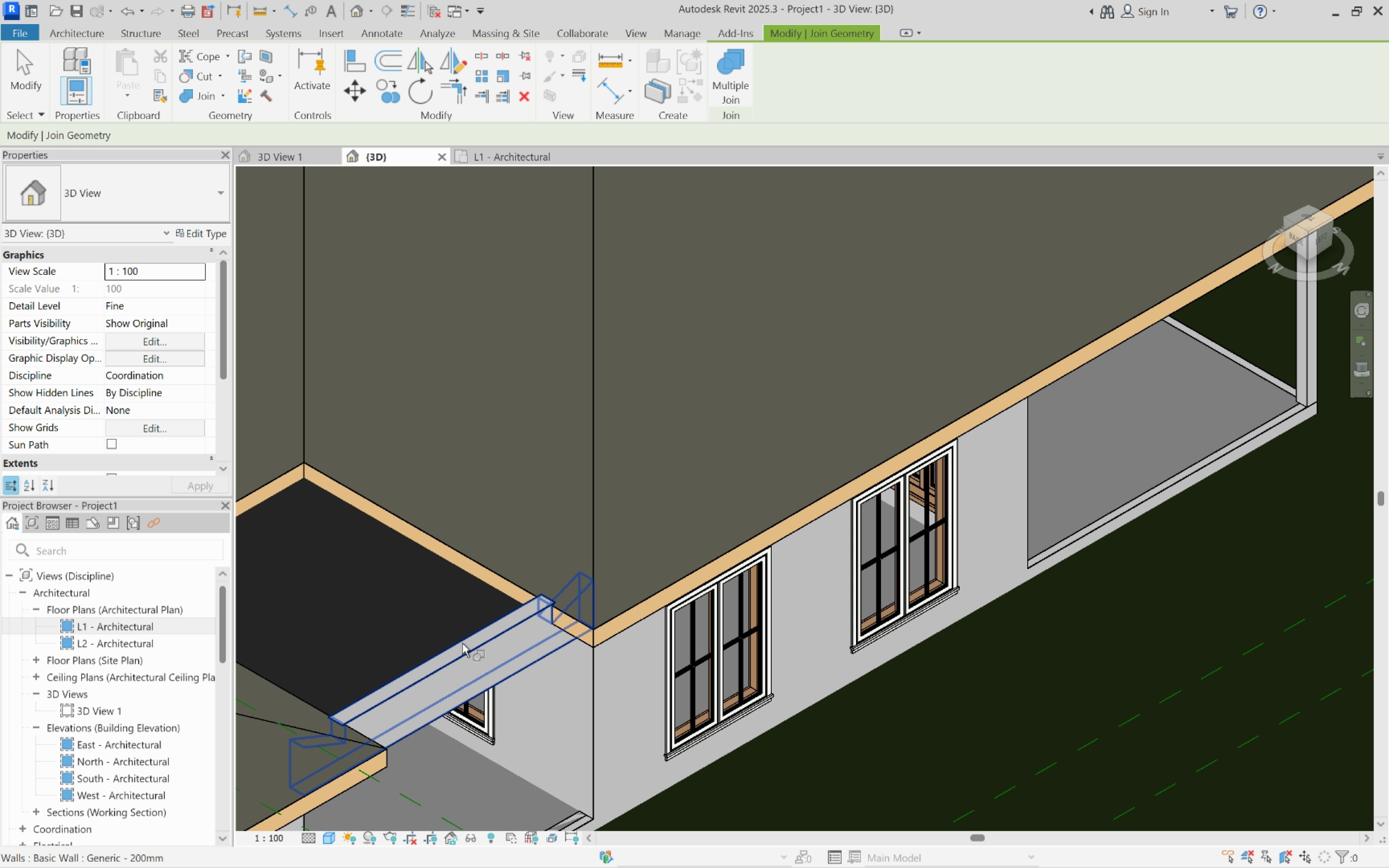 
left_click([462, 639])
 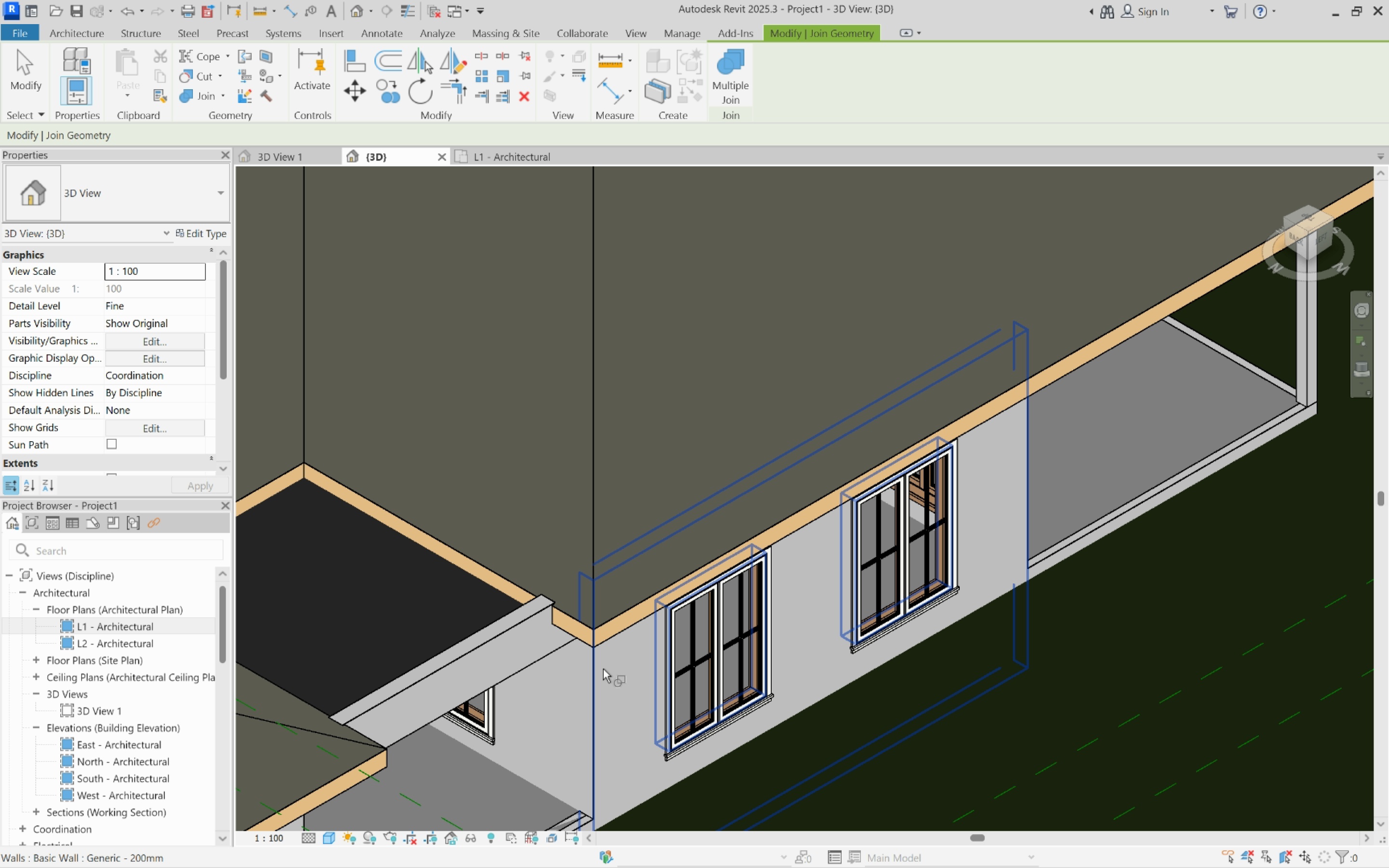 
scroll: coordinate [631, 654], scroll_direction: down, amount: 5.0
 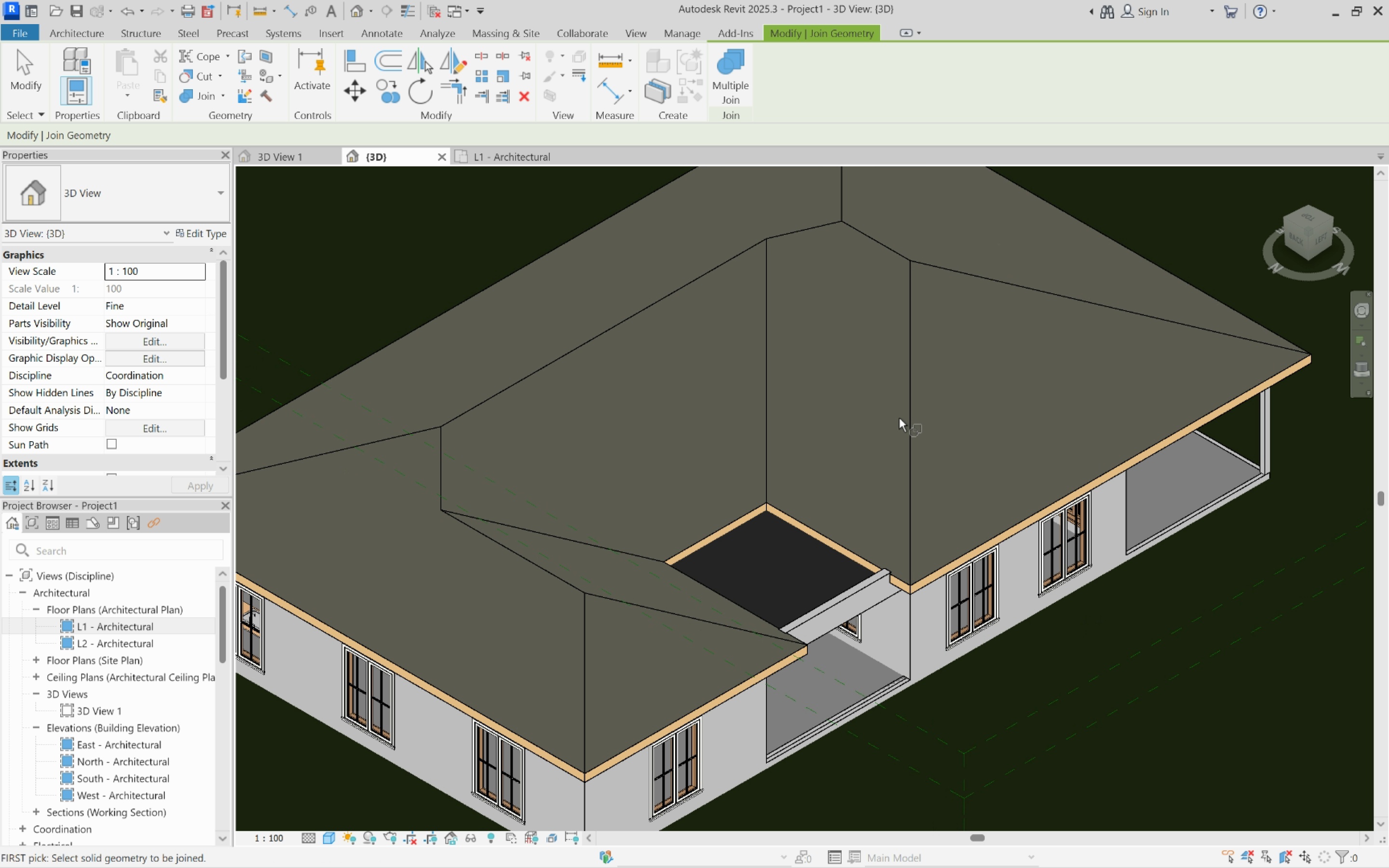 
key(Escape)
 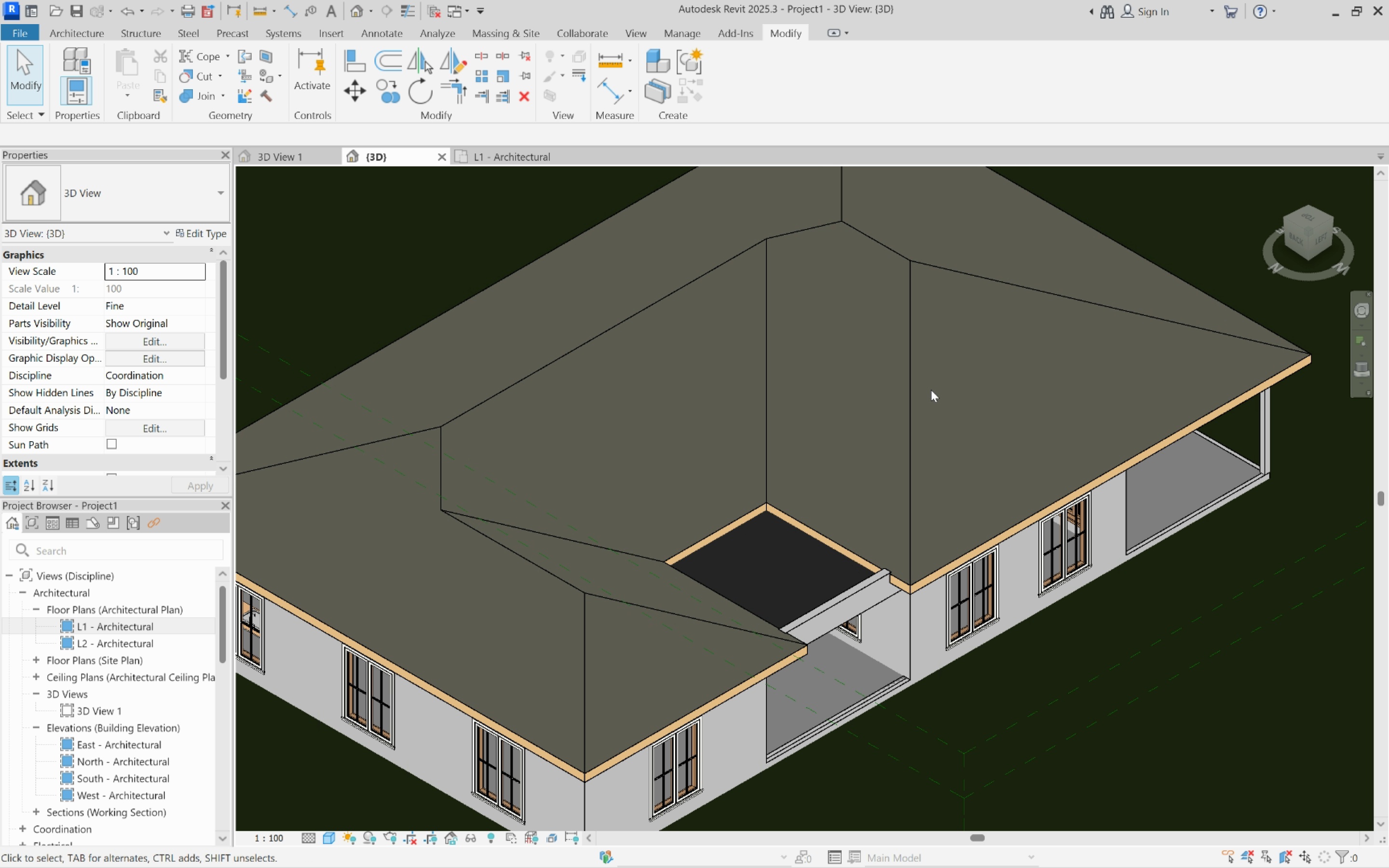 
key(Escape)
 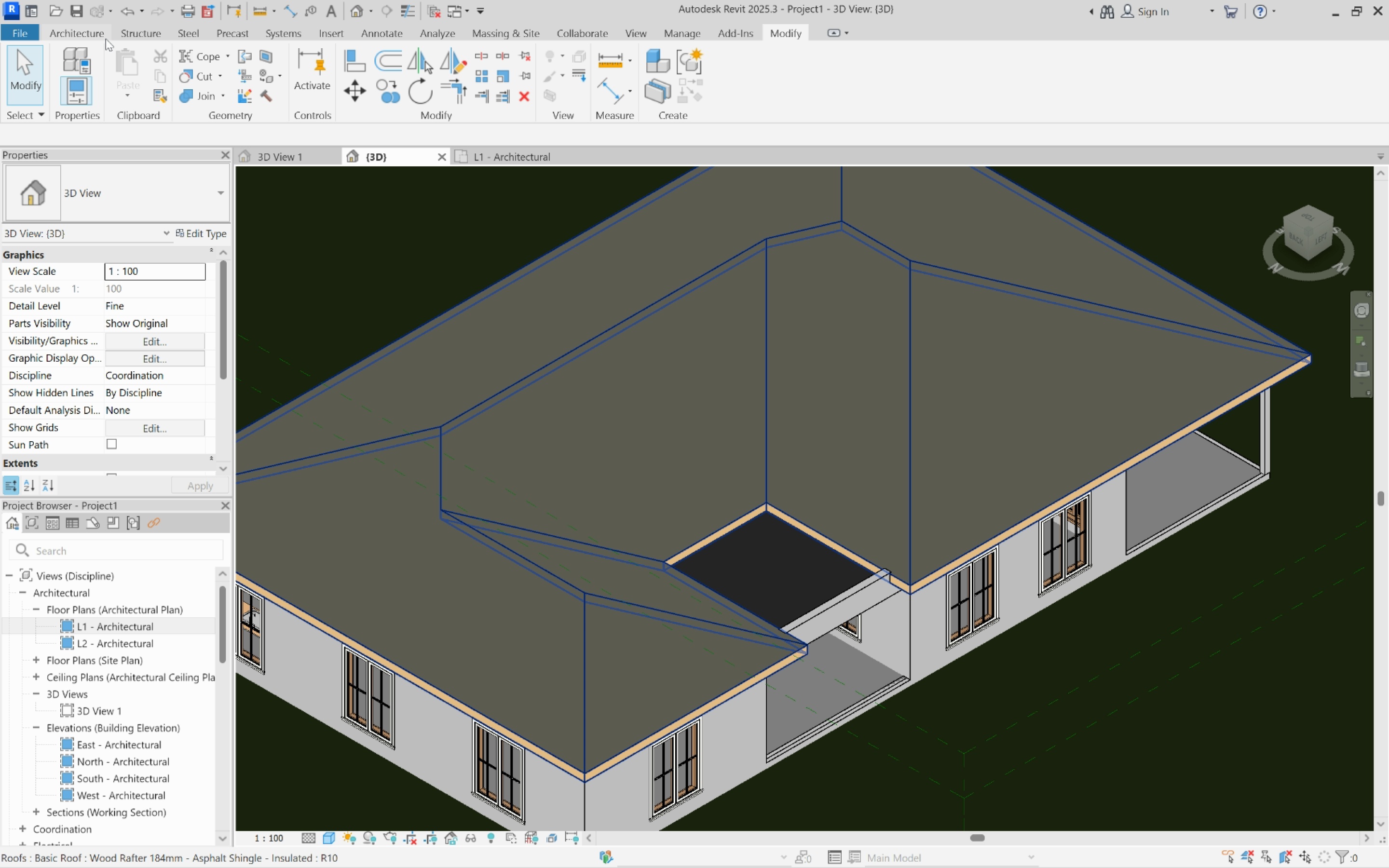 
left_click([100, 36])
 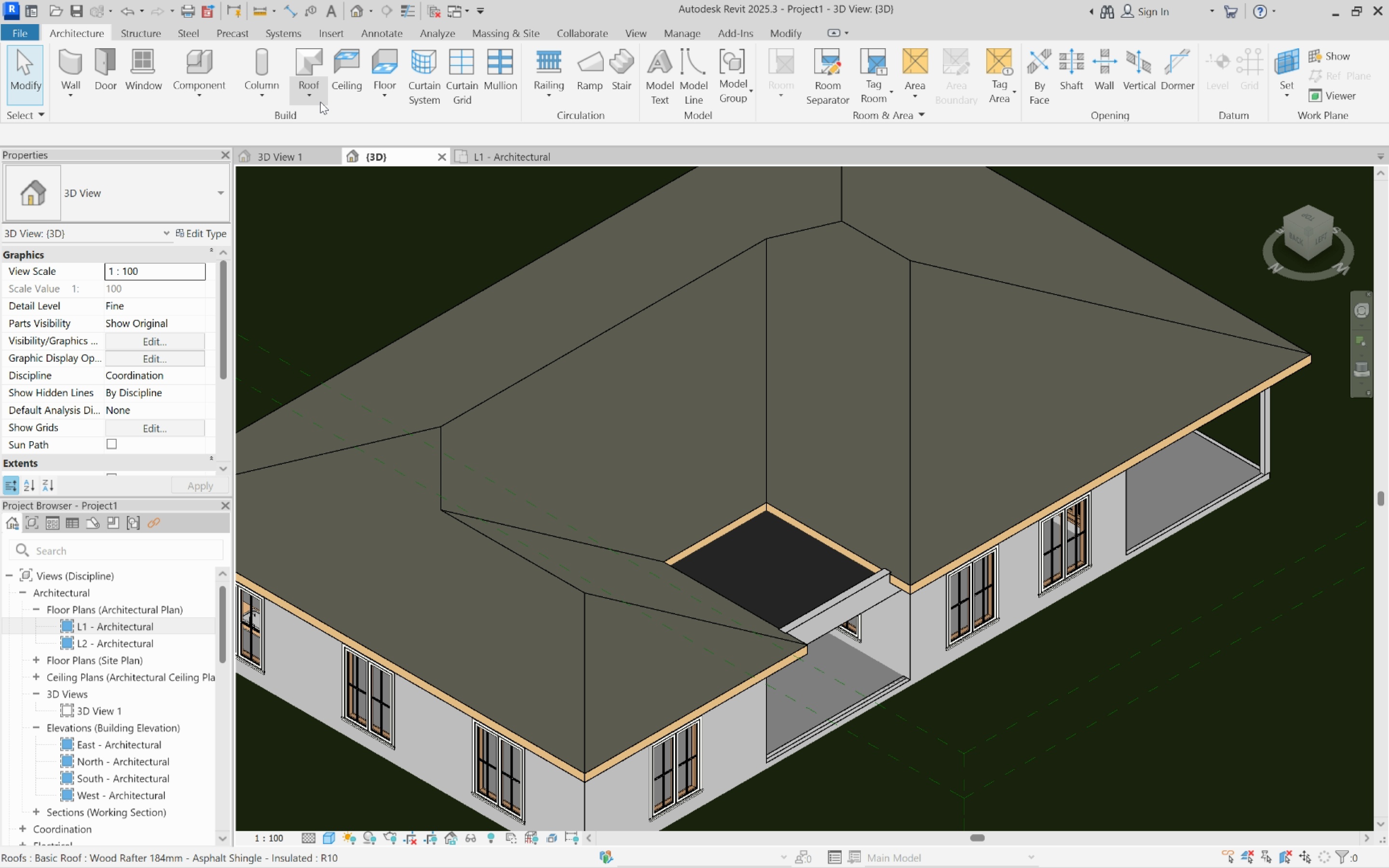 
left_click([317, 102])
 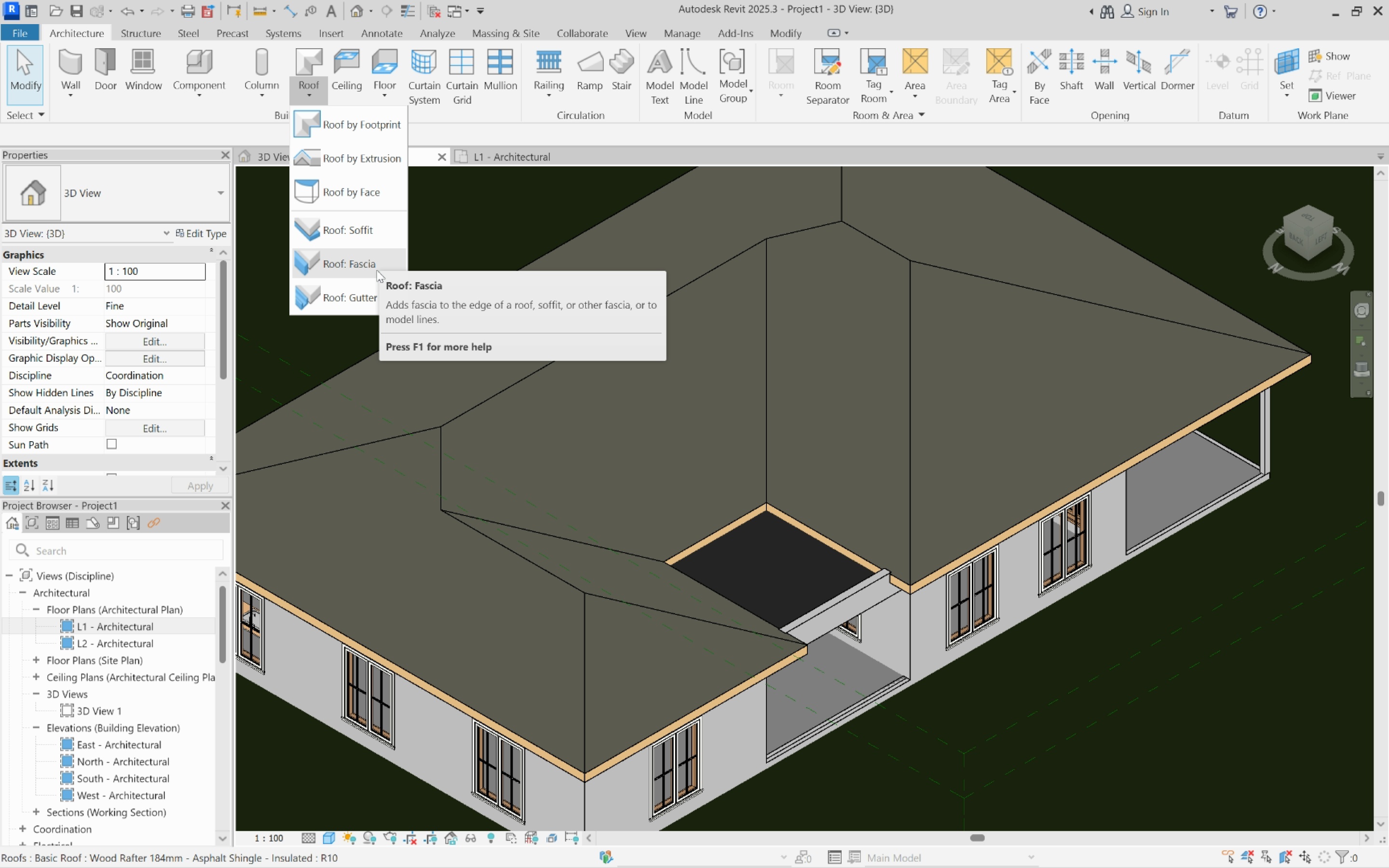 
scroll: coordinate [1127, 500], scroll_direction: up, amount: 4.0
 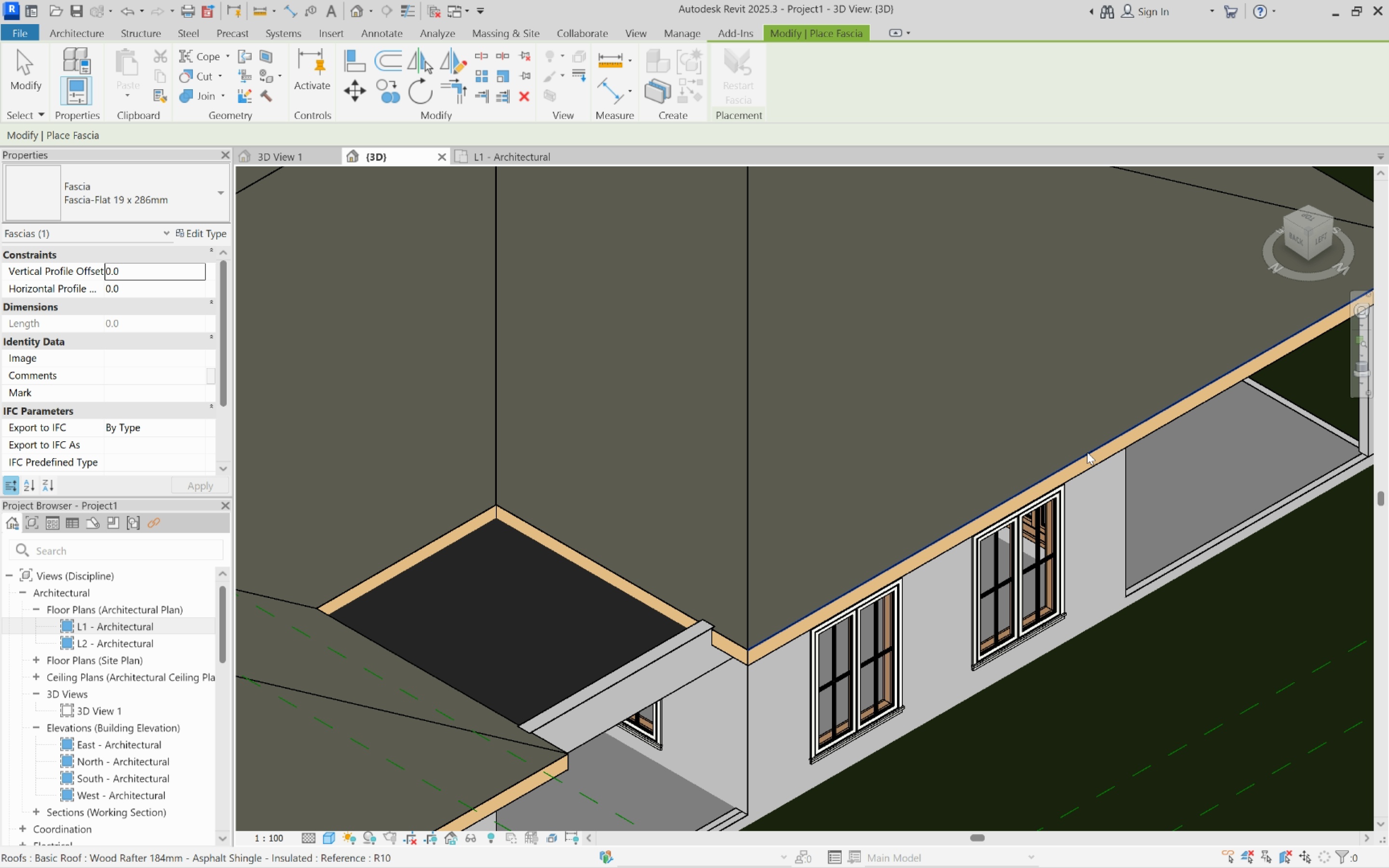 
left_click([1087, 452])
 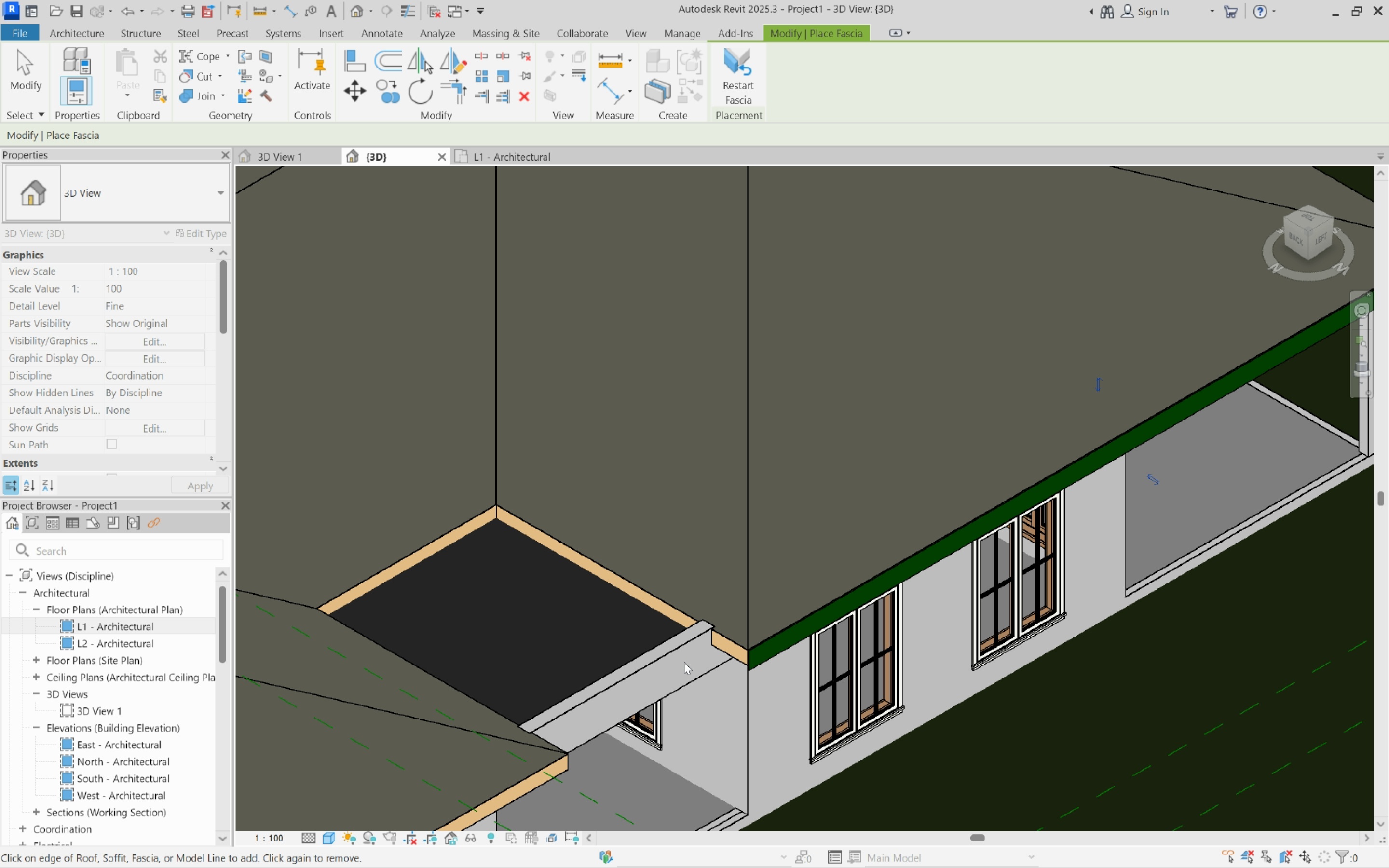 
scroll: coordinate [753, 646], scroll_direction: up, amount: 6.0
 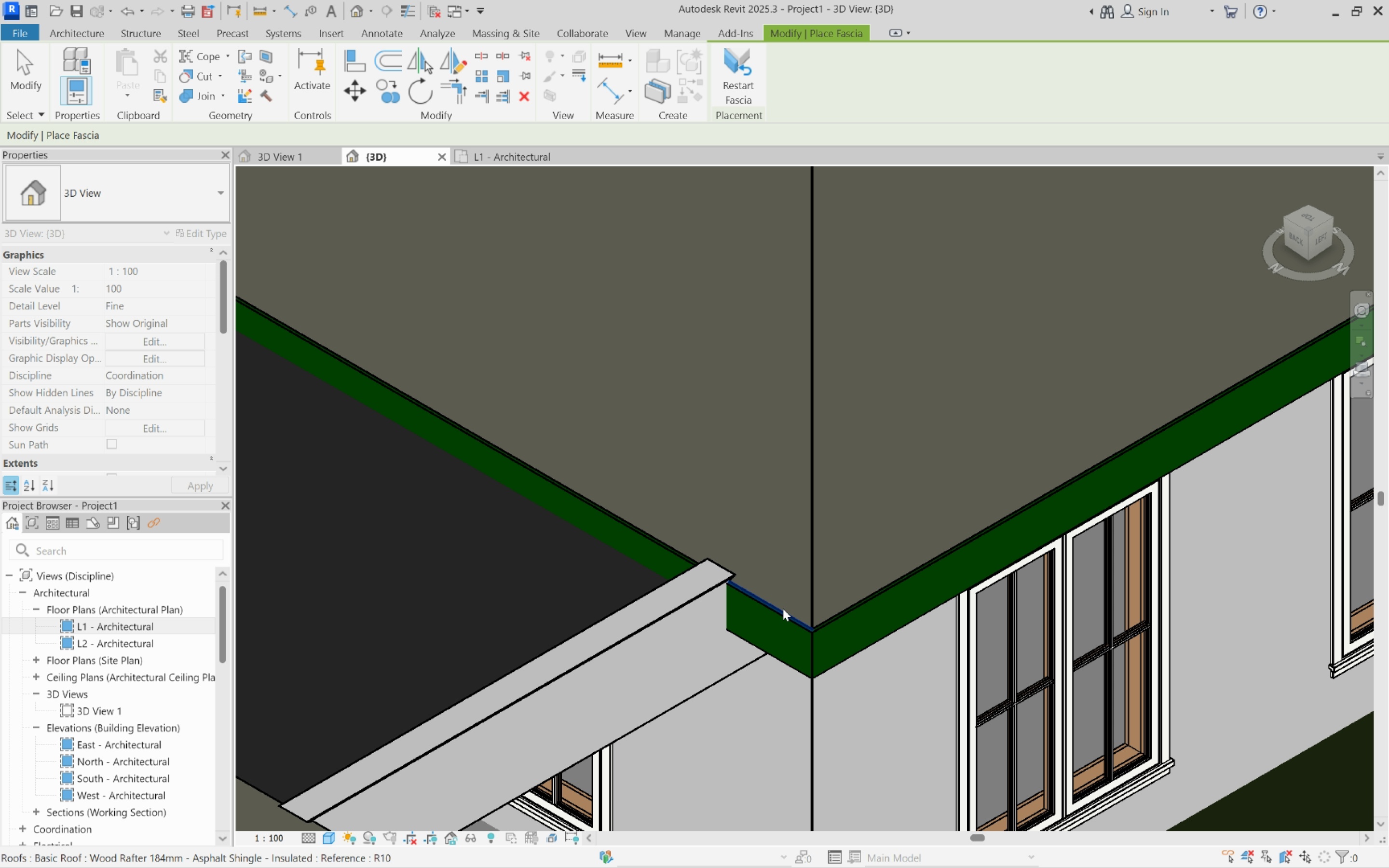 
left_click([794, 615])
 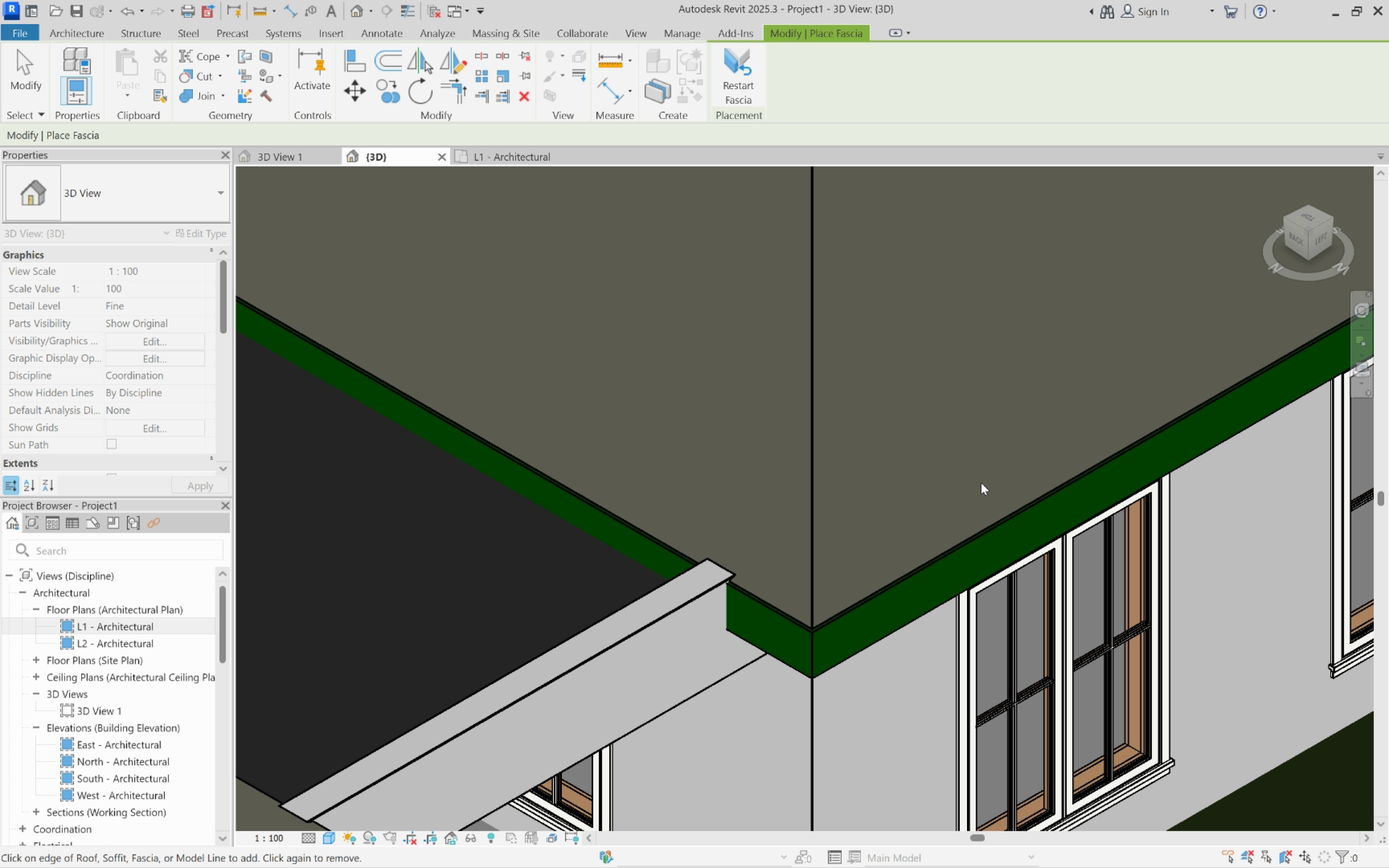 
scroll: coordinate [981, 483], scroll_direction: down, amount: 5.0
 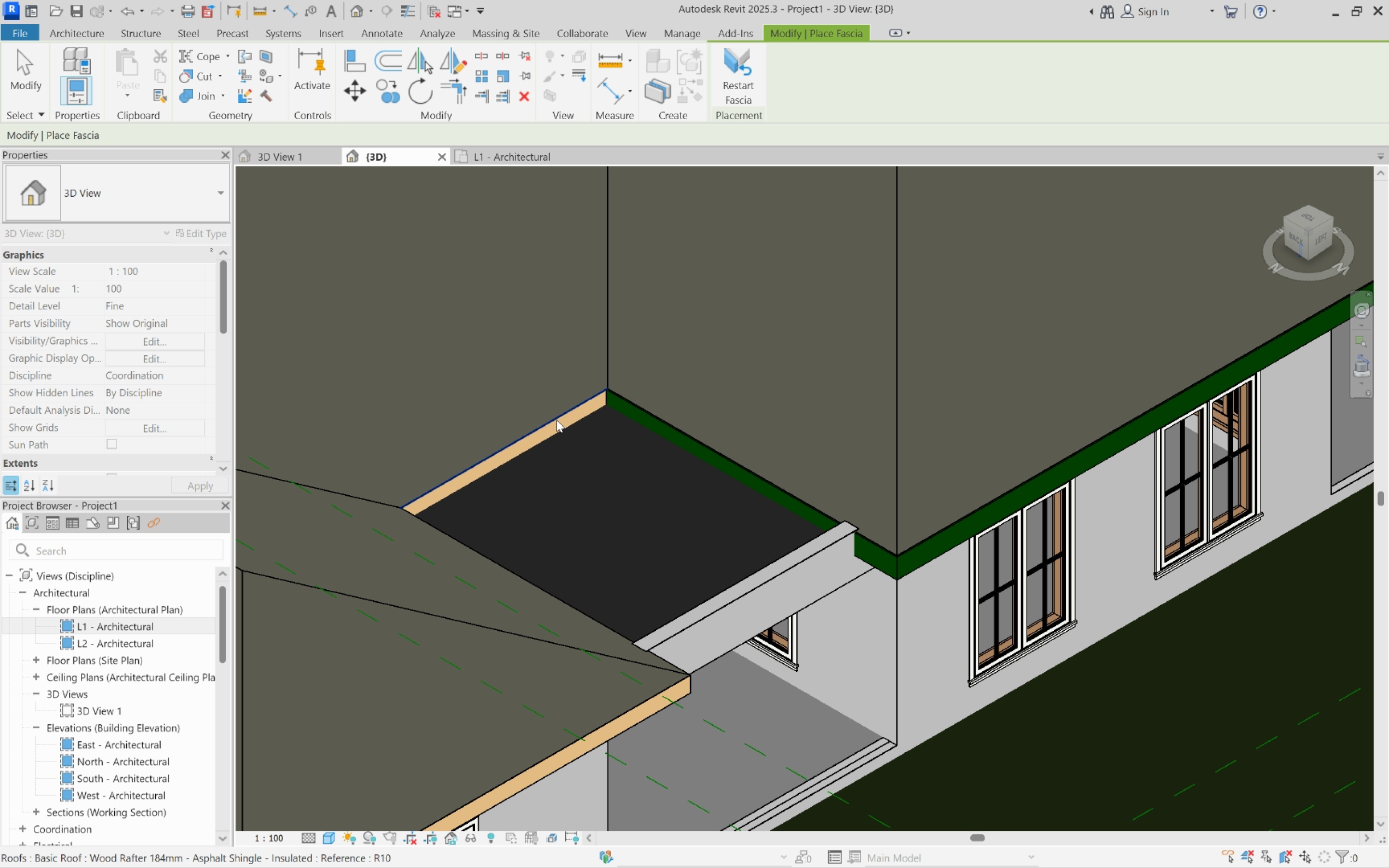 
left_click([554, 419])
 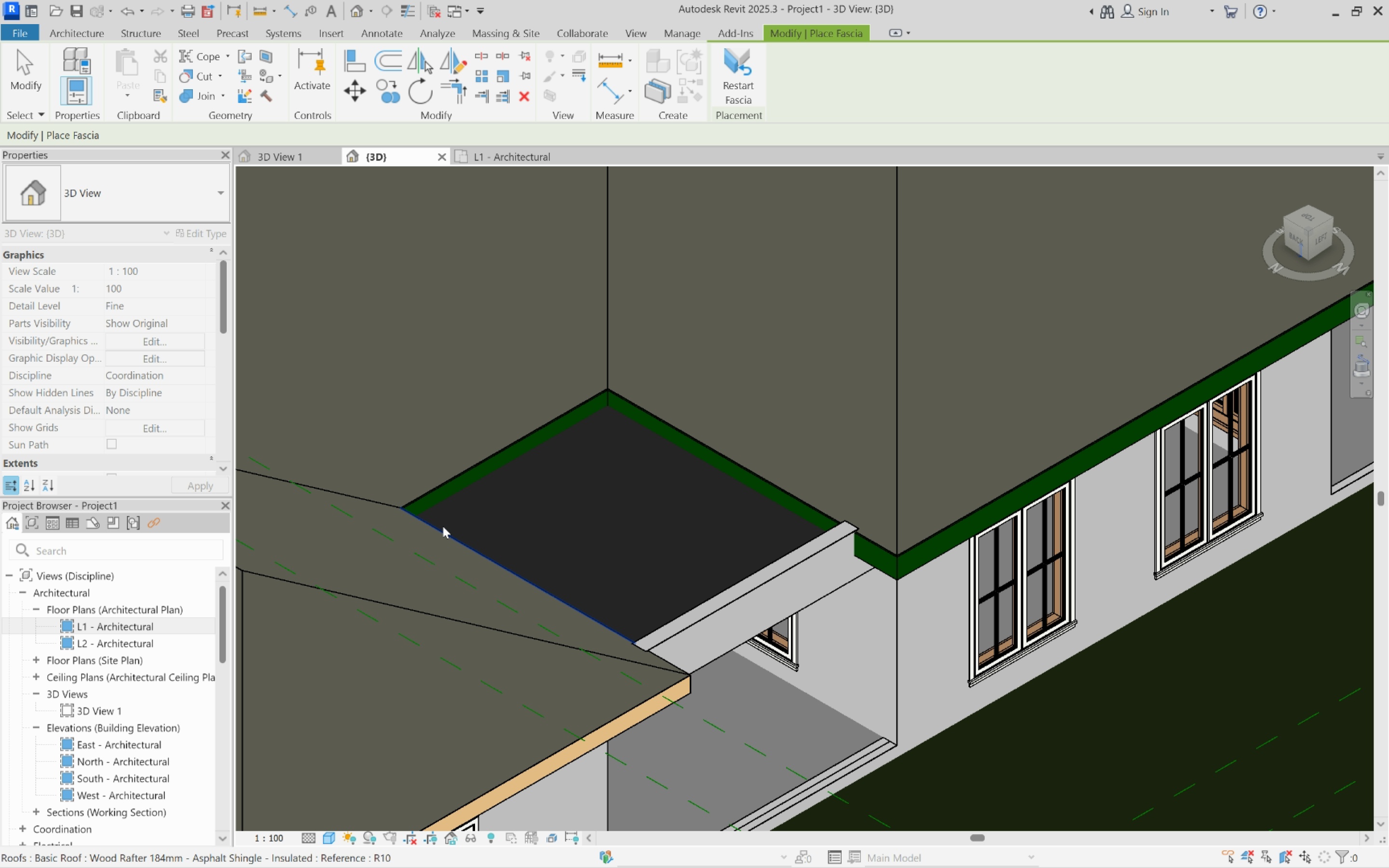 
left_click([441, 526])
 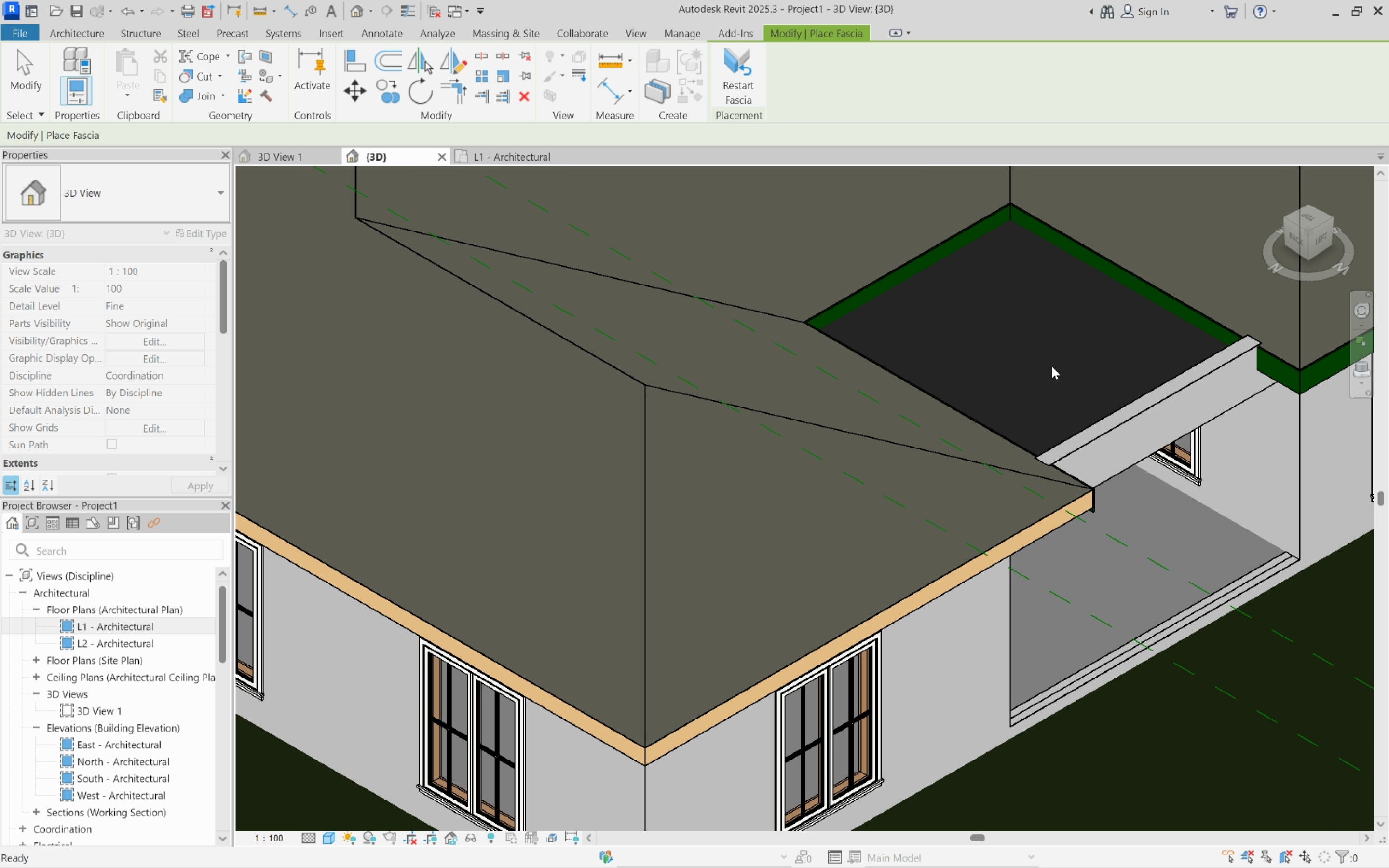 
scroll: coordinate [1087, 547], scroll_direction: up, amount: 2.0
 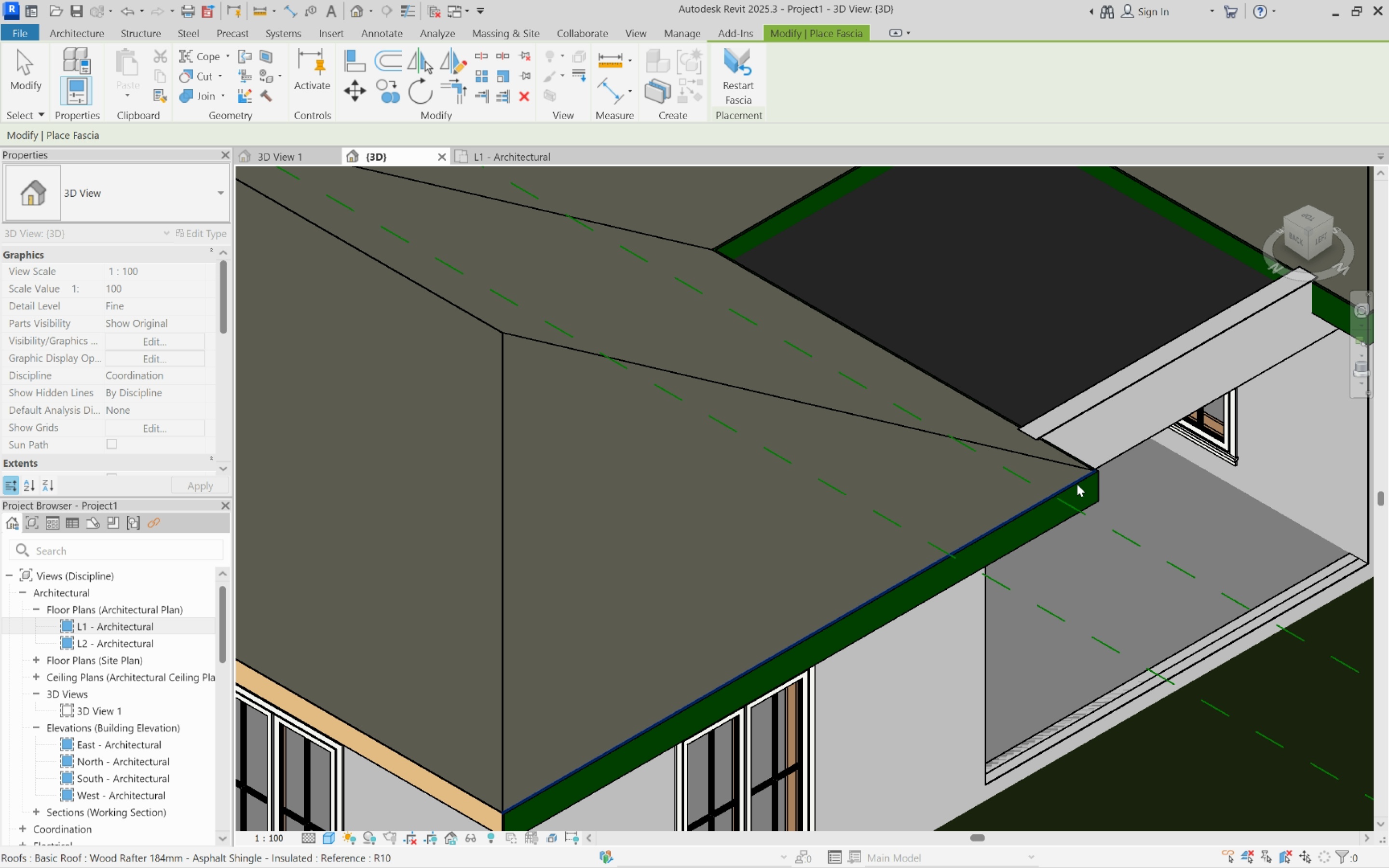 
left_click([1077, 485])
 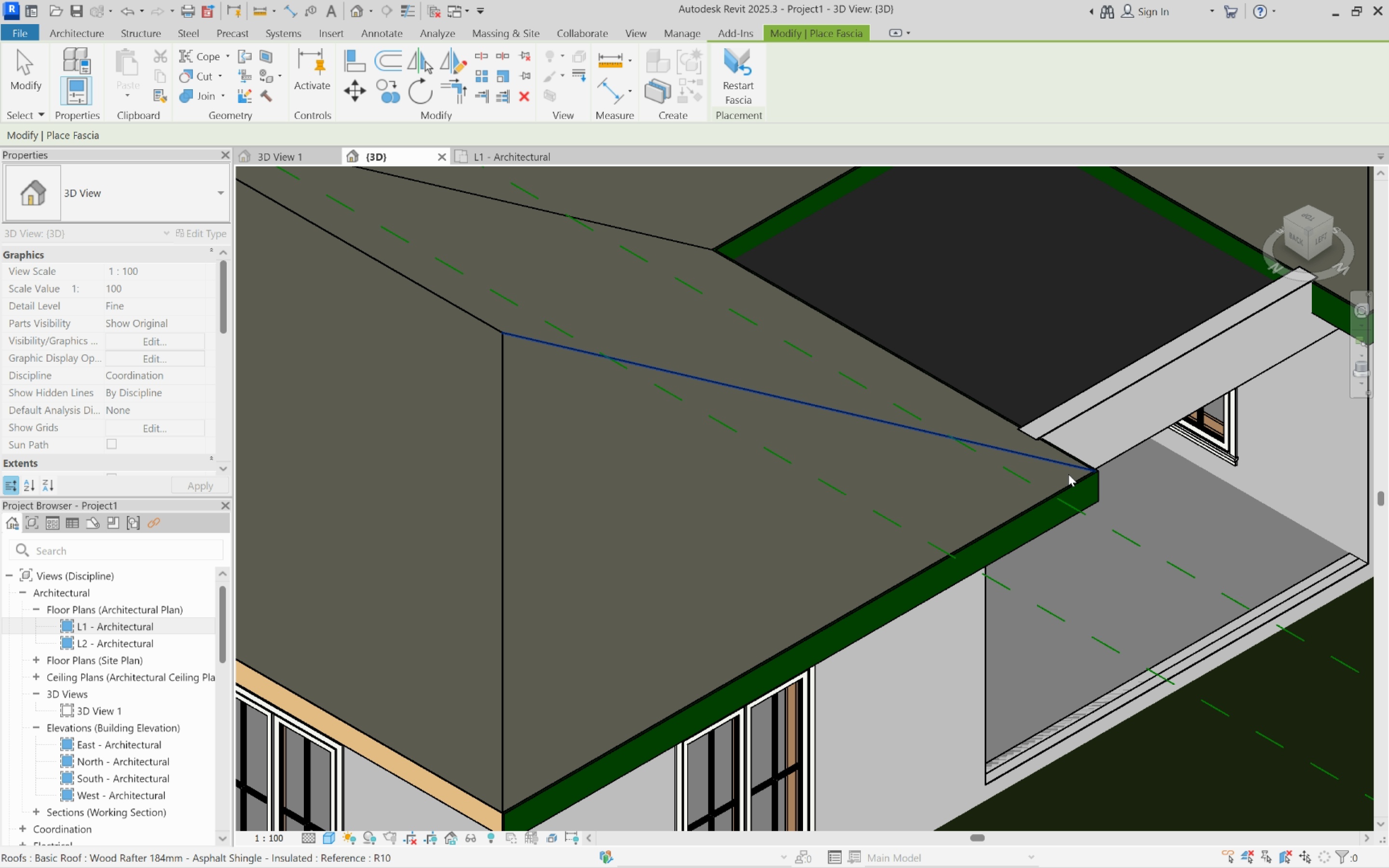 
scroll: coordinate [1066, 473], scroll_direction: down, amount: 4.0
 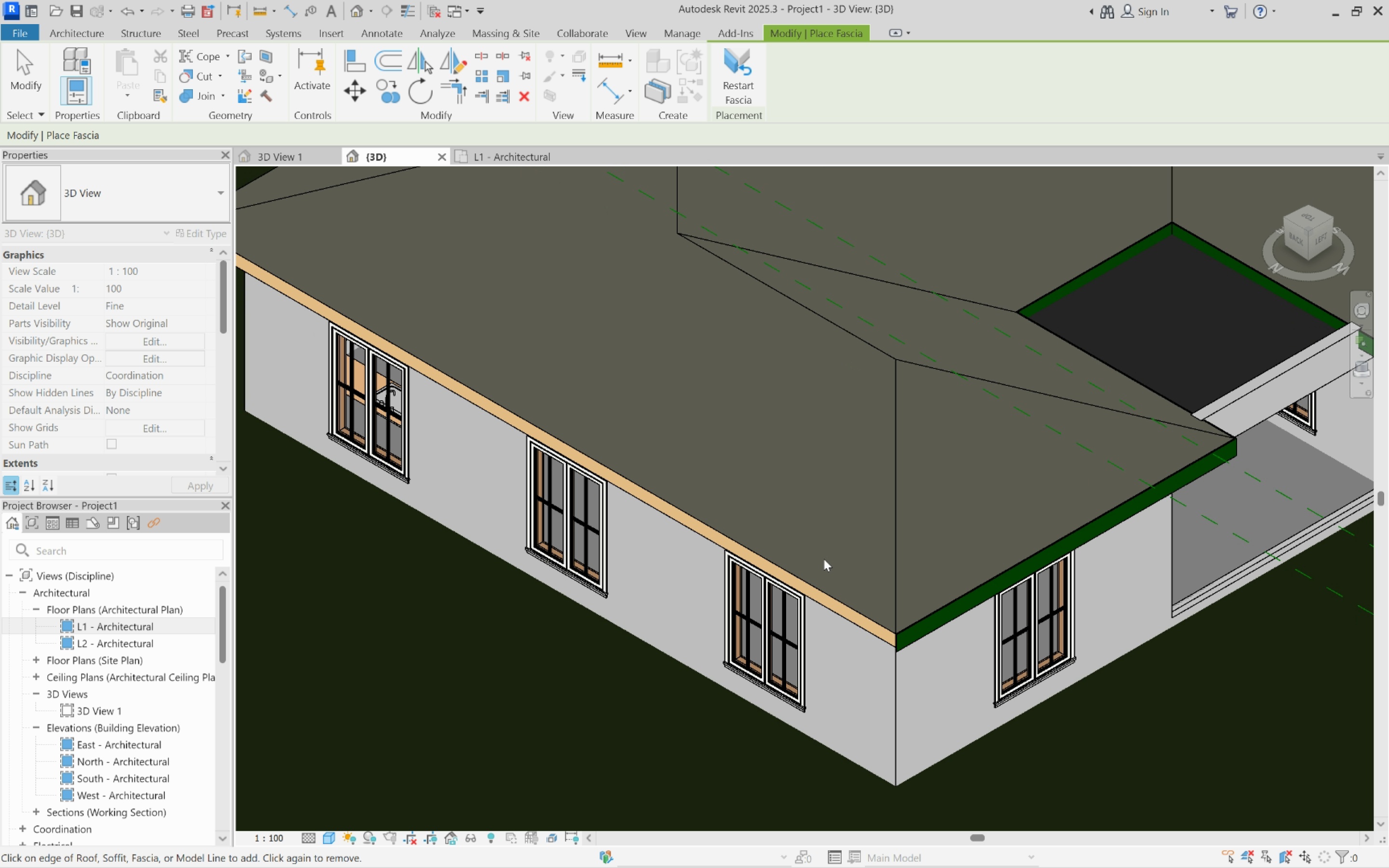 
scroll: coordinate [820, 559], scroll_direction: up, amount: 1.0
 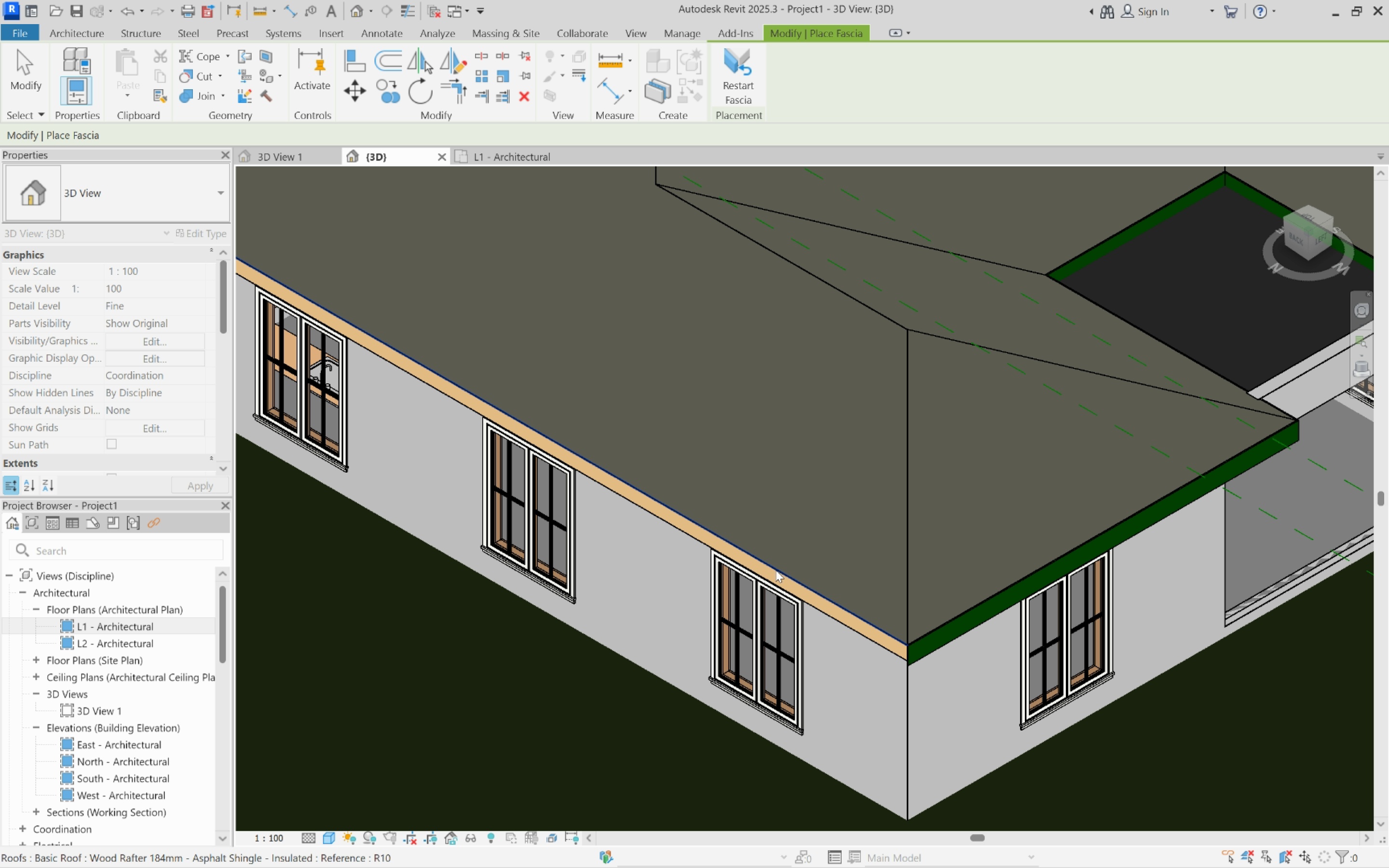 
left_click([776, 570])
 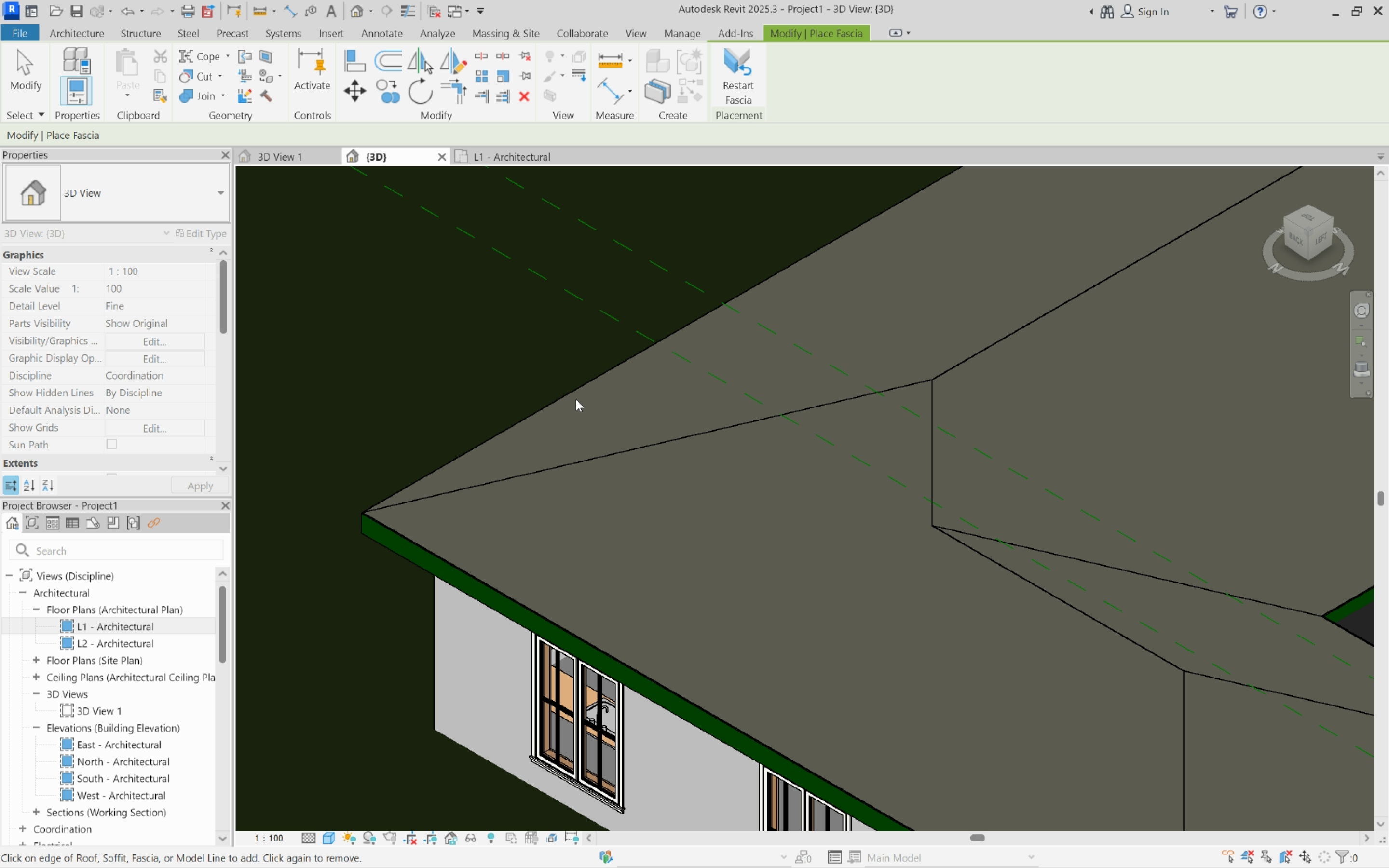 
left_click([572, 395])
 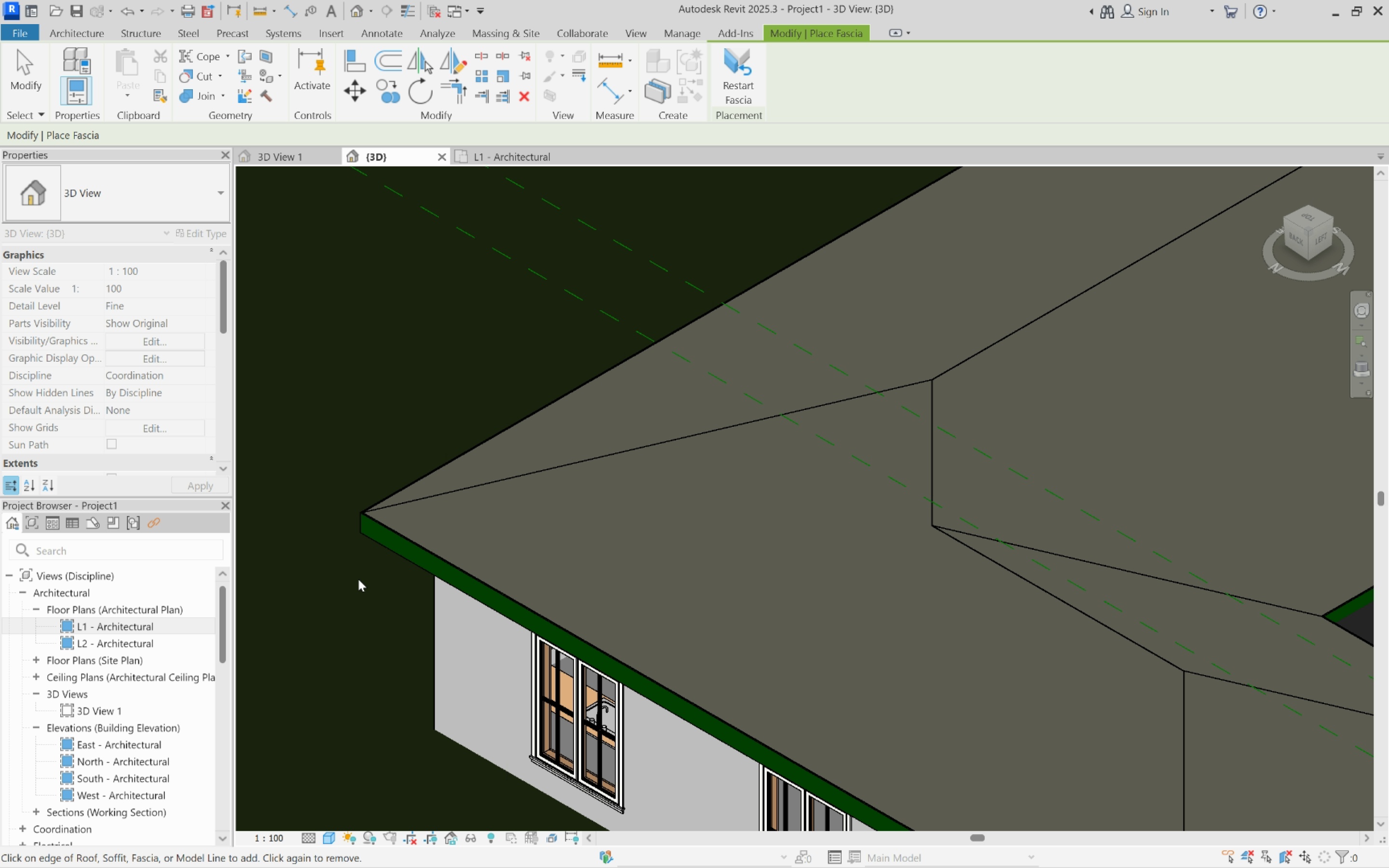 
scroll: coordinate [411, 568], scroll_direction: down, amount: 9.0
 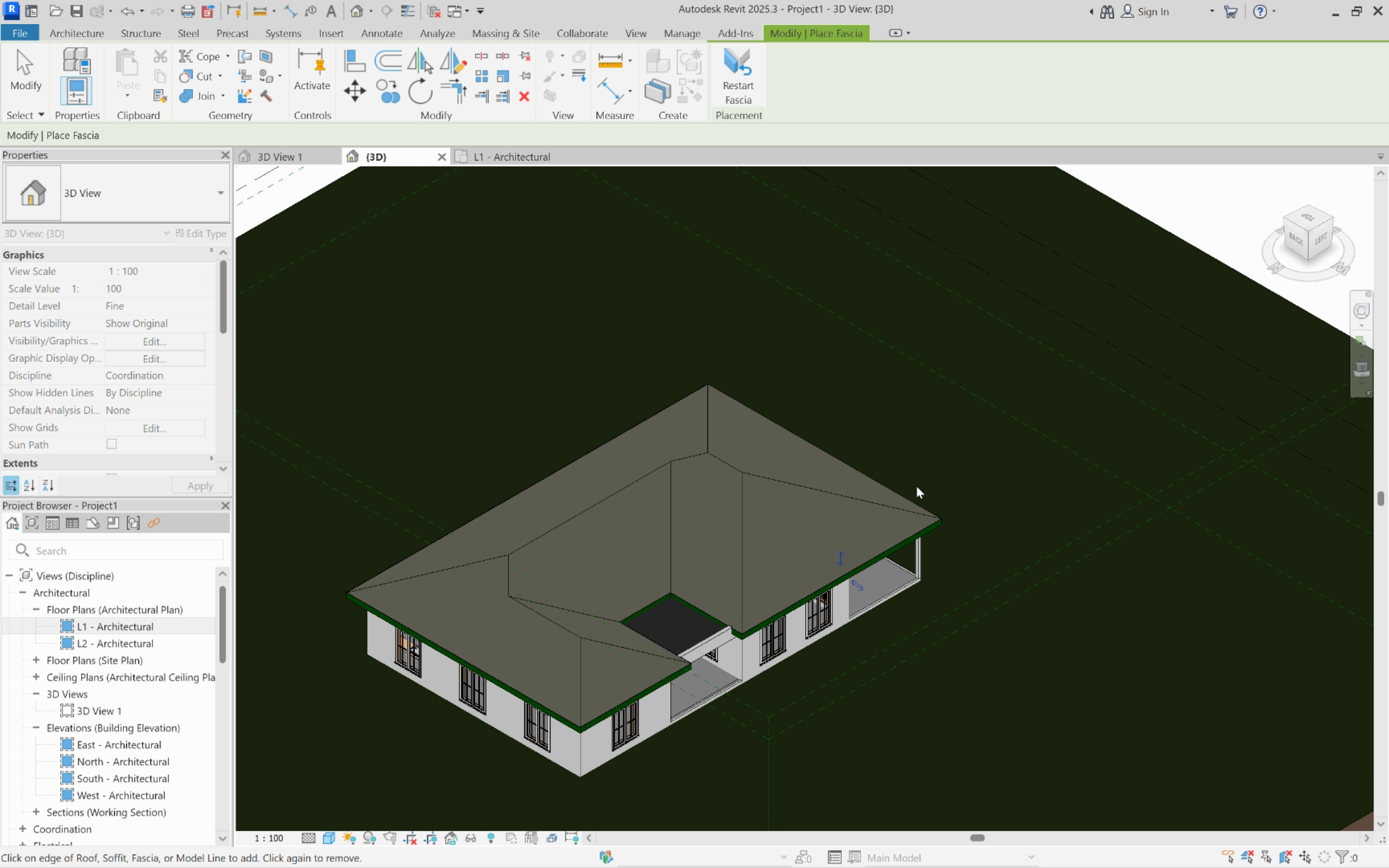 
scroll: coordinate [944, 517], scroll_direction: up, amount: 12.0
 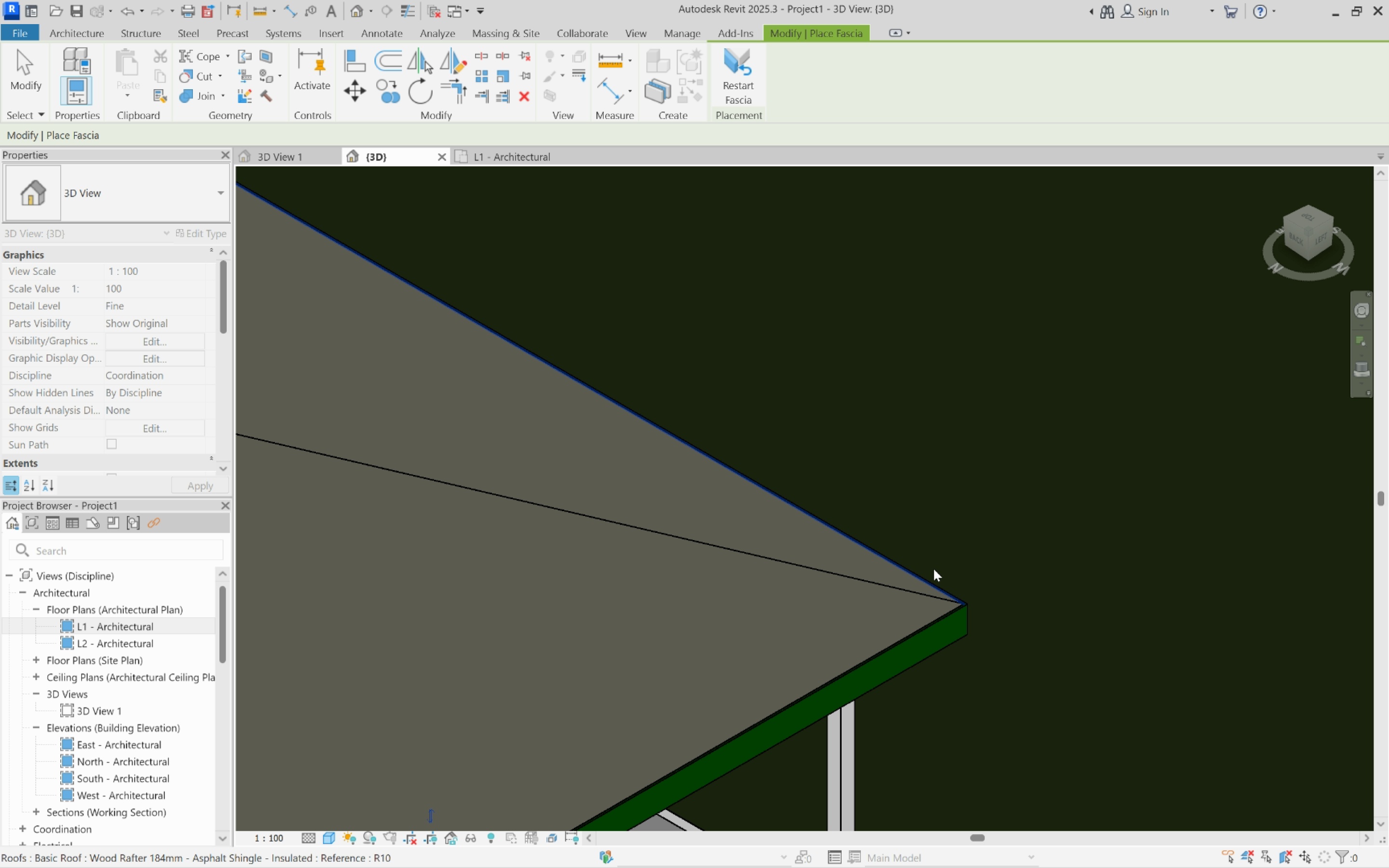 
left_click([930, 582])
 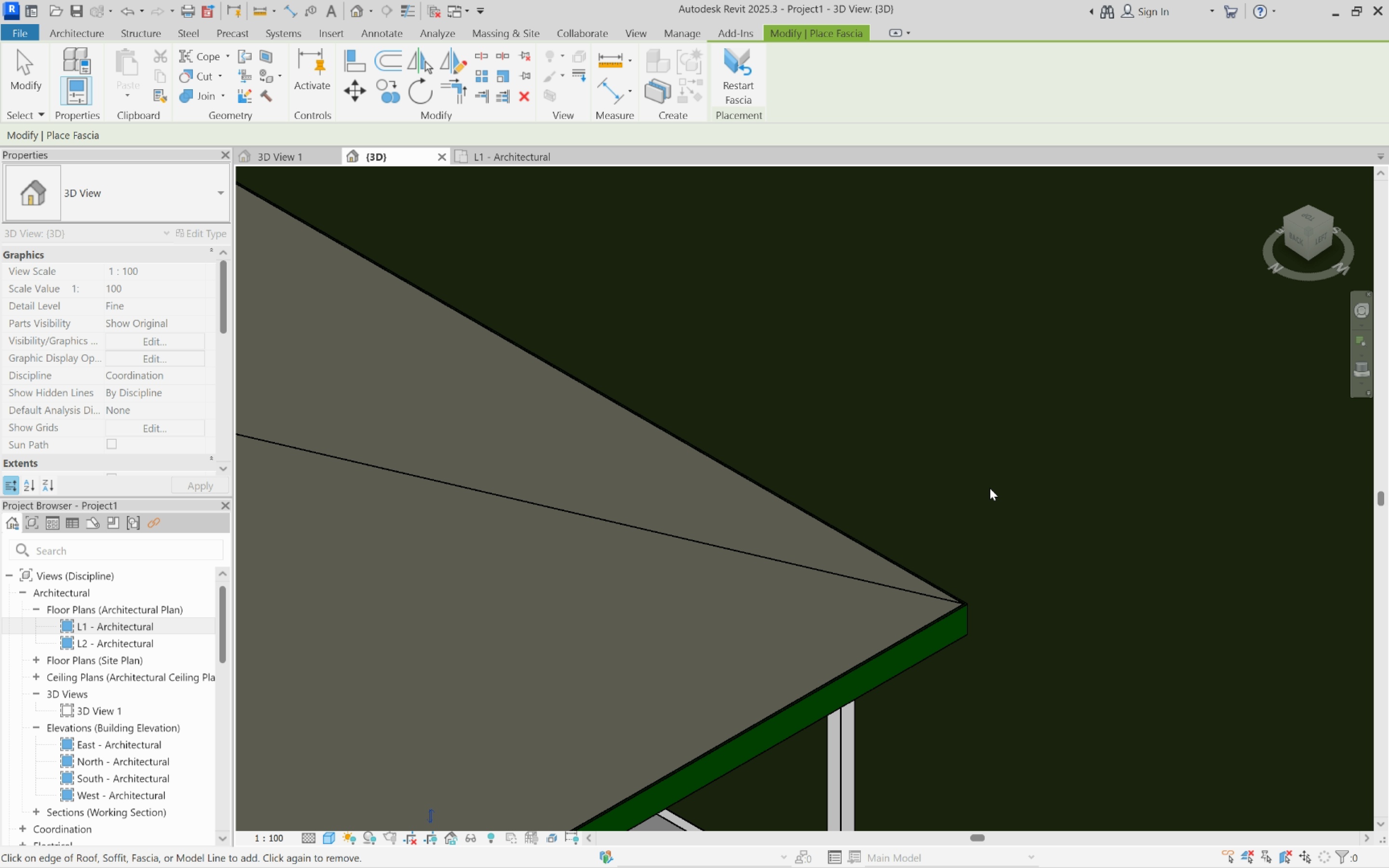 
scroll: coordinate [990, 488], scroll_direction: down, amount: 5.0
 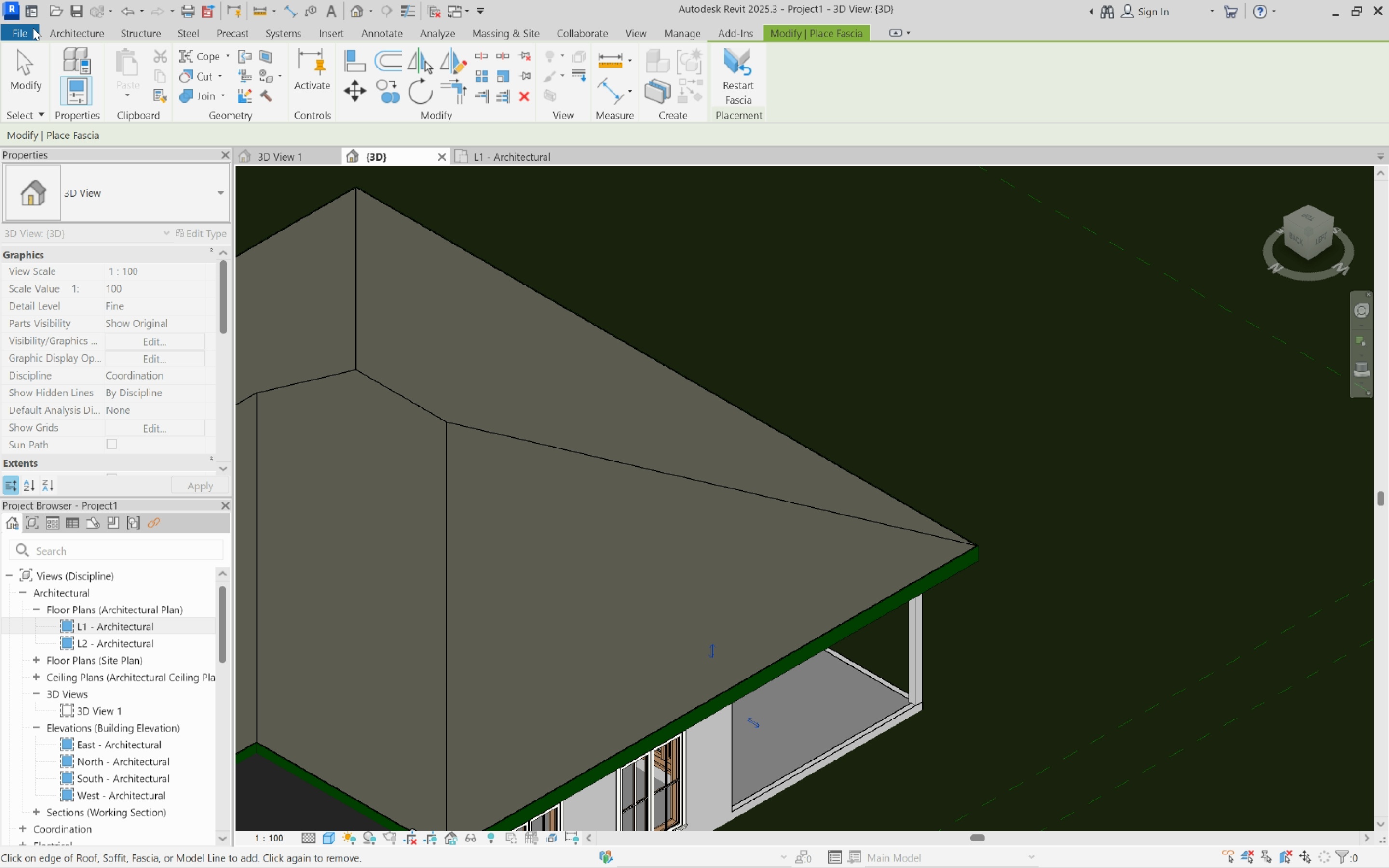 
left_click([31, 29])
 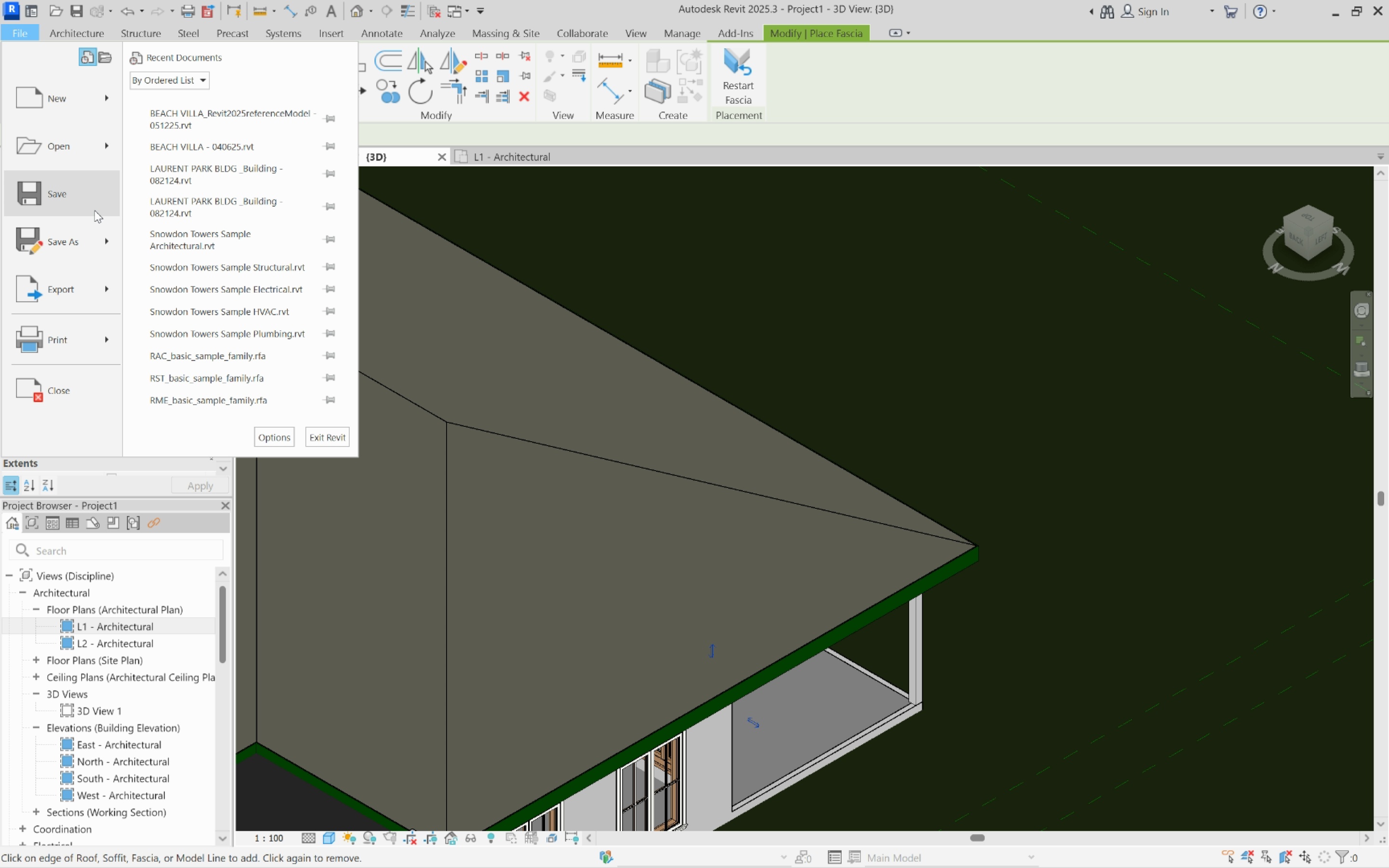 
left_click([92, 232])
 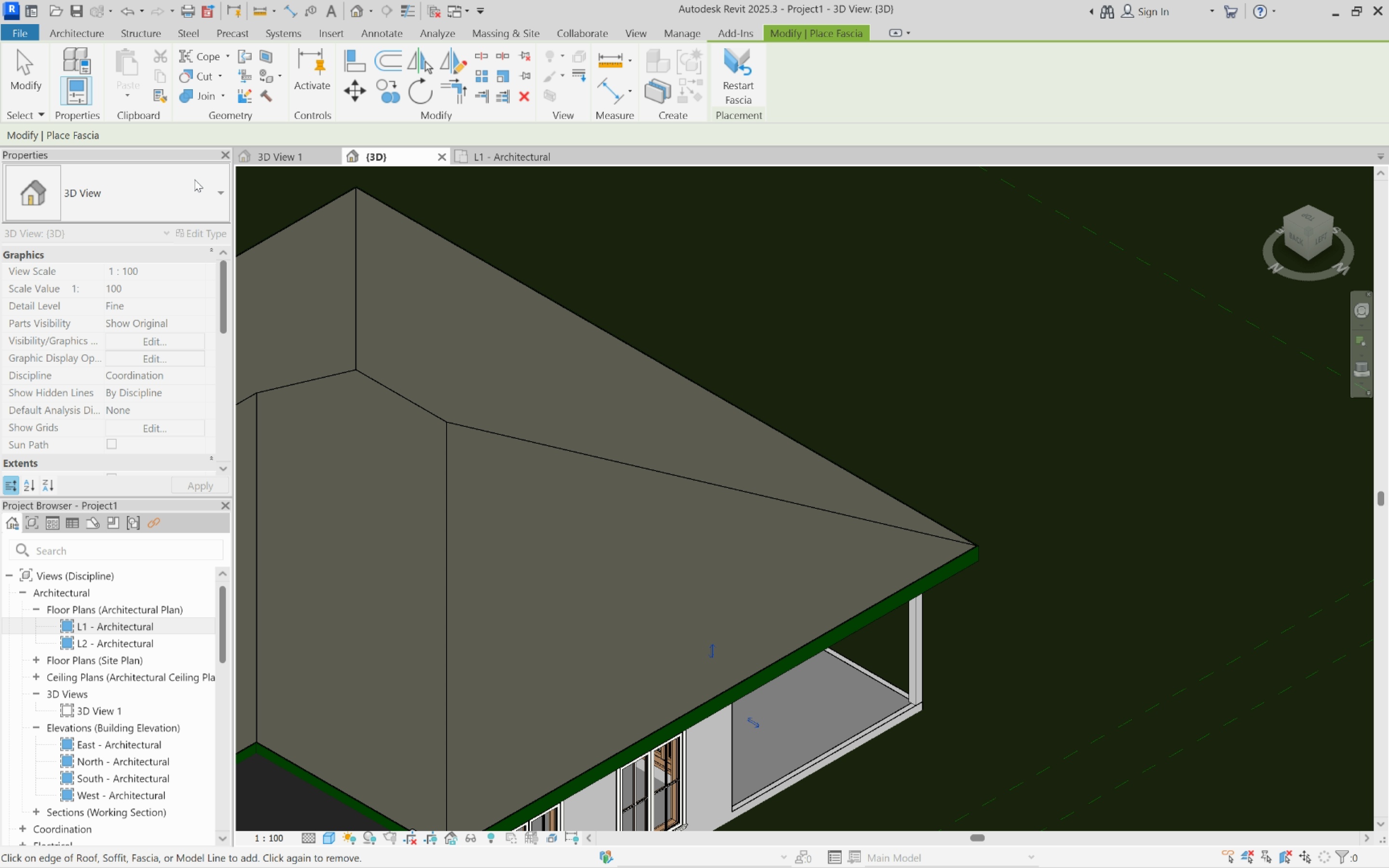 
left_click([194, 179])
 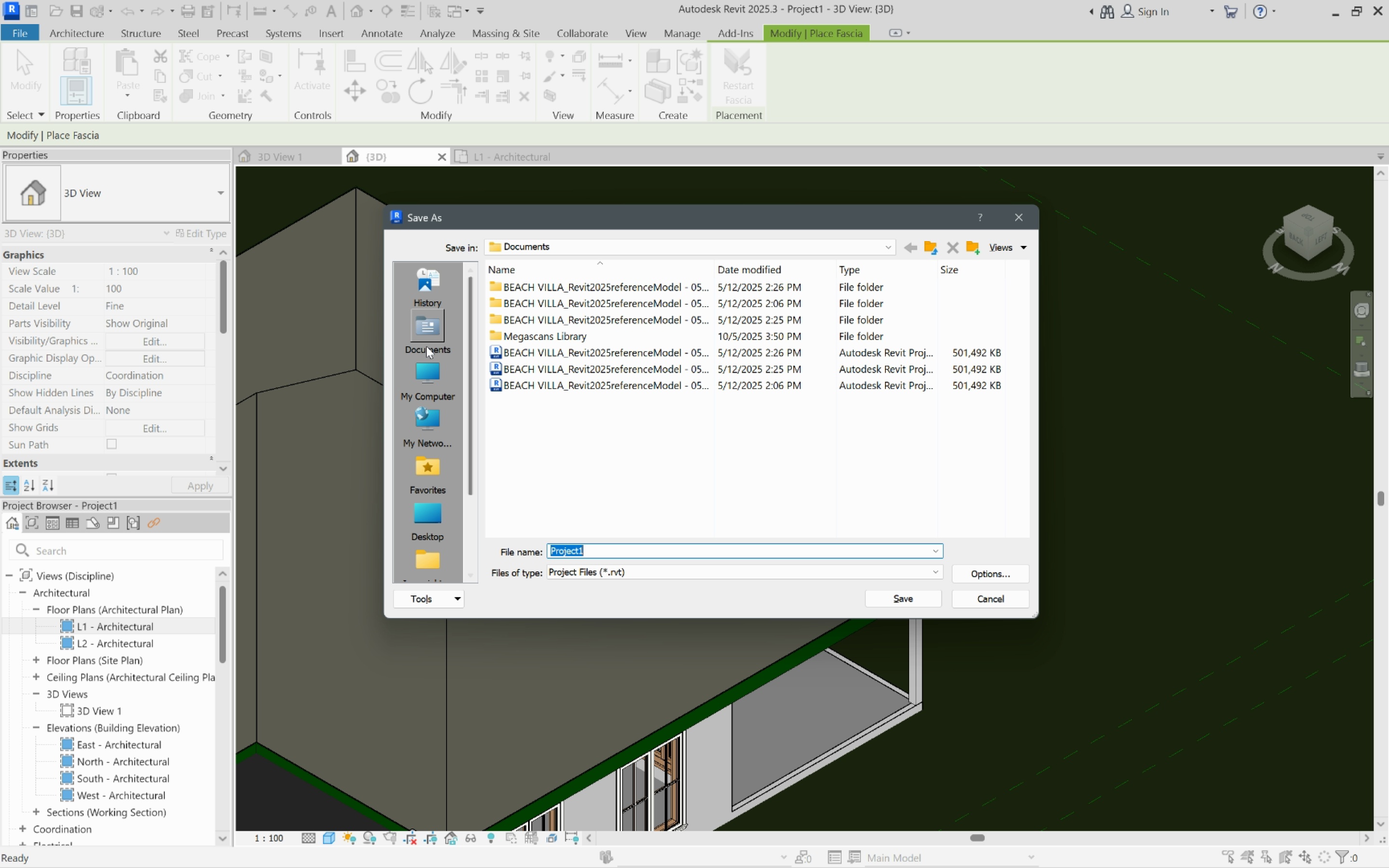 
scroll: coordinate [438, 321], scroll_direction: up, amount: 4.0
 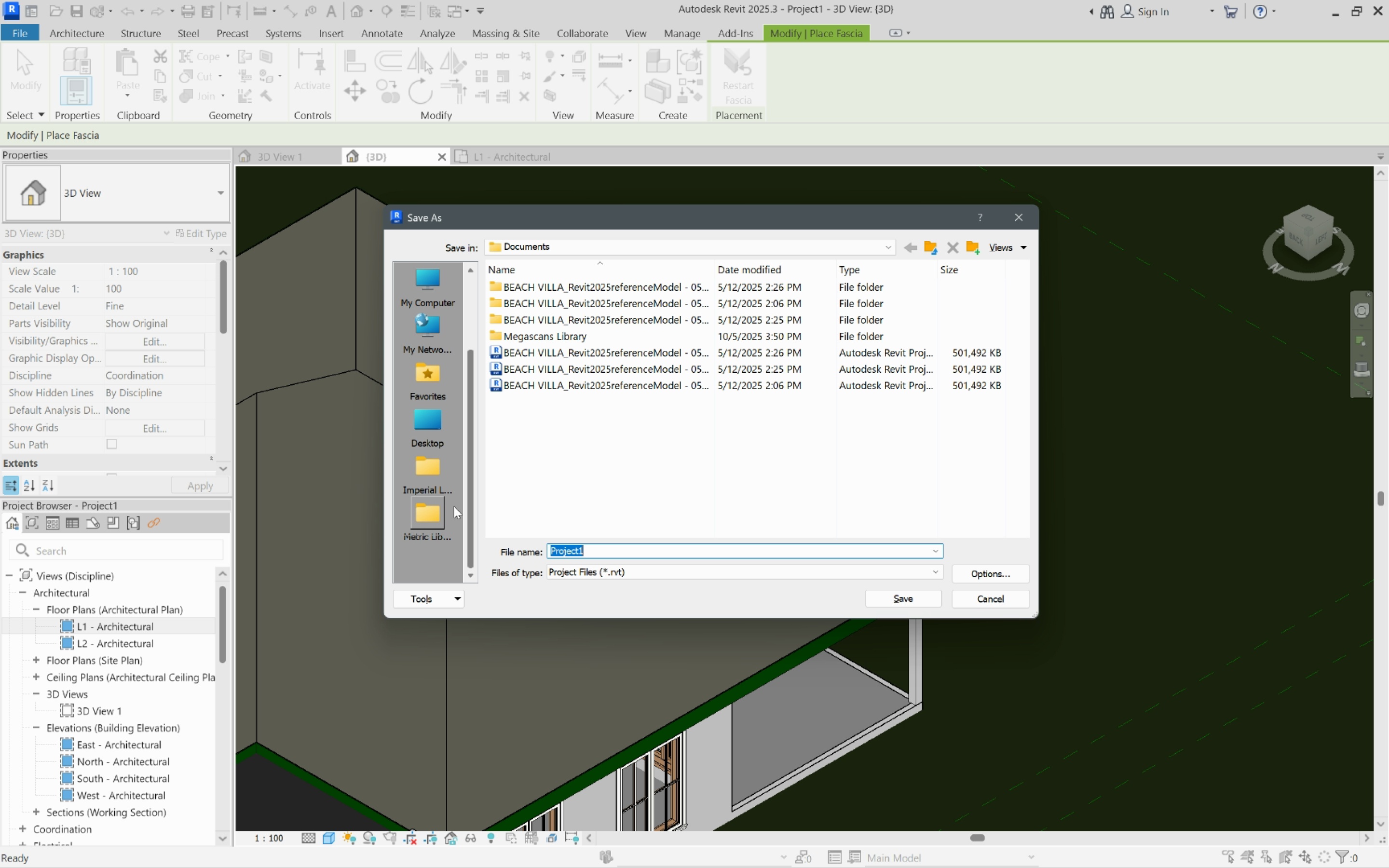 
left_click([429, 434])
 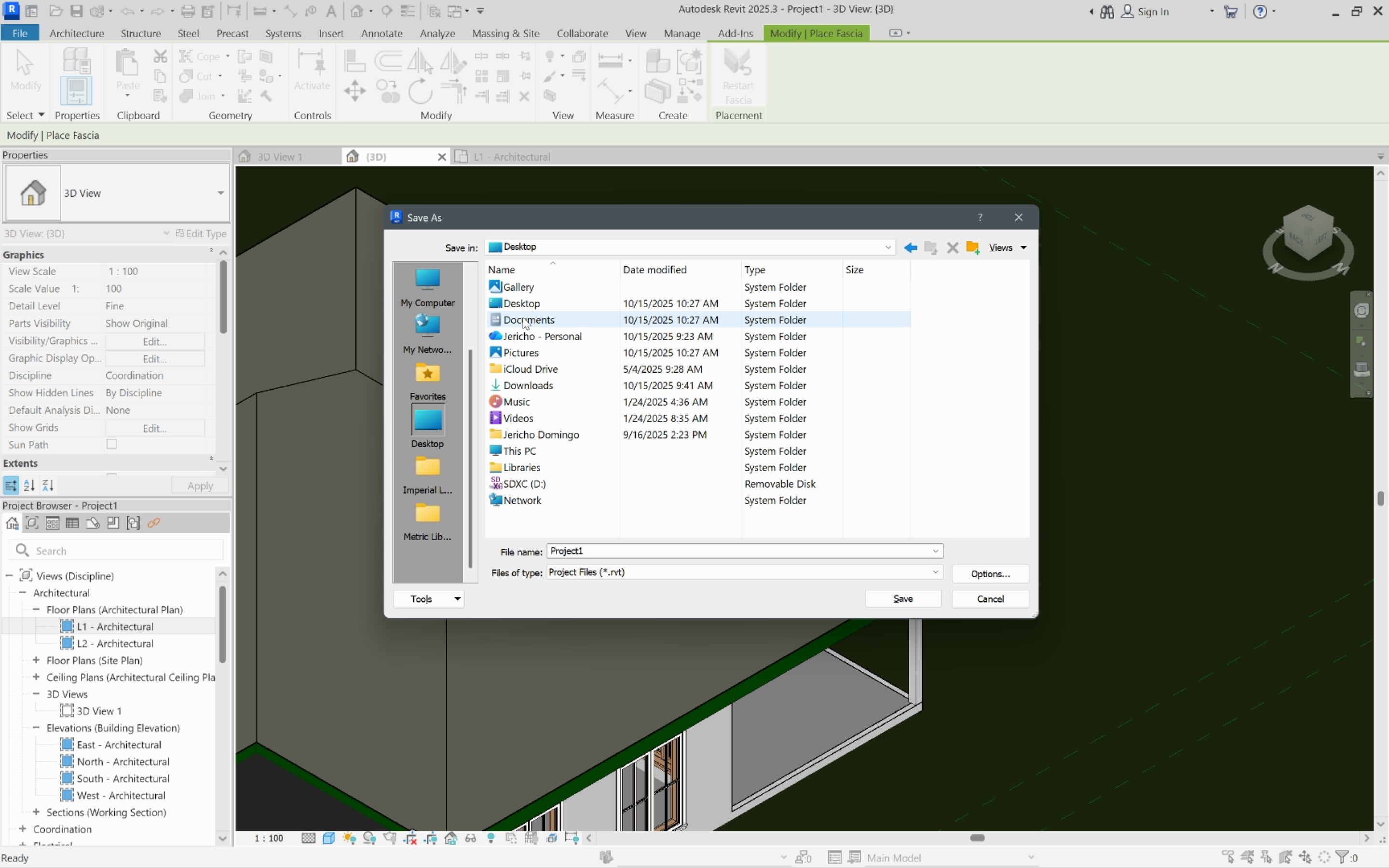 
double_click([523, 317])
 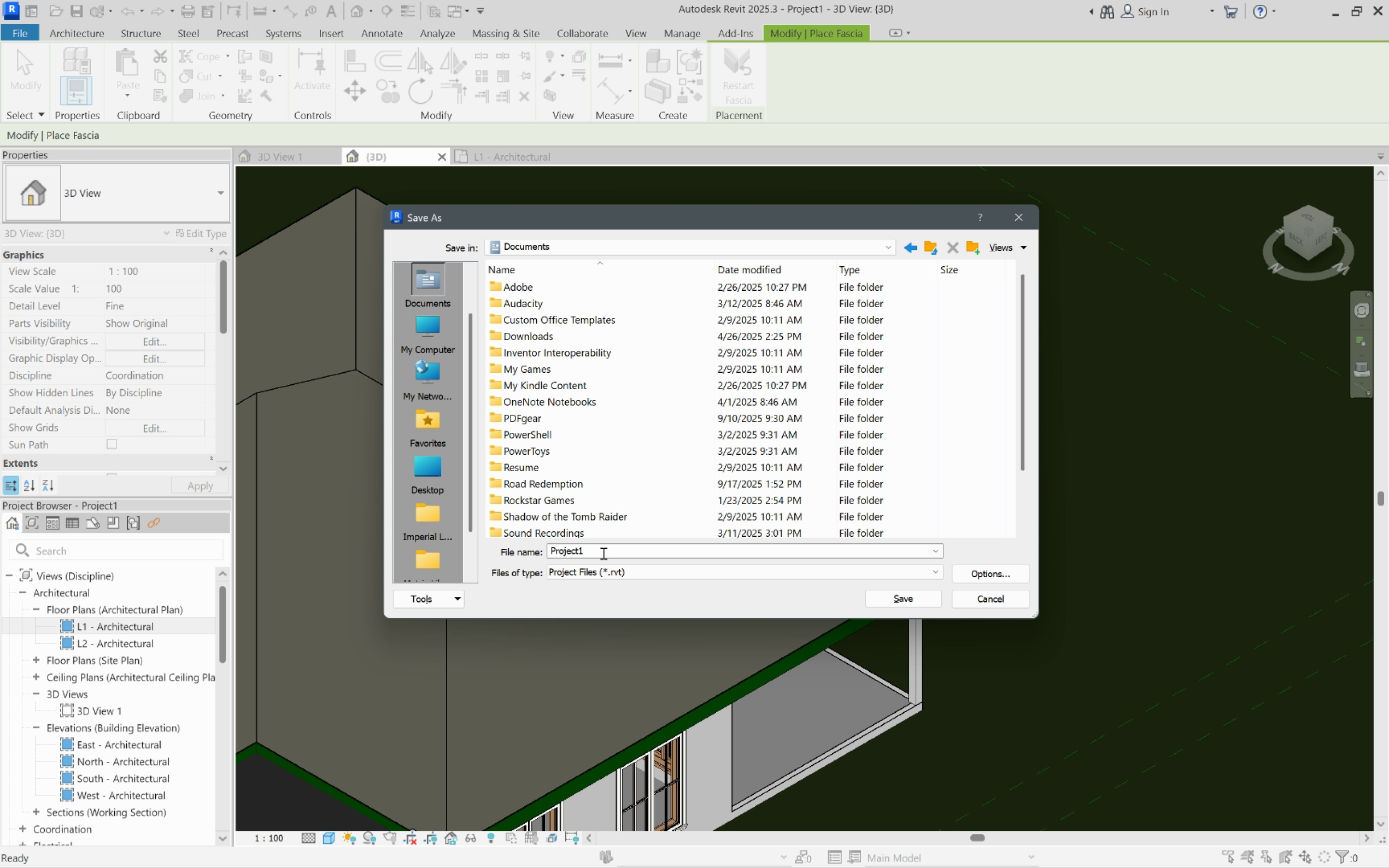 
left_click([602, 553])
 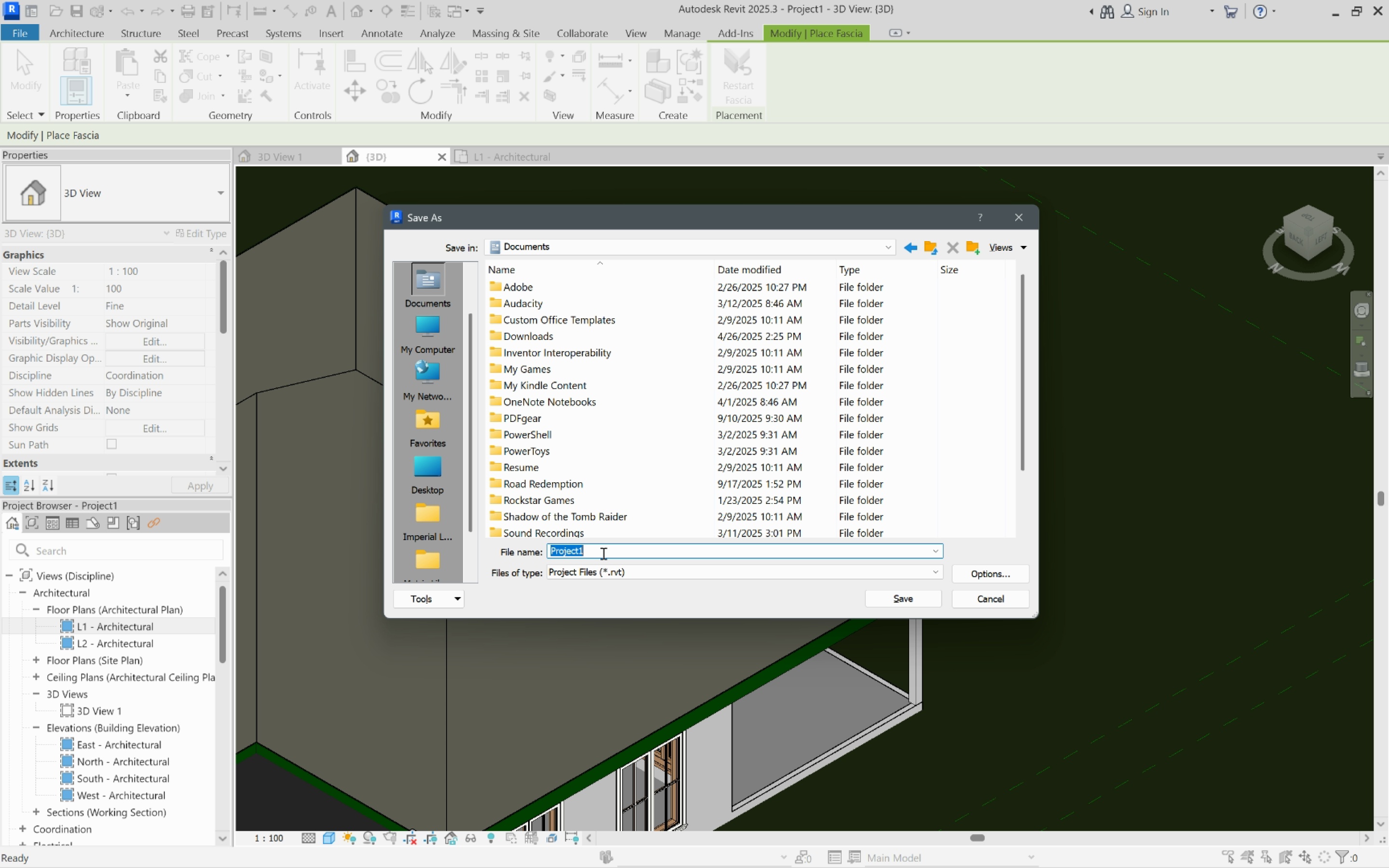 
type(pOSTWORK Postwork-Revit 250sqm)
 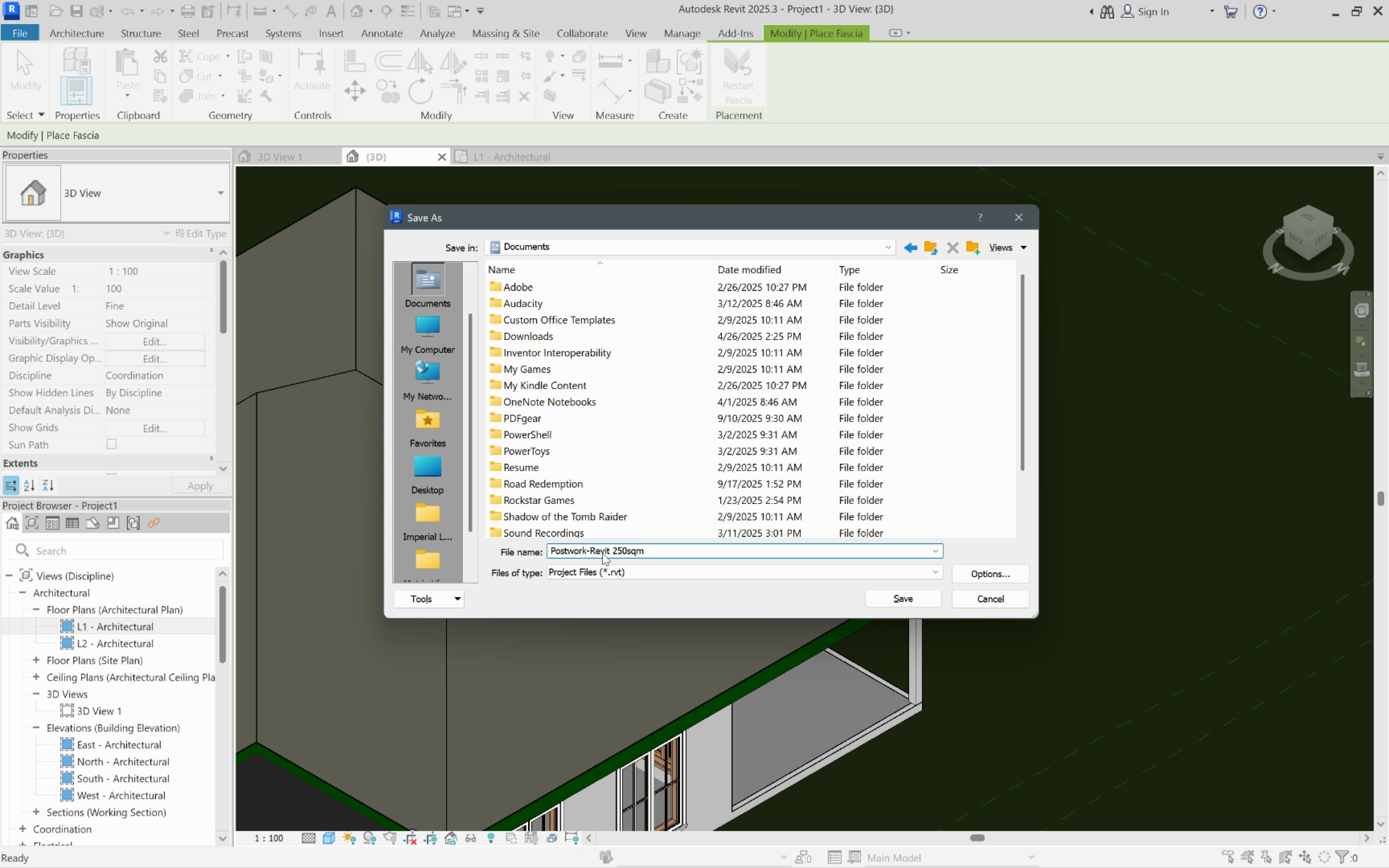 
hold_key(key=Backspace, duration=1.0)
 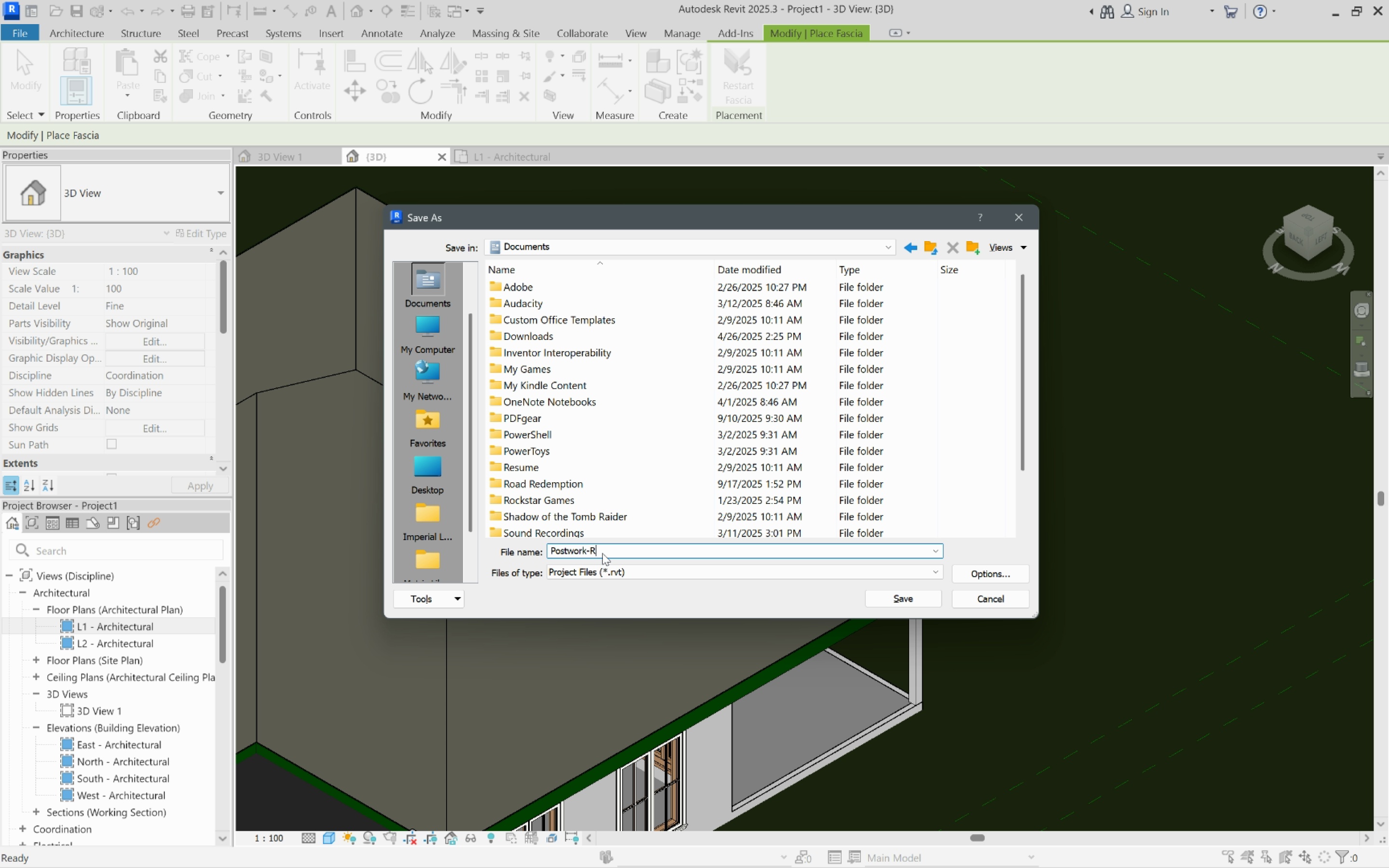 
left_click([933, 601])
 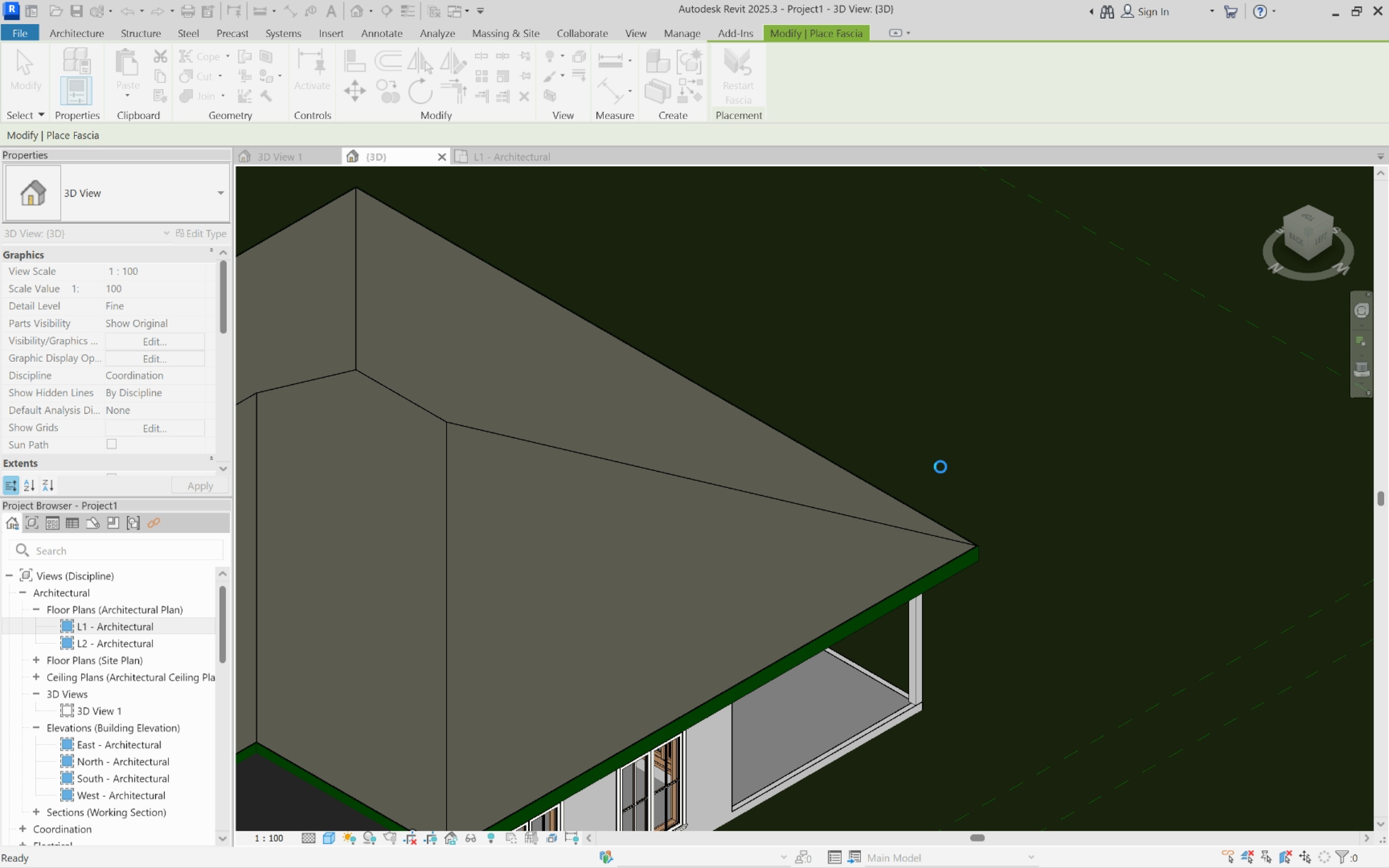 
wait(5.74)
 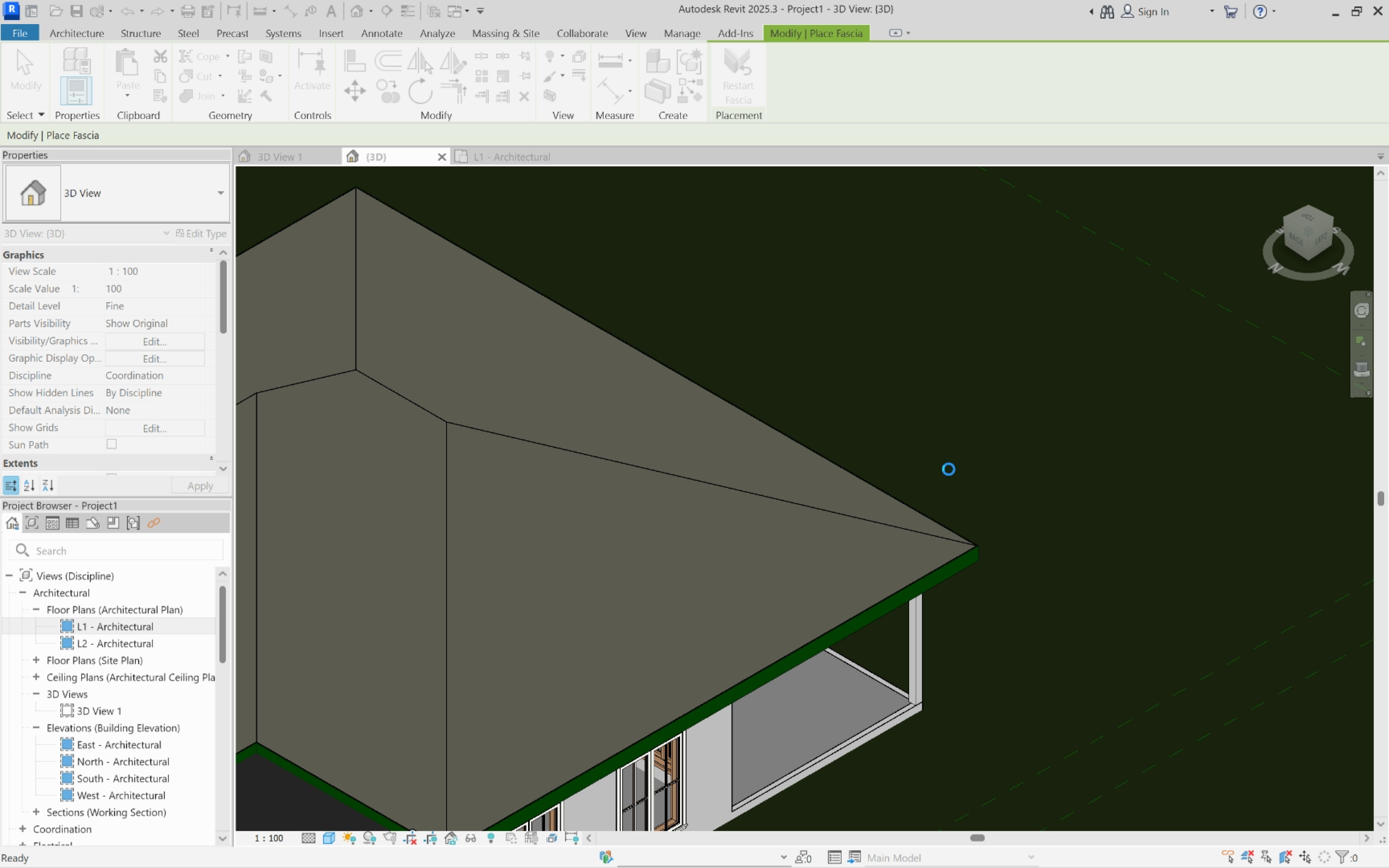 
scroll: coordinate [89, 775], scroll_direction: down, amount: 13.0
 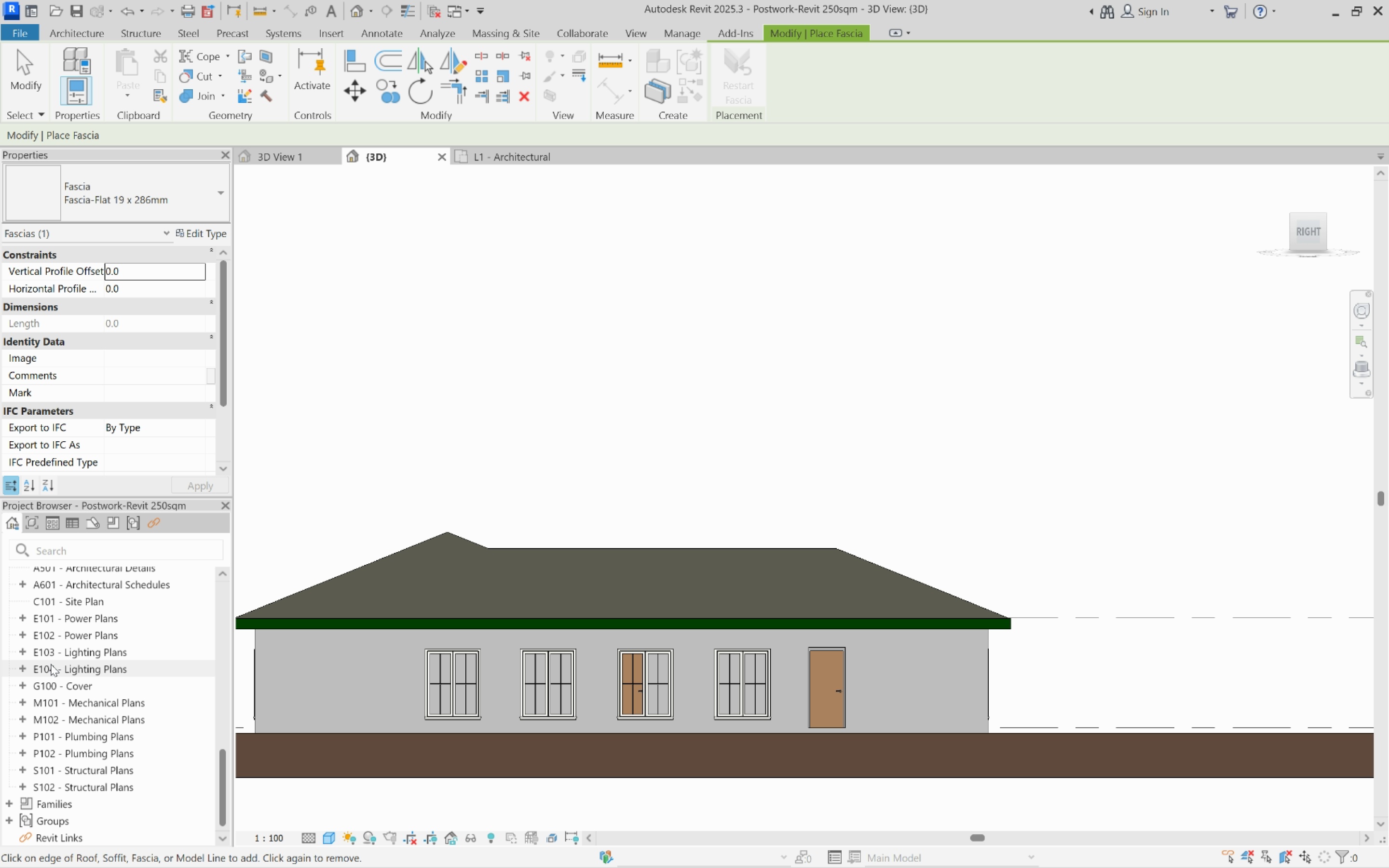 
scroll: coordinate [51, 664], scroll_direction: up, amount: 2.0
 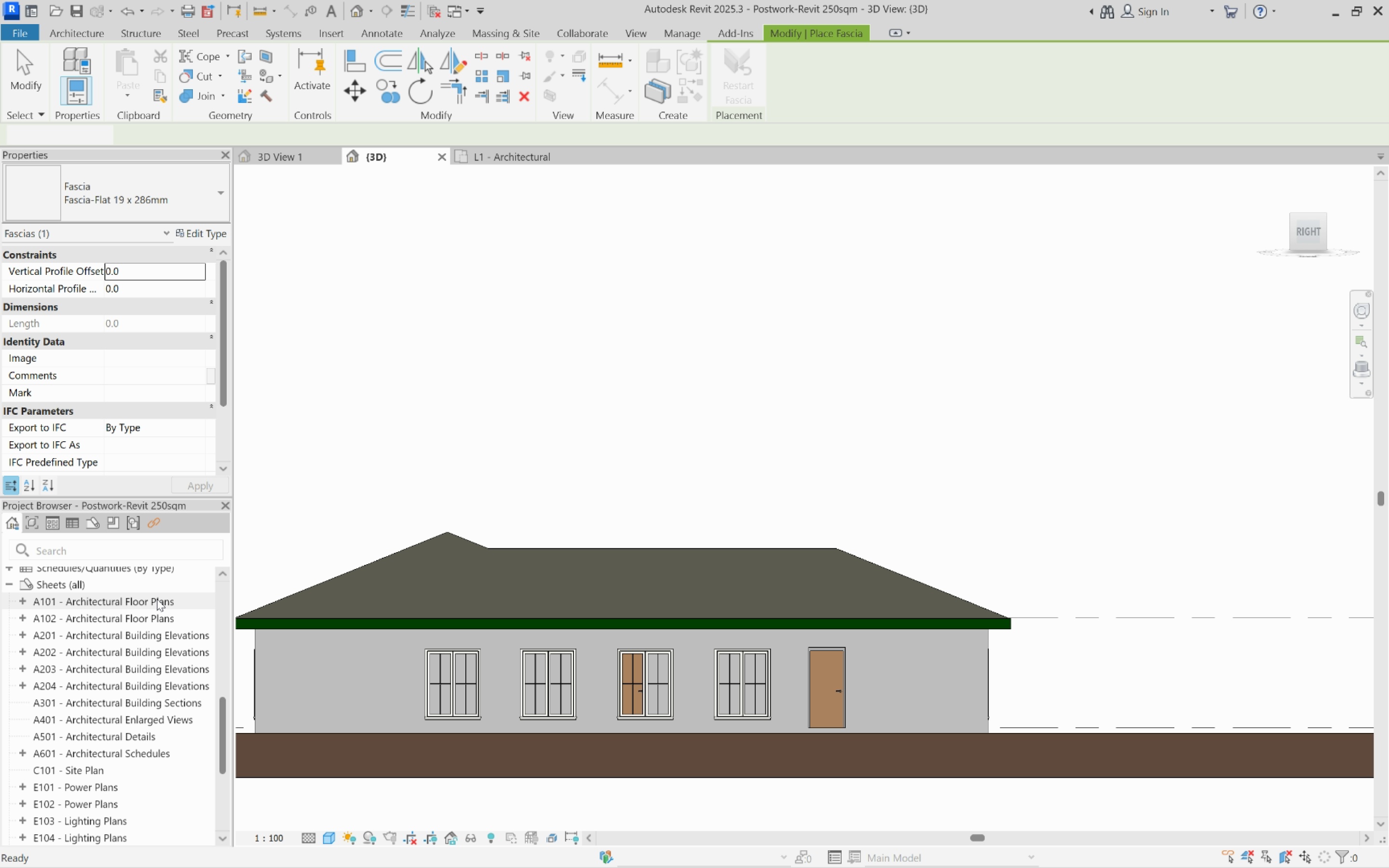 
double_click([157, 599])
 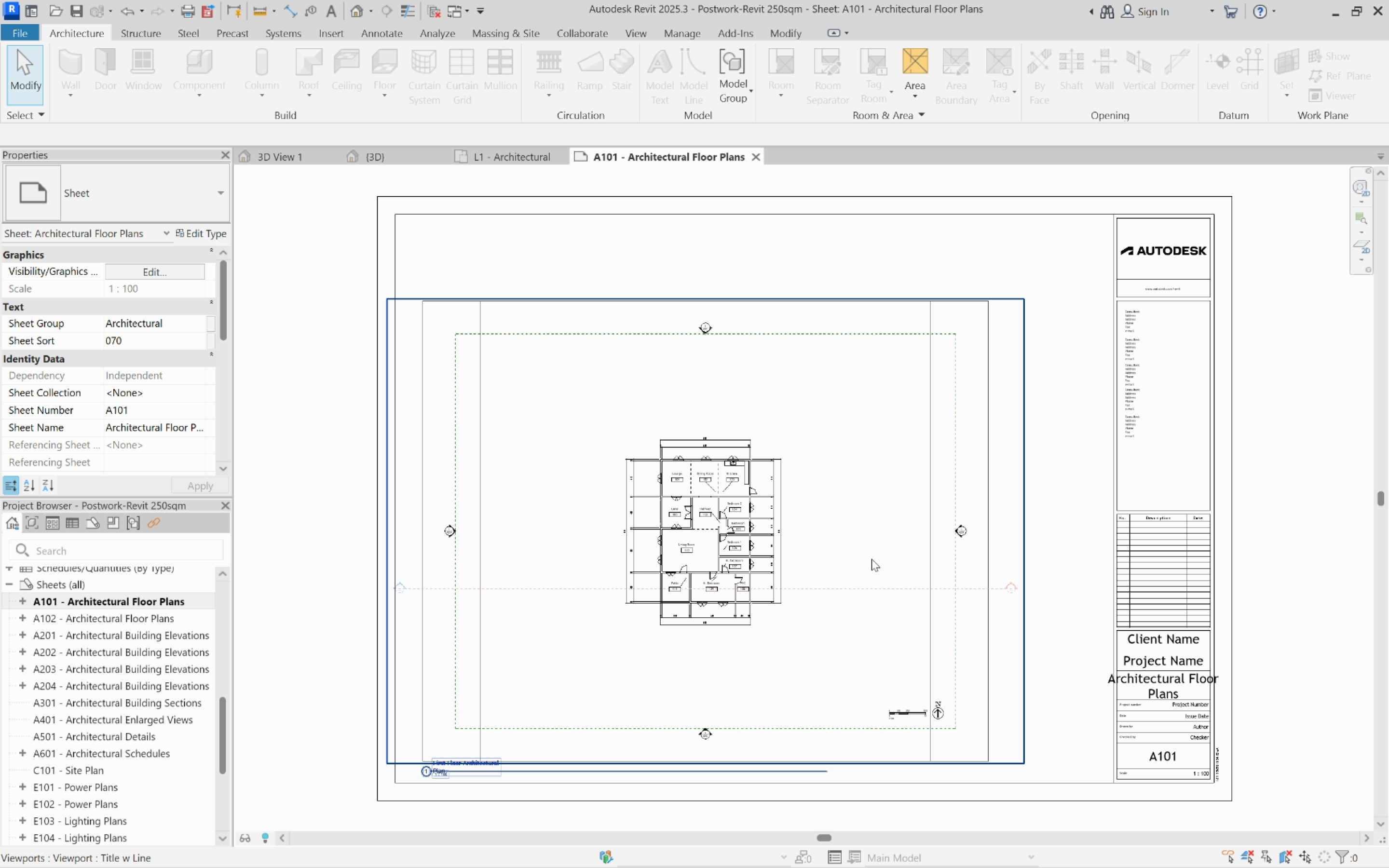 
left_click([822, 508])
 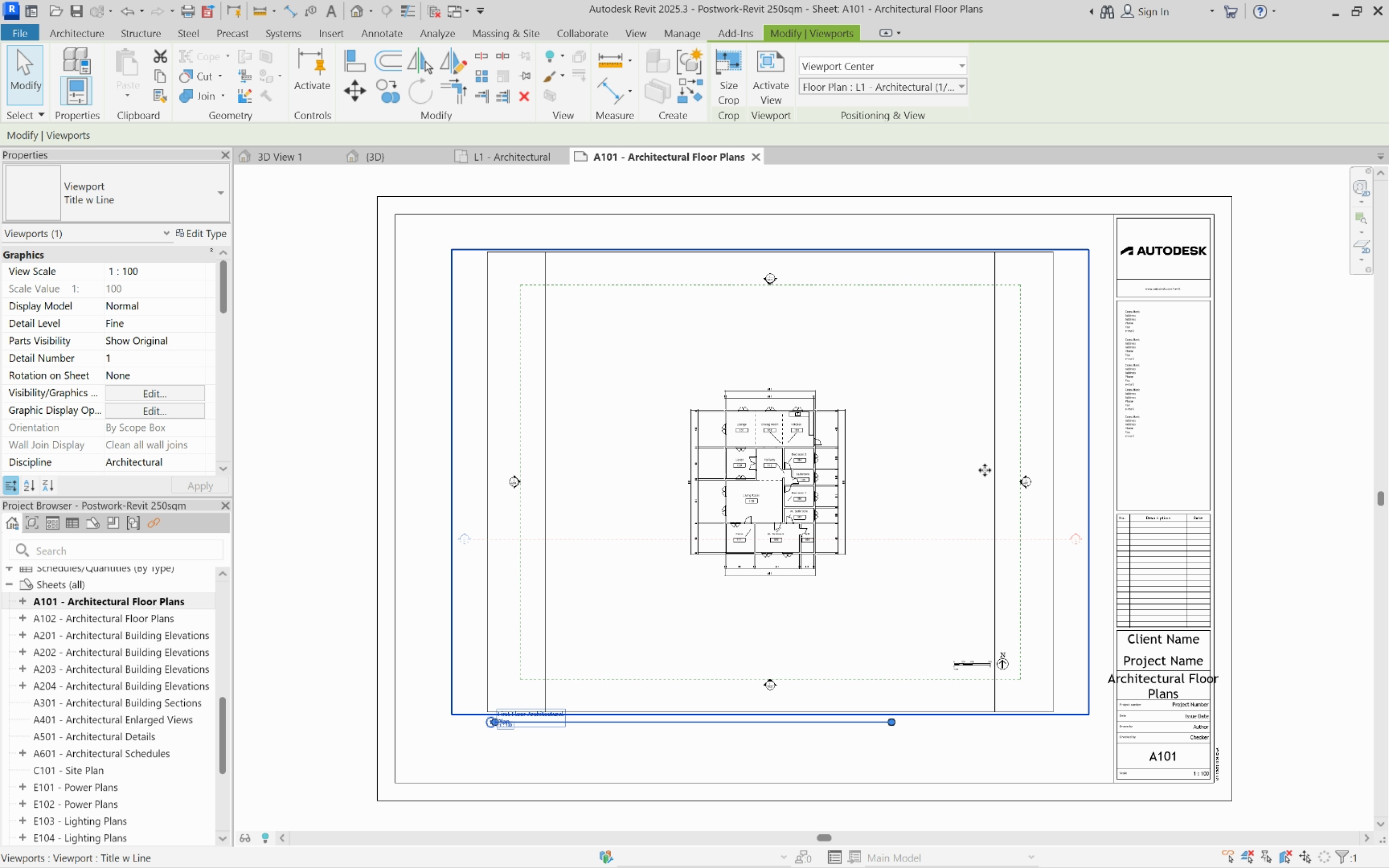 
left_click([1260, 548])
 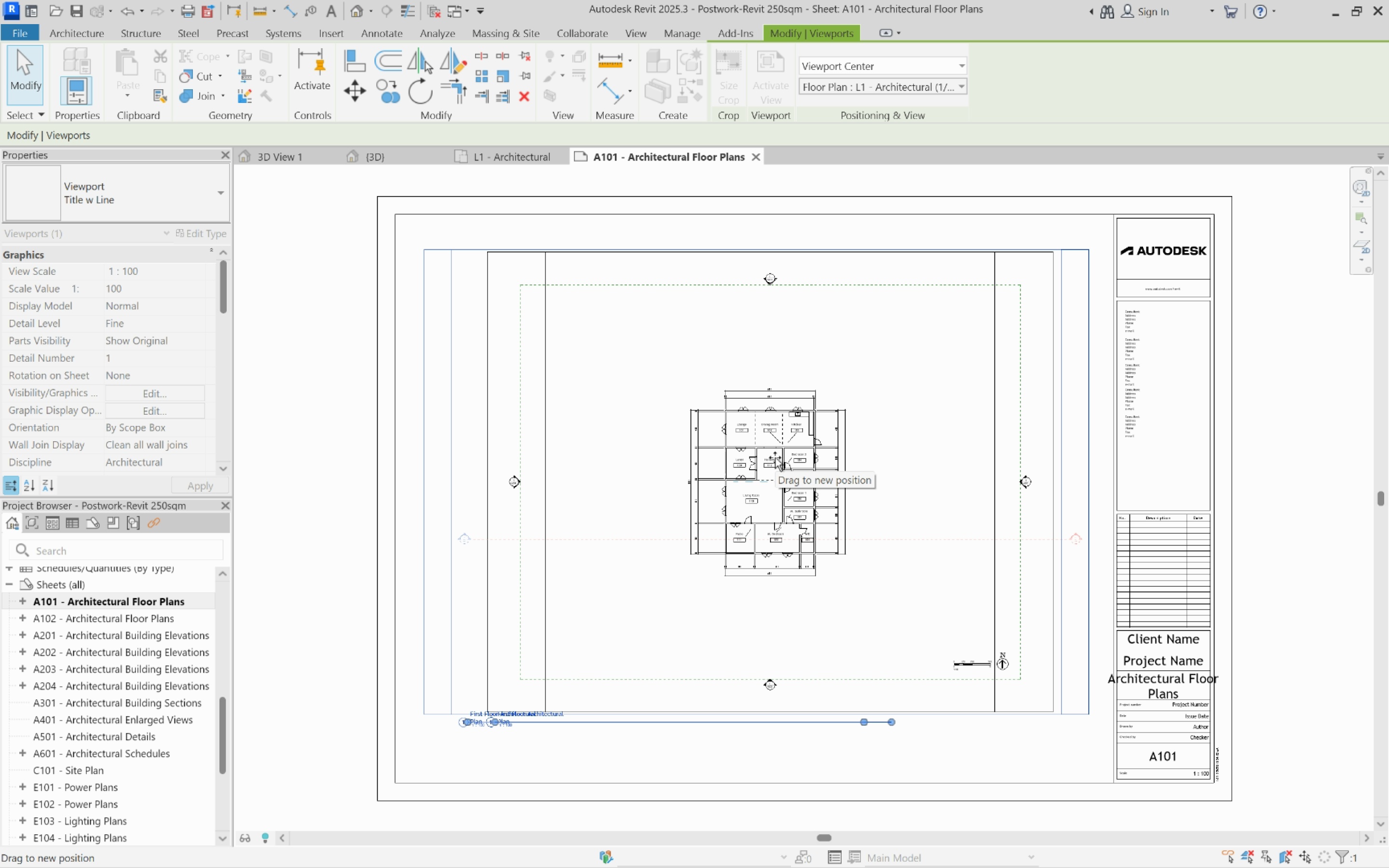 
wait(5.37)
 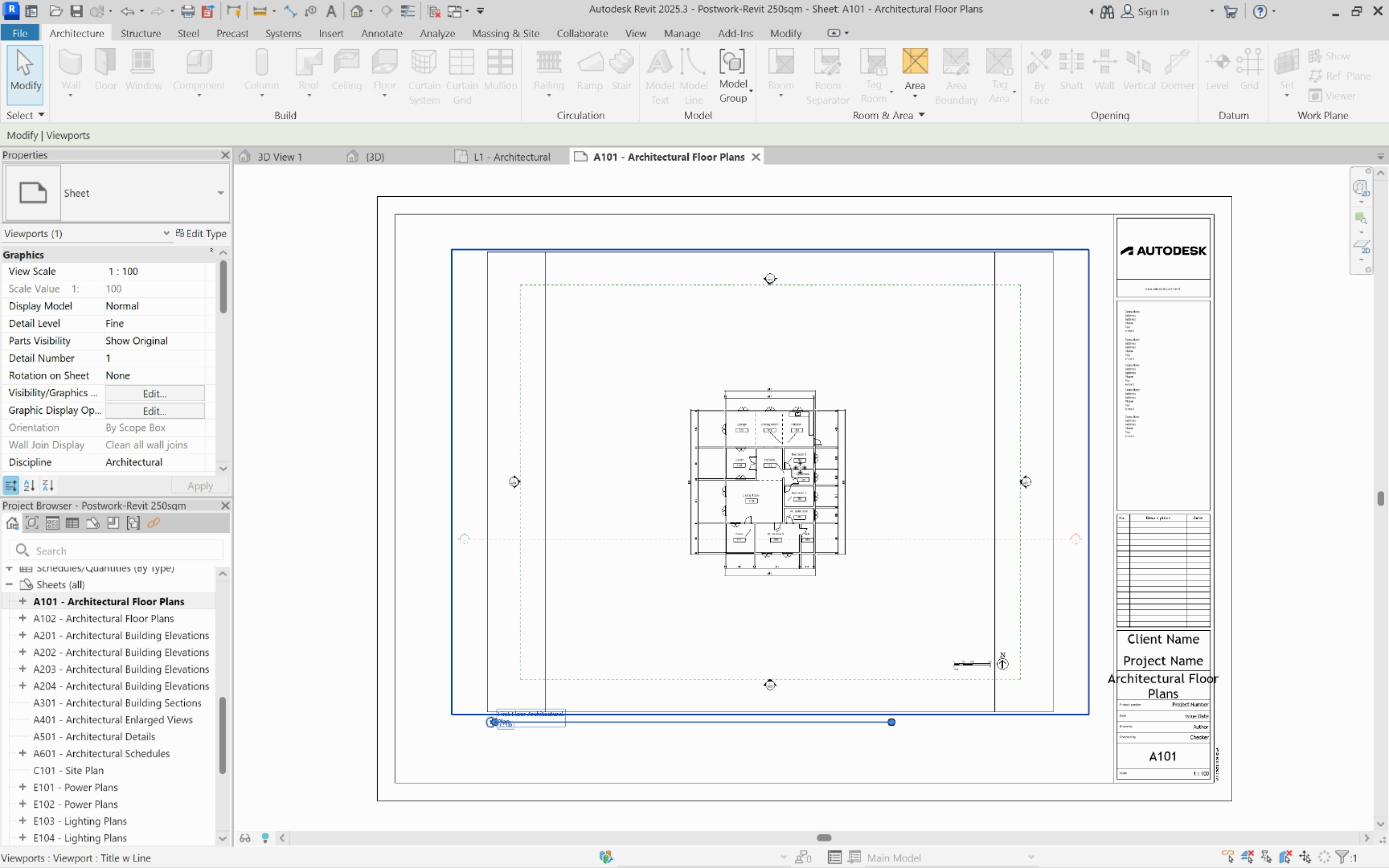 
left_click([1271, 449])
 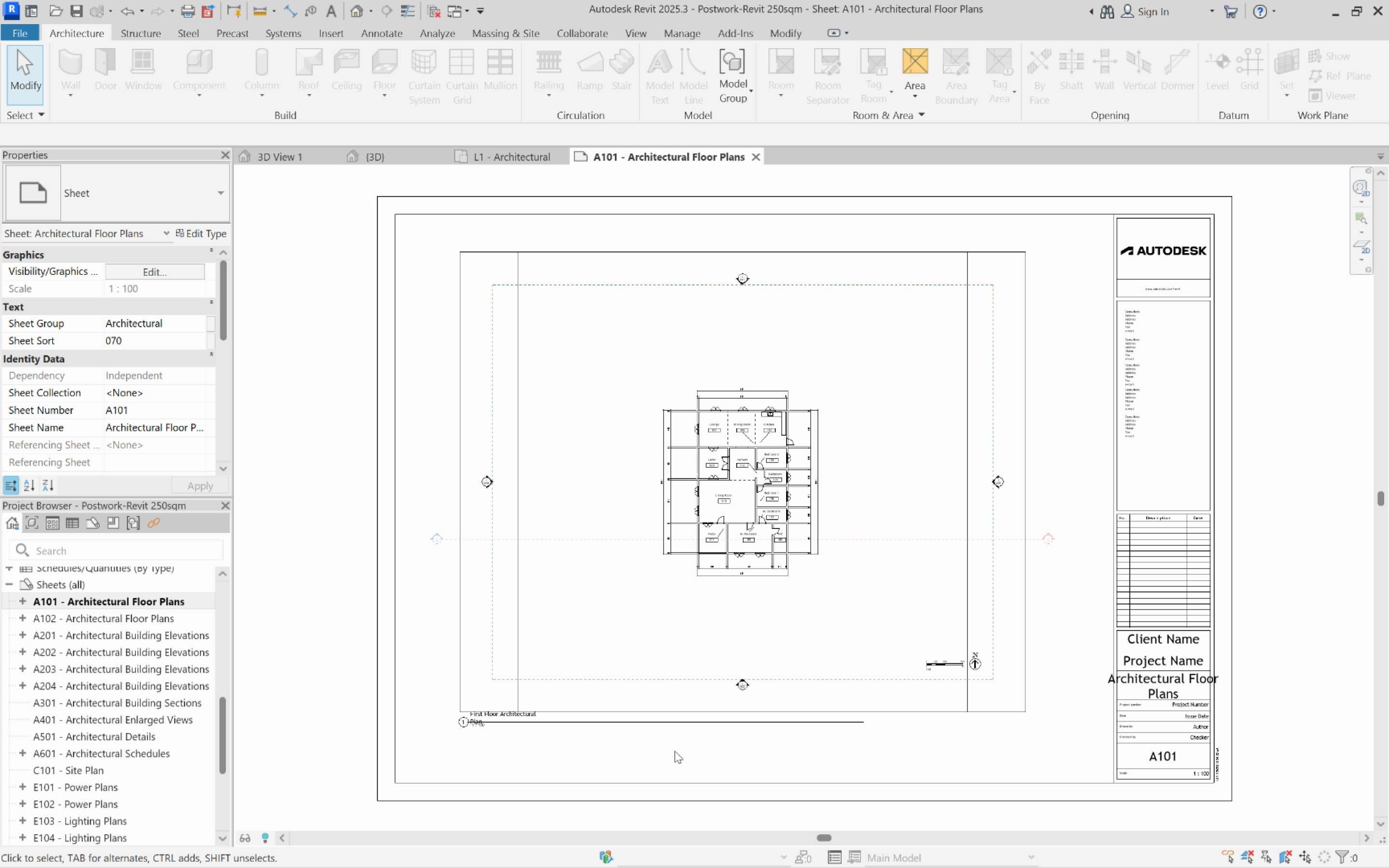 
left_click([692, 551])
 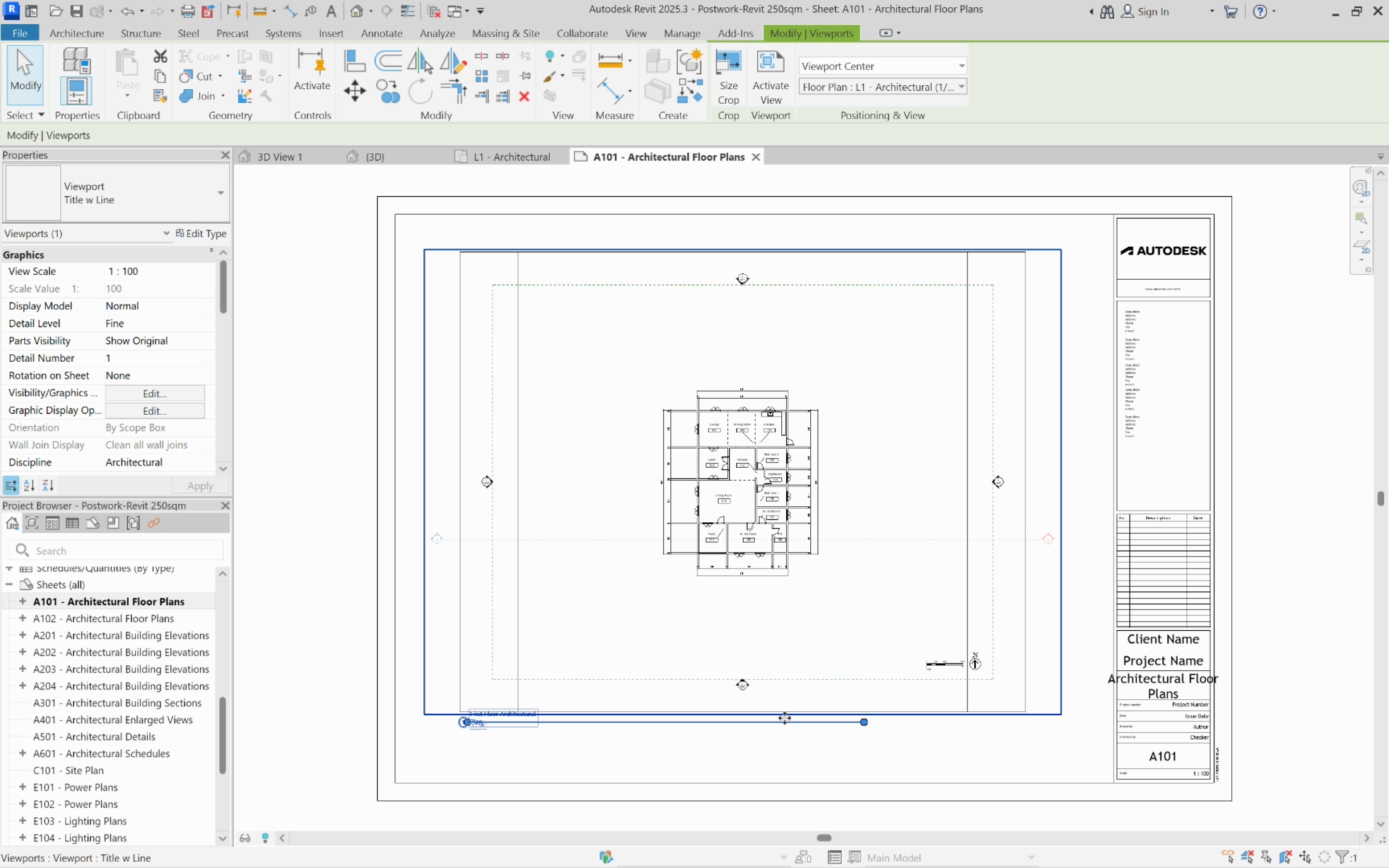 
scroll: coordinate [681, 758], scroll_direction: up, amount: 4.0
 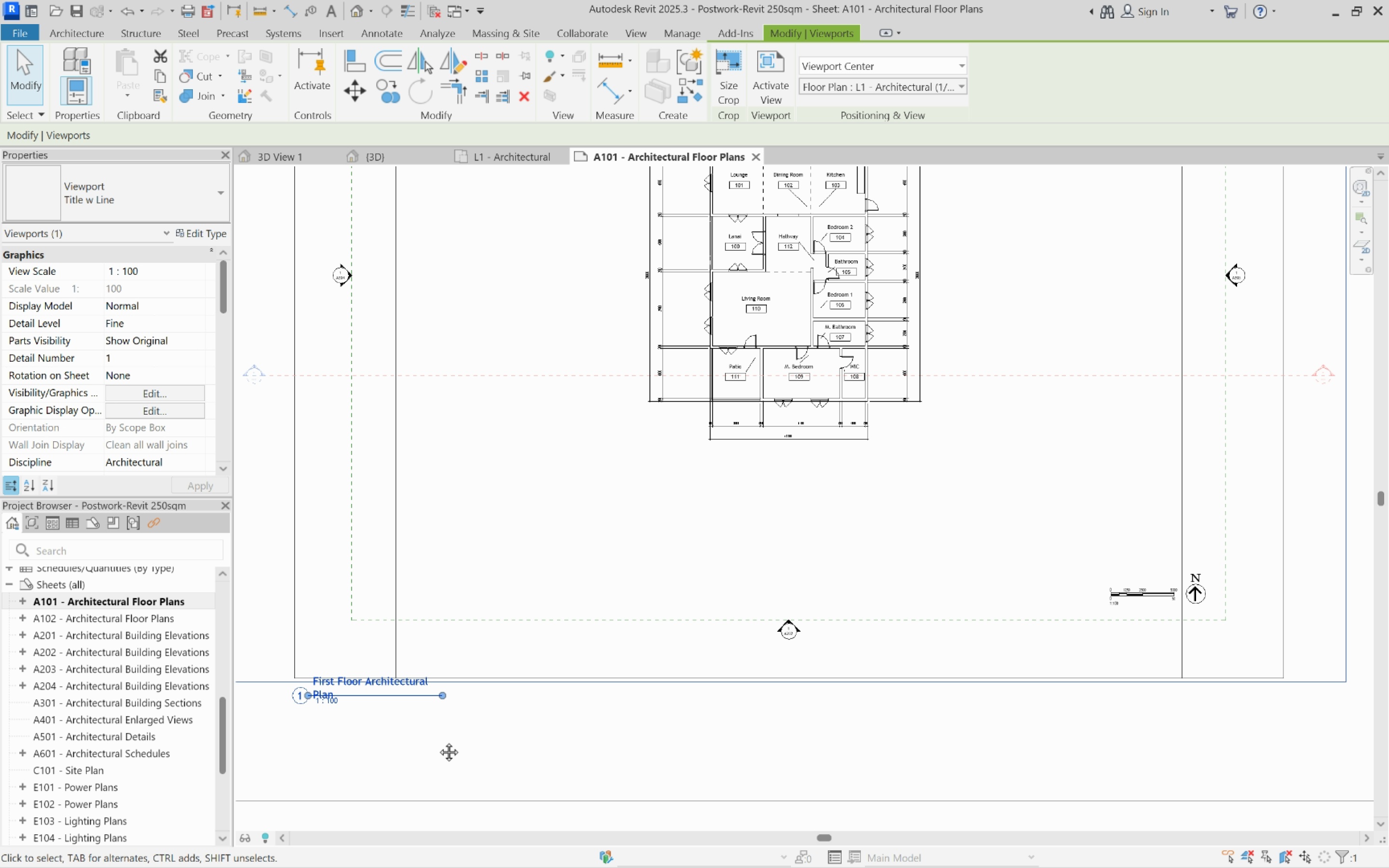 
left_click([645, 680])
 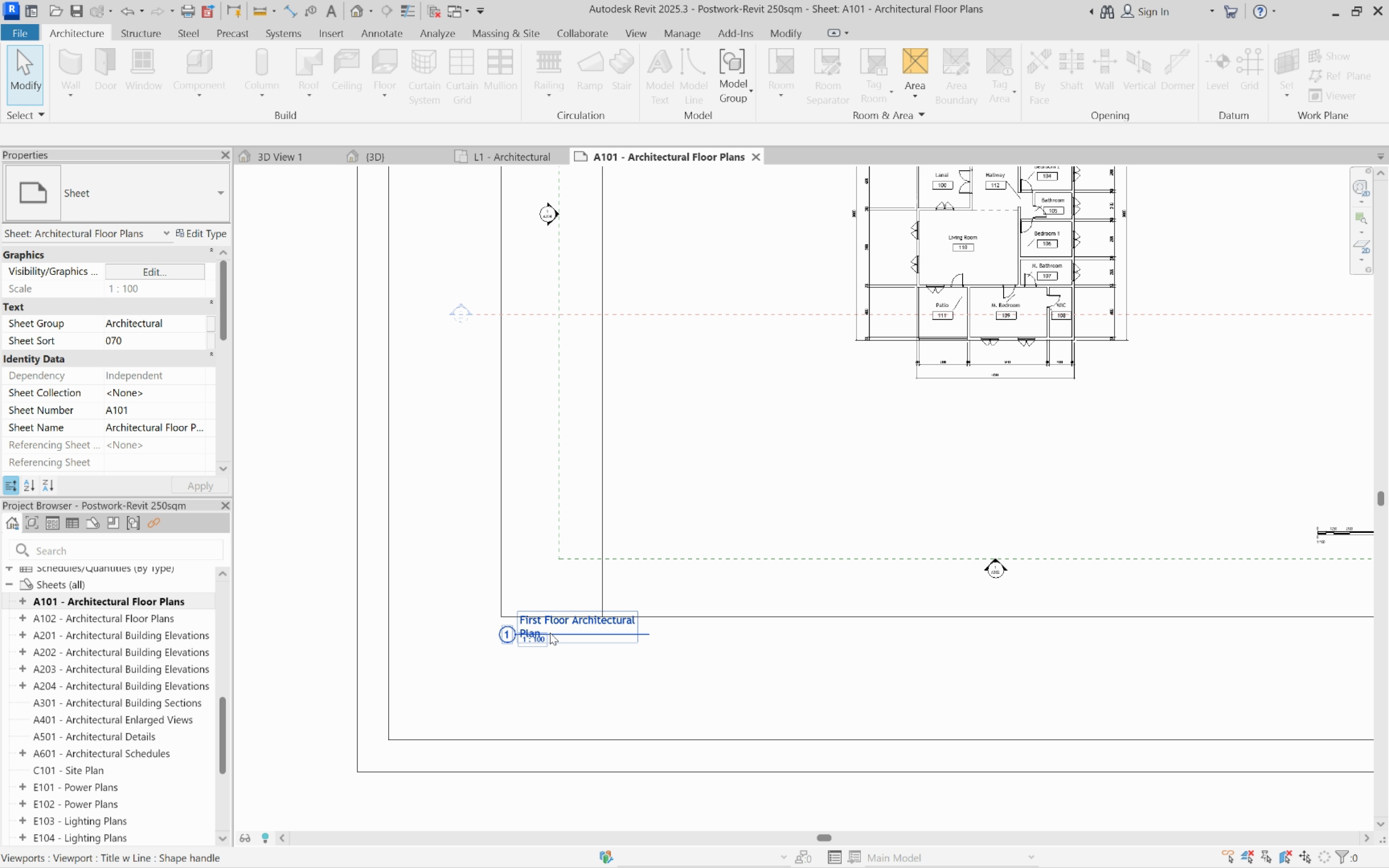 
left_click([550, 633])
 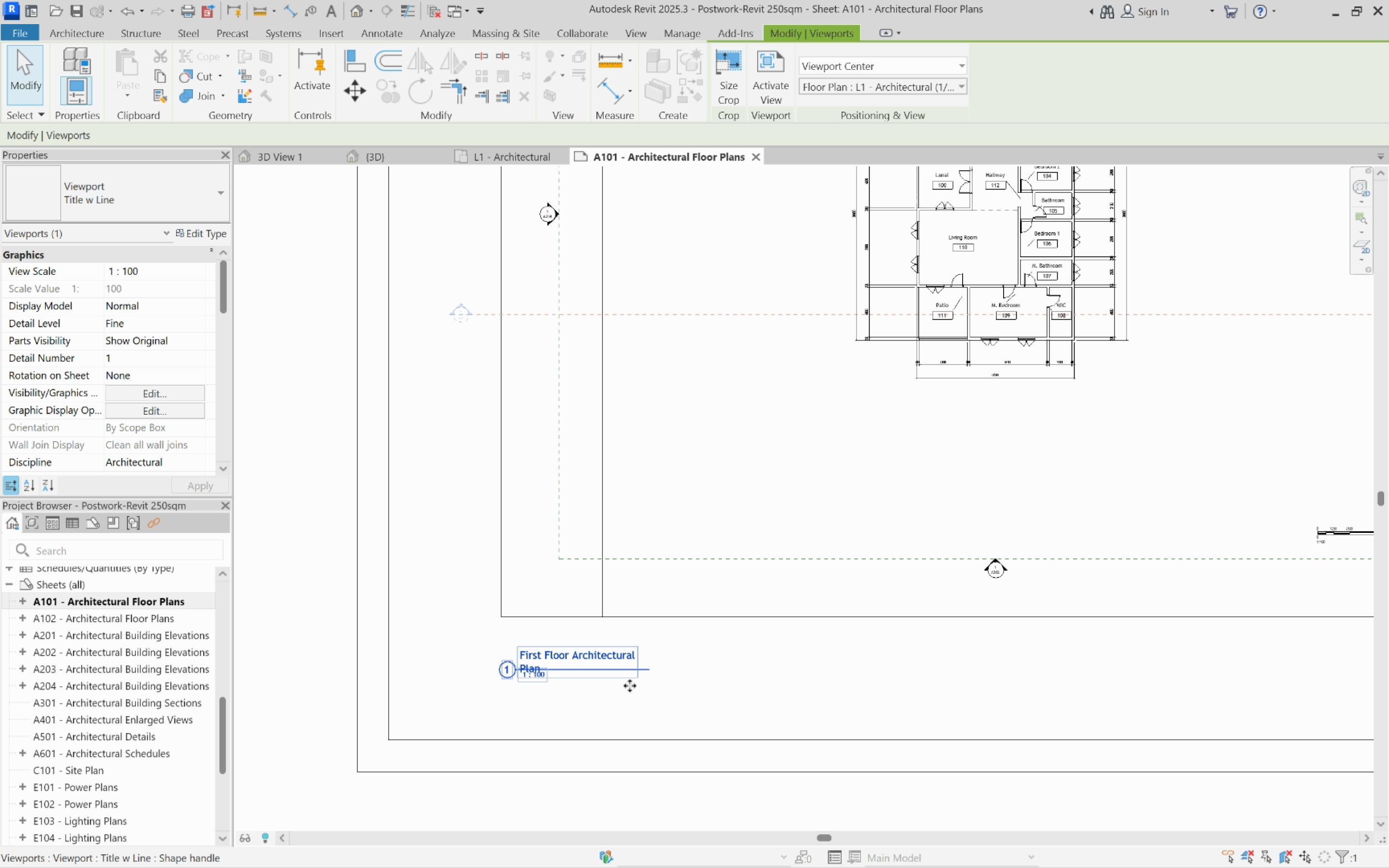 
scroll: coordinate [654, 707], scroll_direction: up, amount: 4.0
 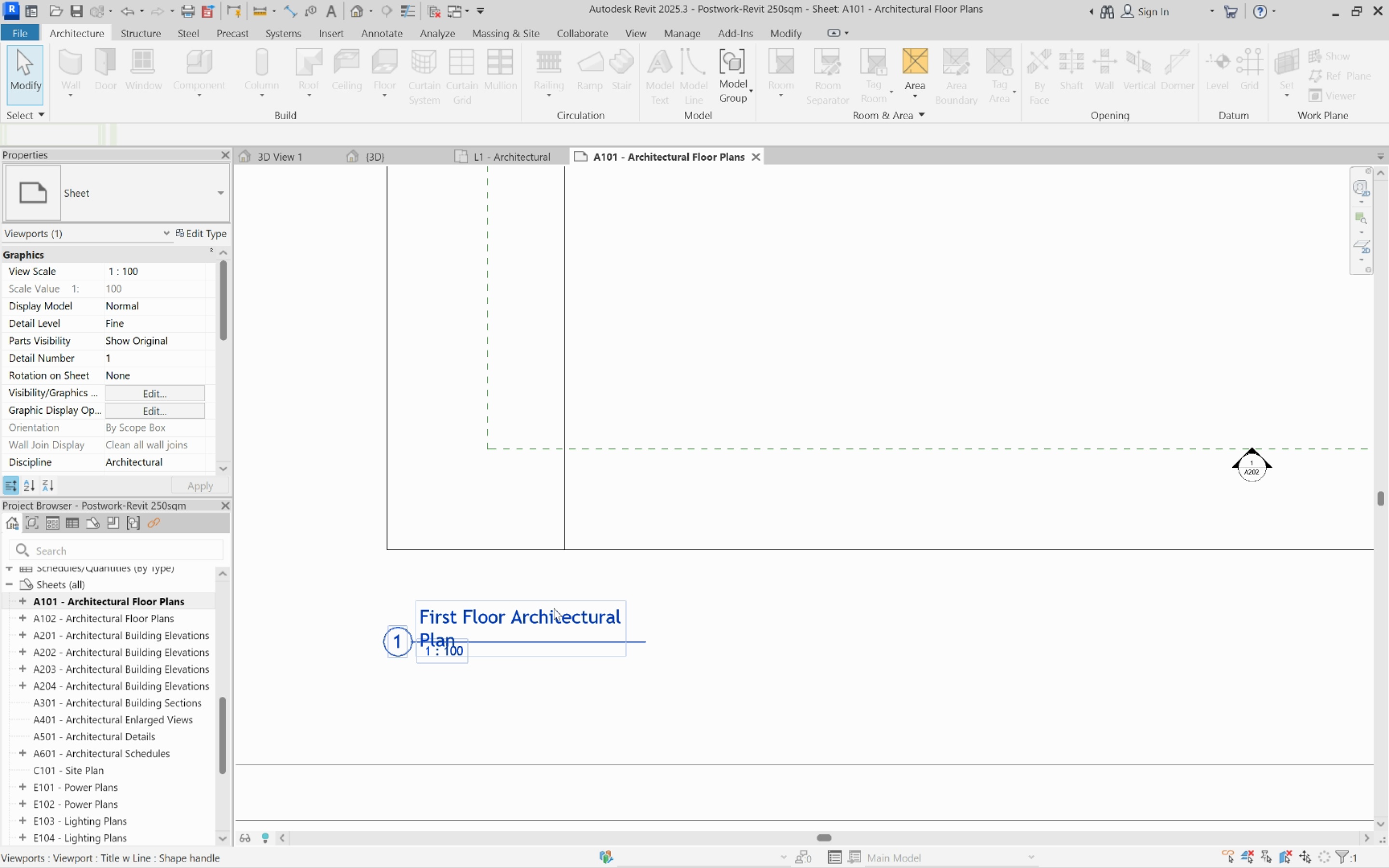 
double_click([554, 608])
 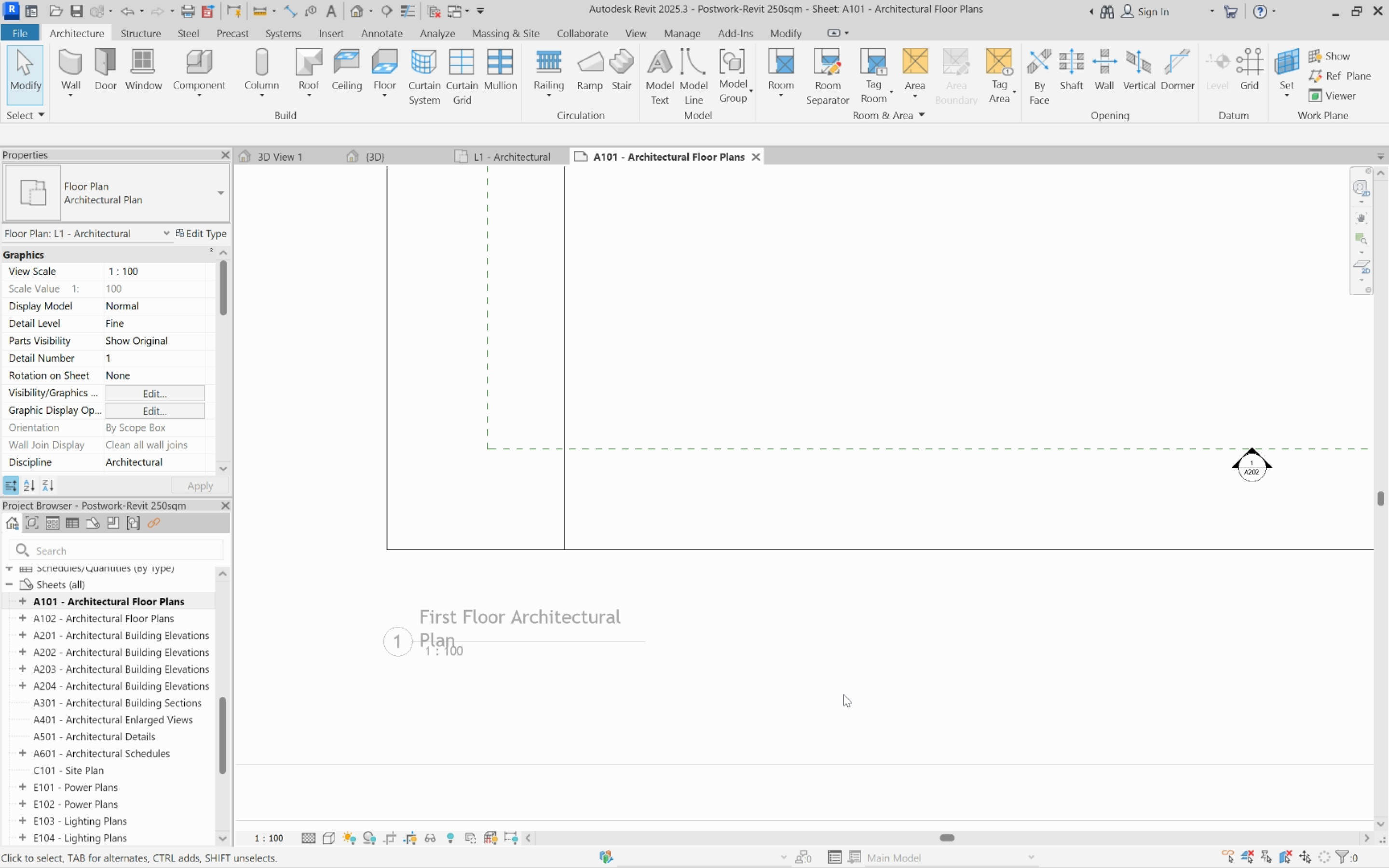 
double_click([844, 694])
 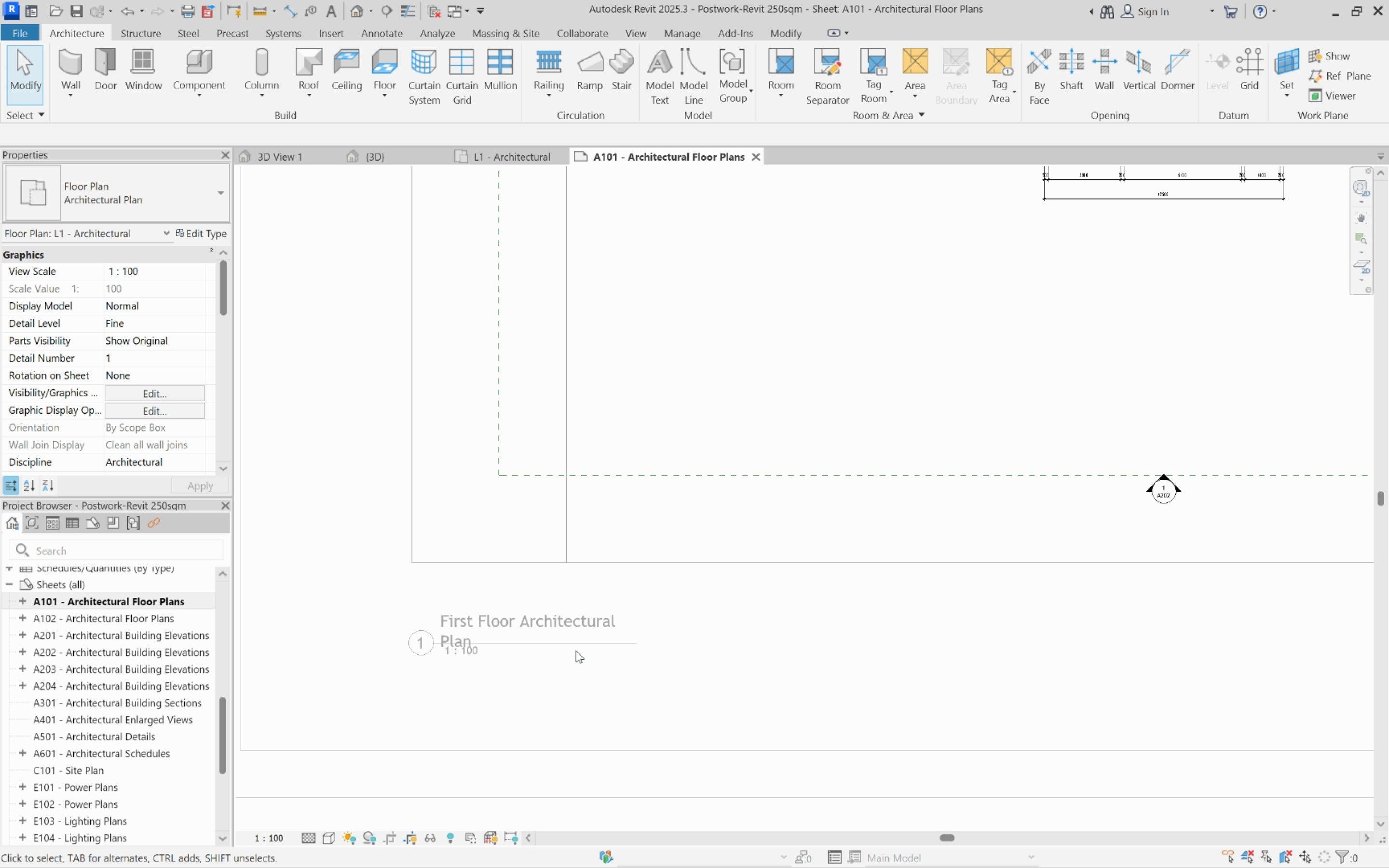 
scroll: coordinate [576, 651], scroll_direction: down, amount: 10.0
 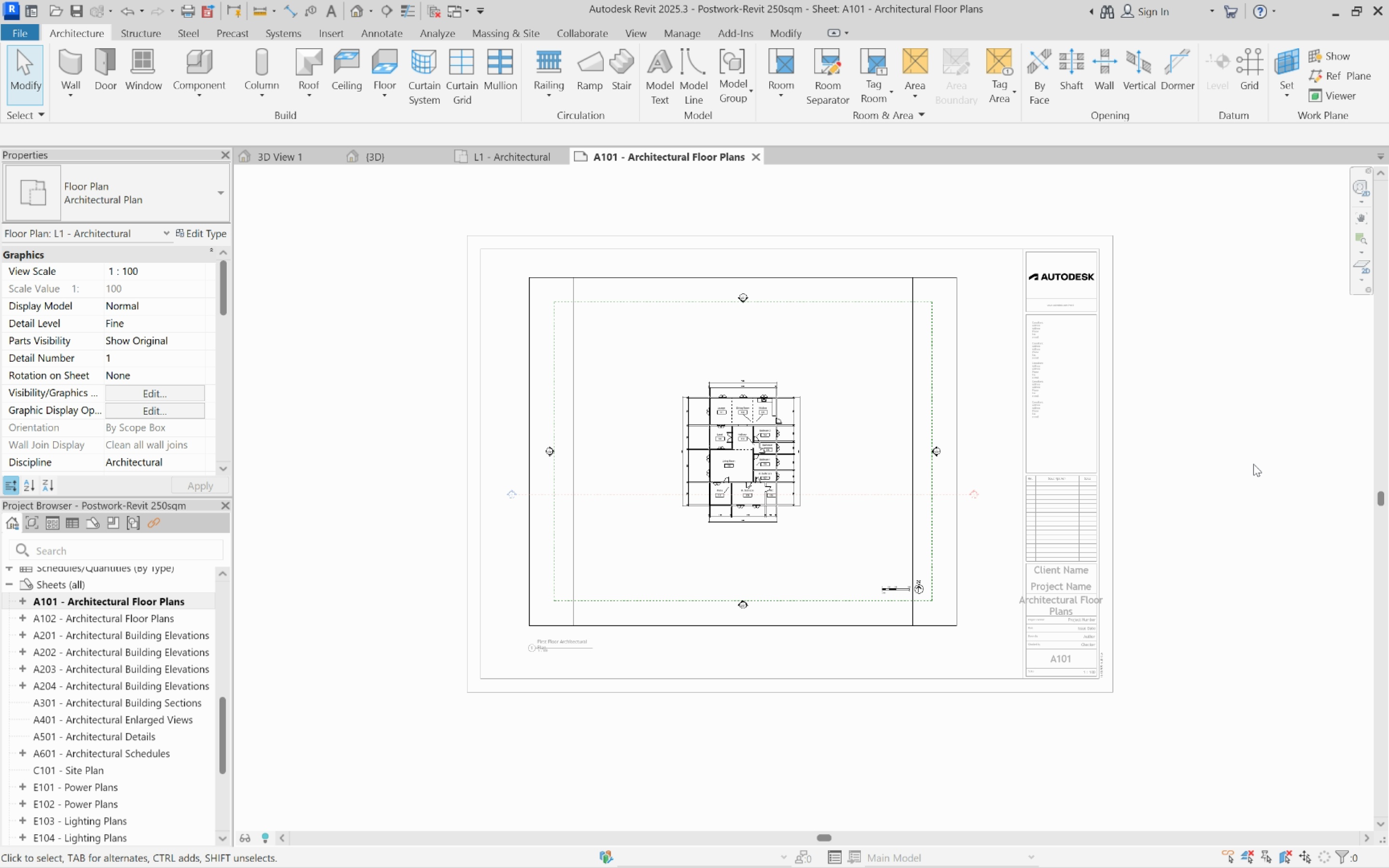 
double_click([1253, 464])
 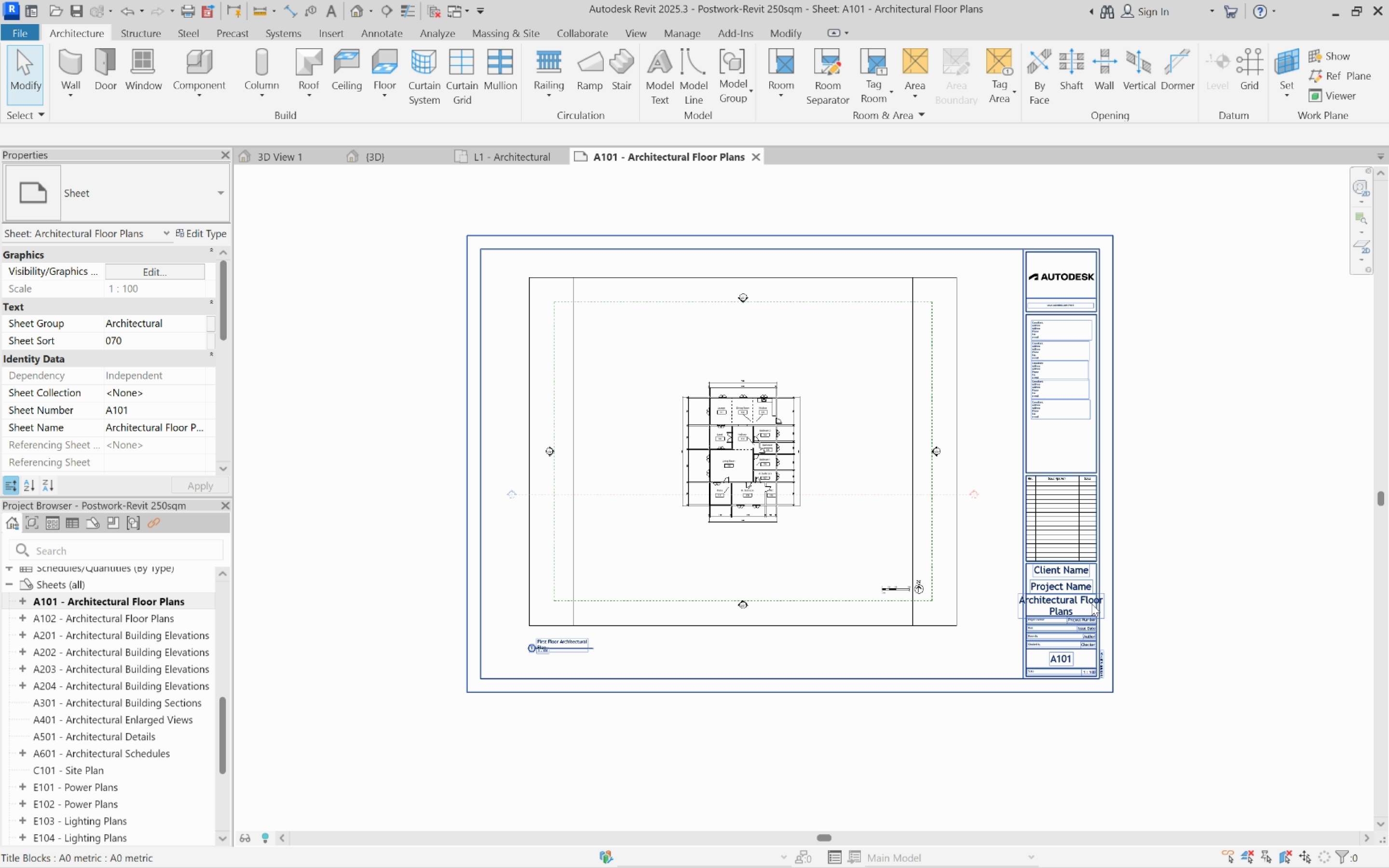 
scroll: coordinate [1090, 613], scroll_direction: up, amount: 8.0
 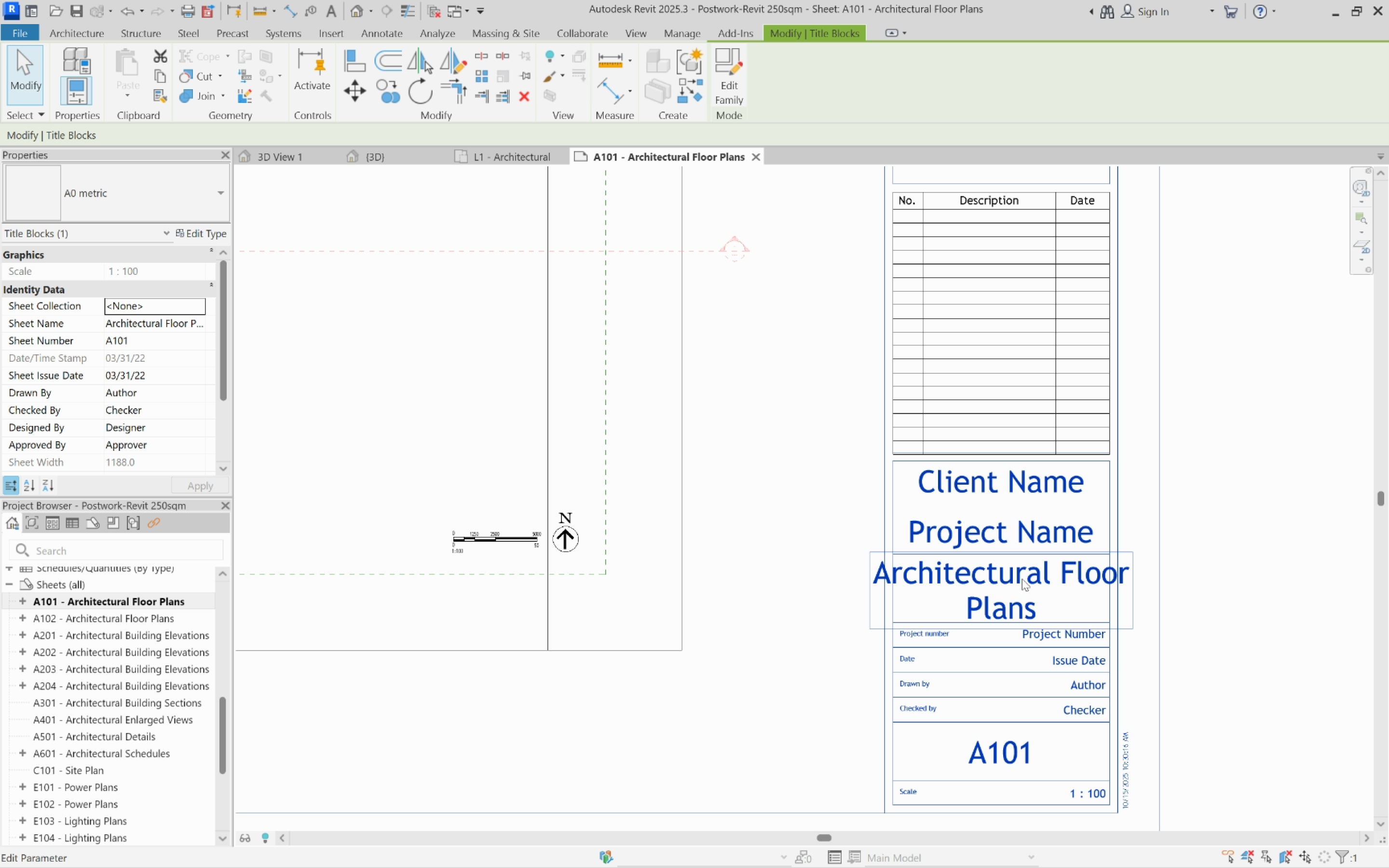 
double_click([1022, 579])
 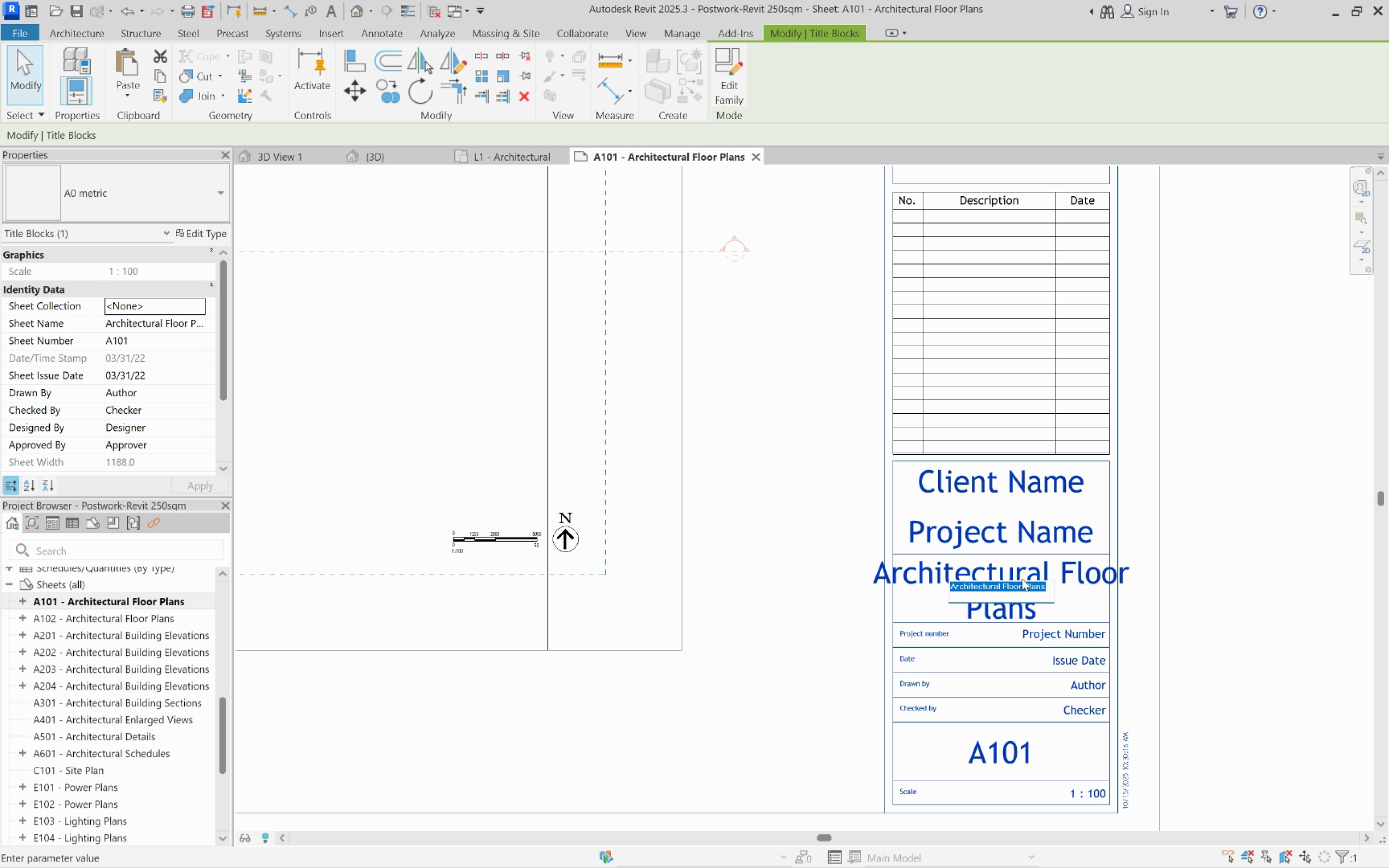 
type(GROU)
key(Backspace)
key(Backspace)
key(Backspace)
key(Backspace)
key(Backspace)
type(FLoor Plan)
 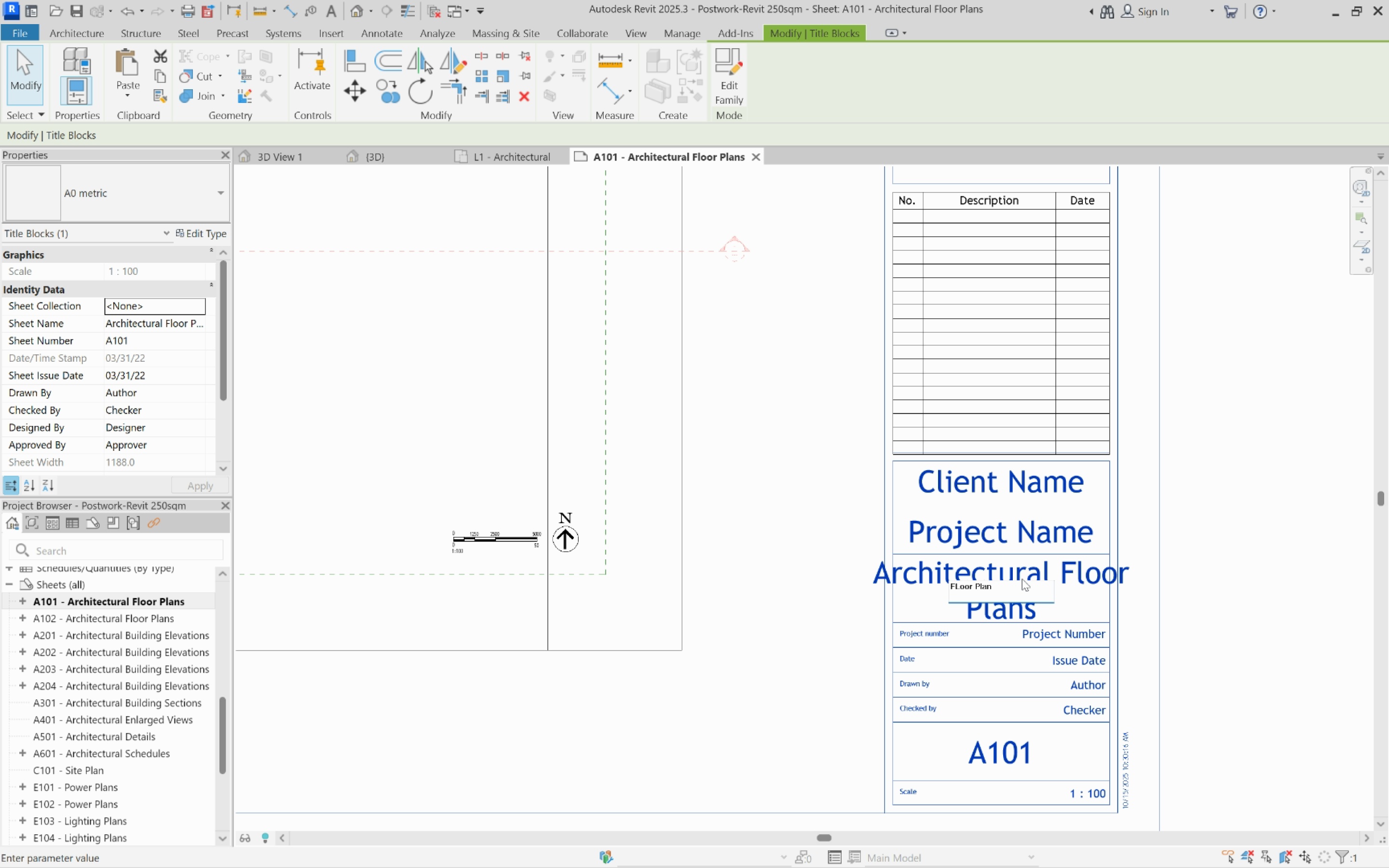 
key(Enter)
 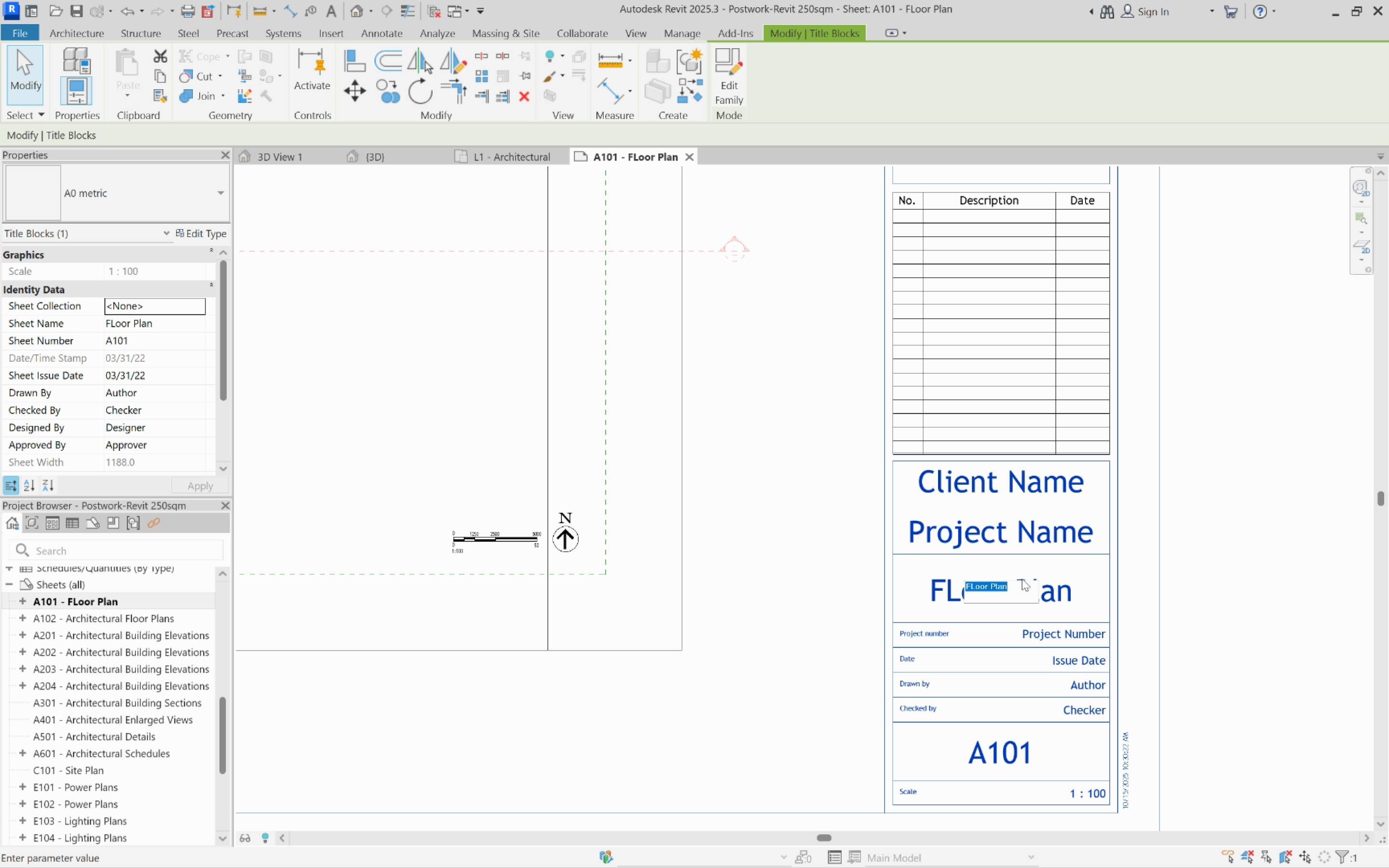 
left_click([1022, 579])
 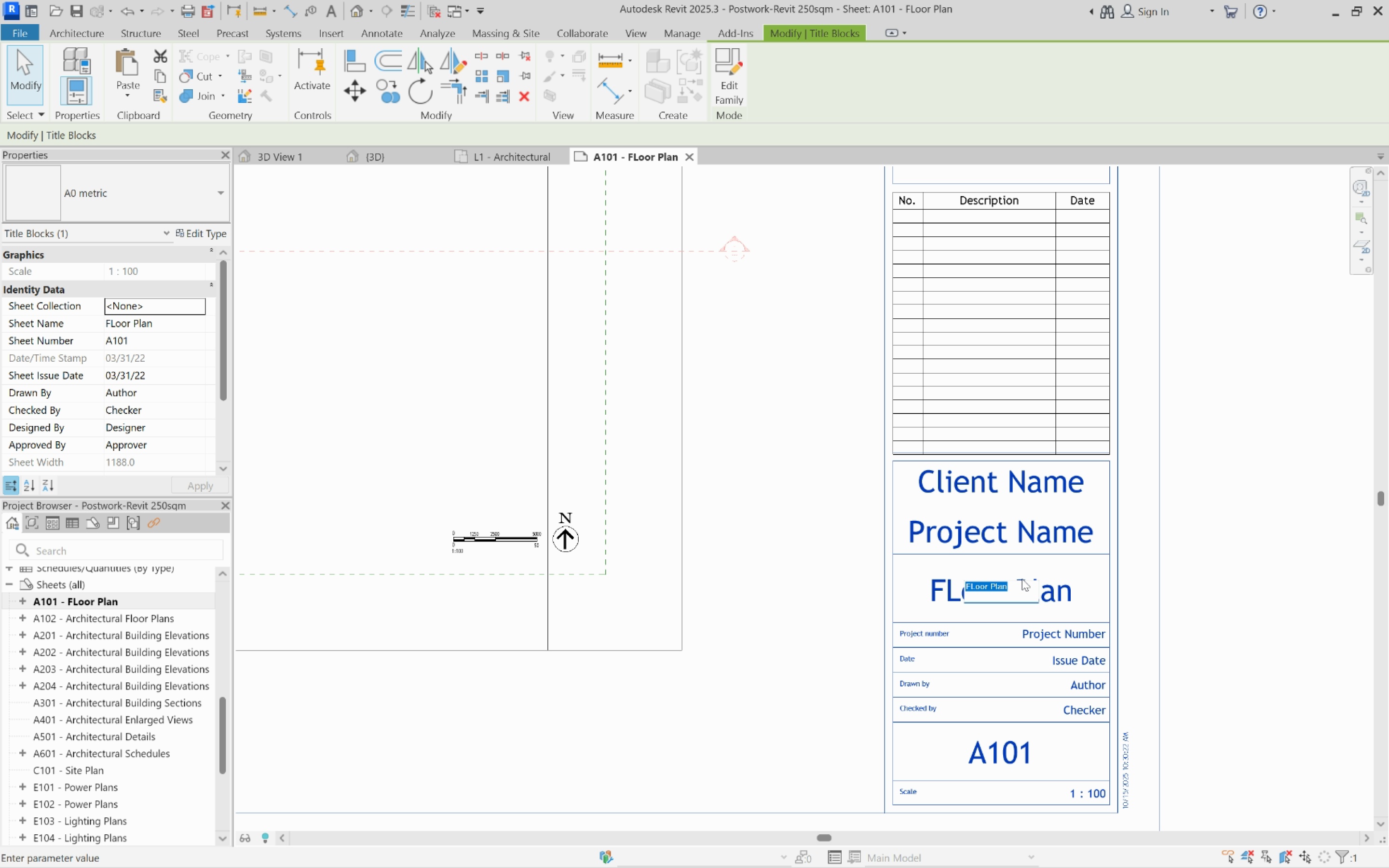 
key(ArrowLeft)
 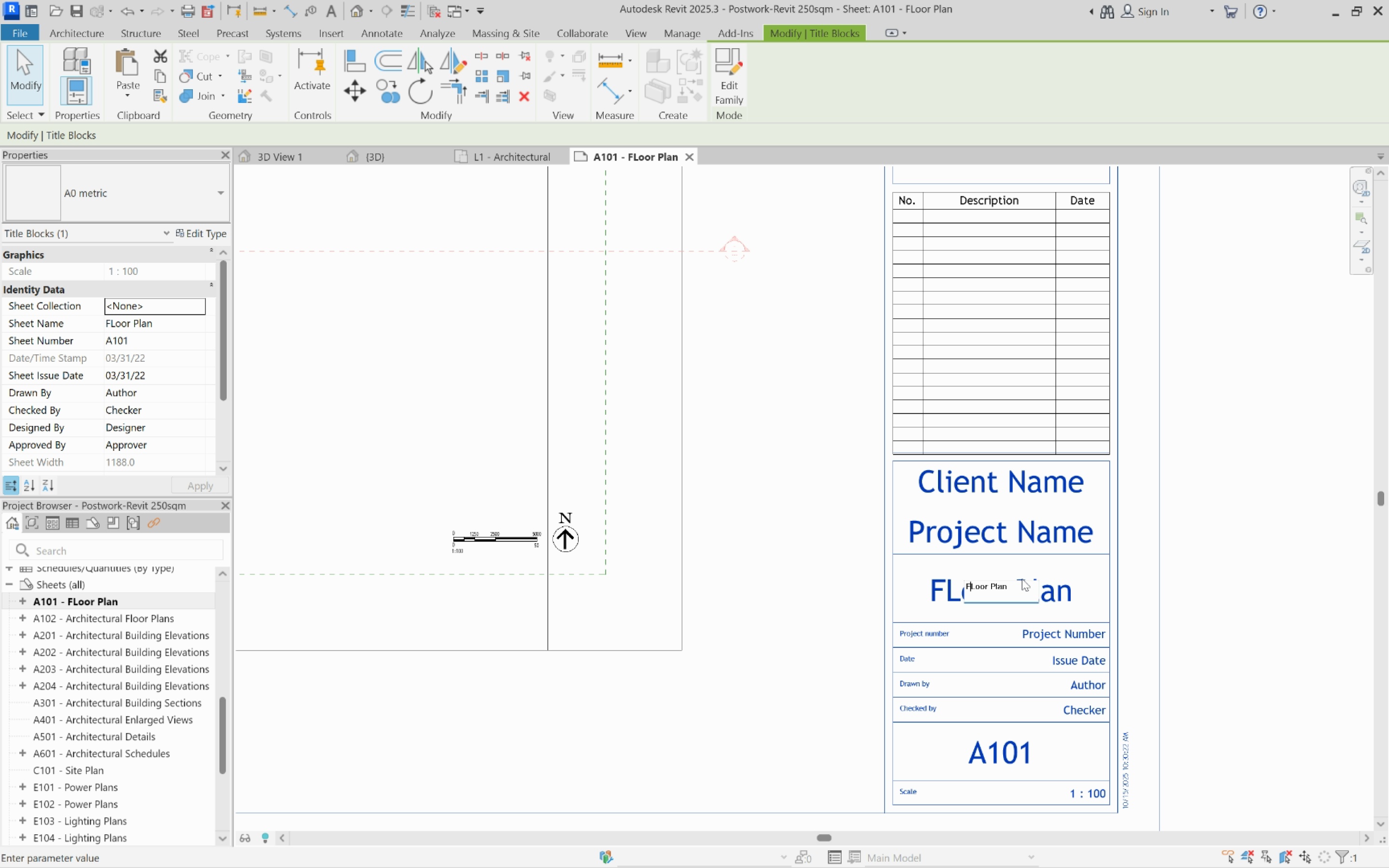 
key(ArrowRight)
 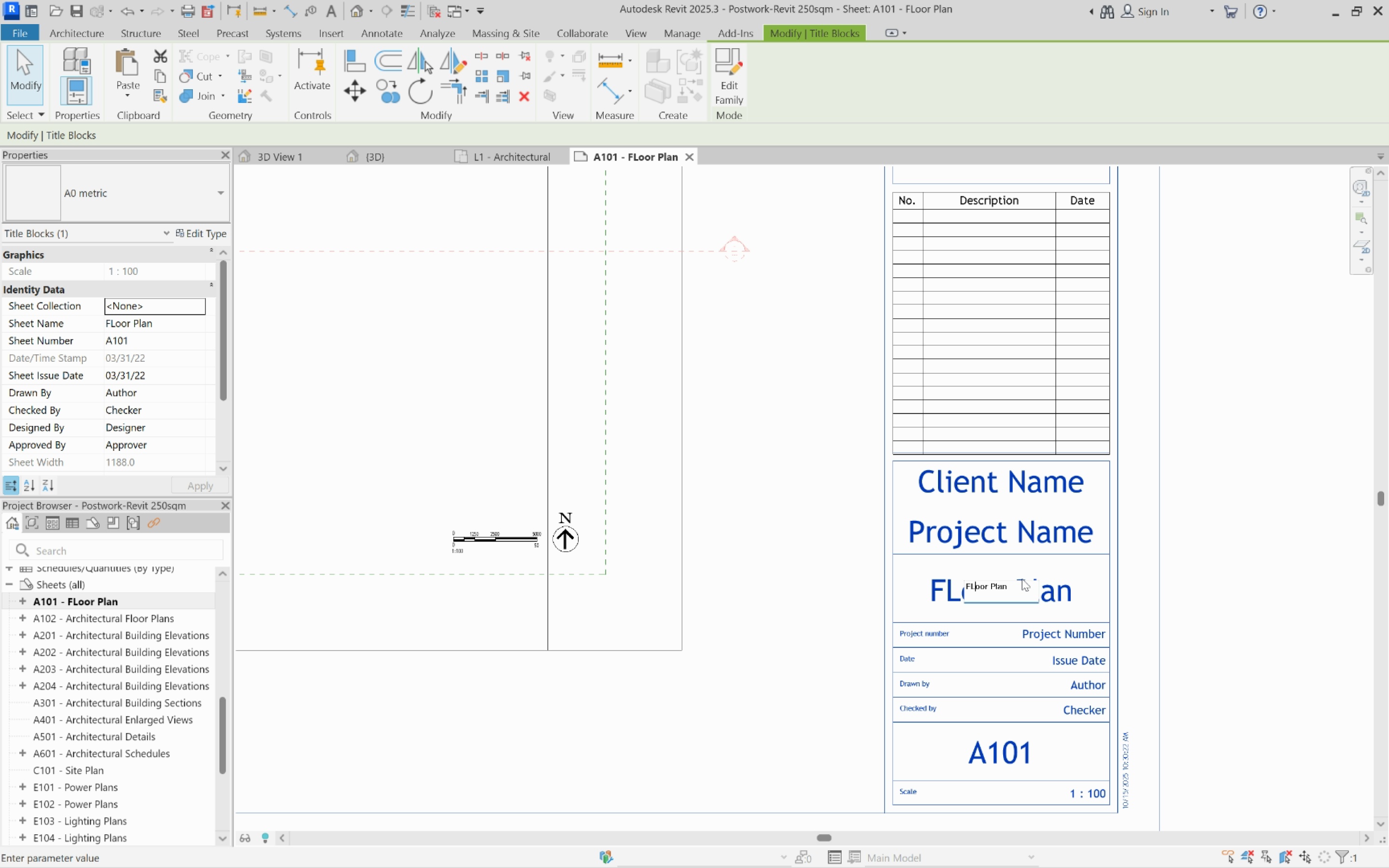 
key(ArrowRight)
 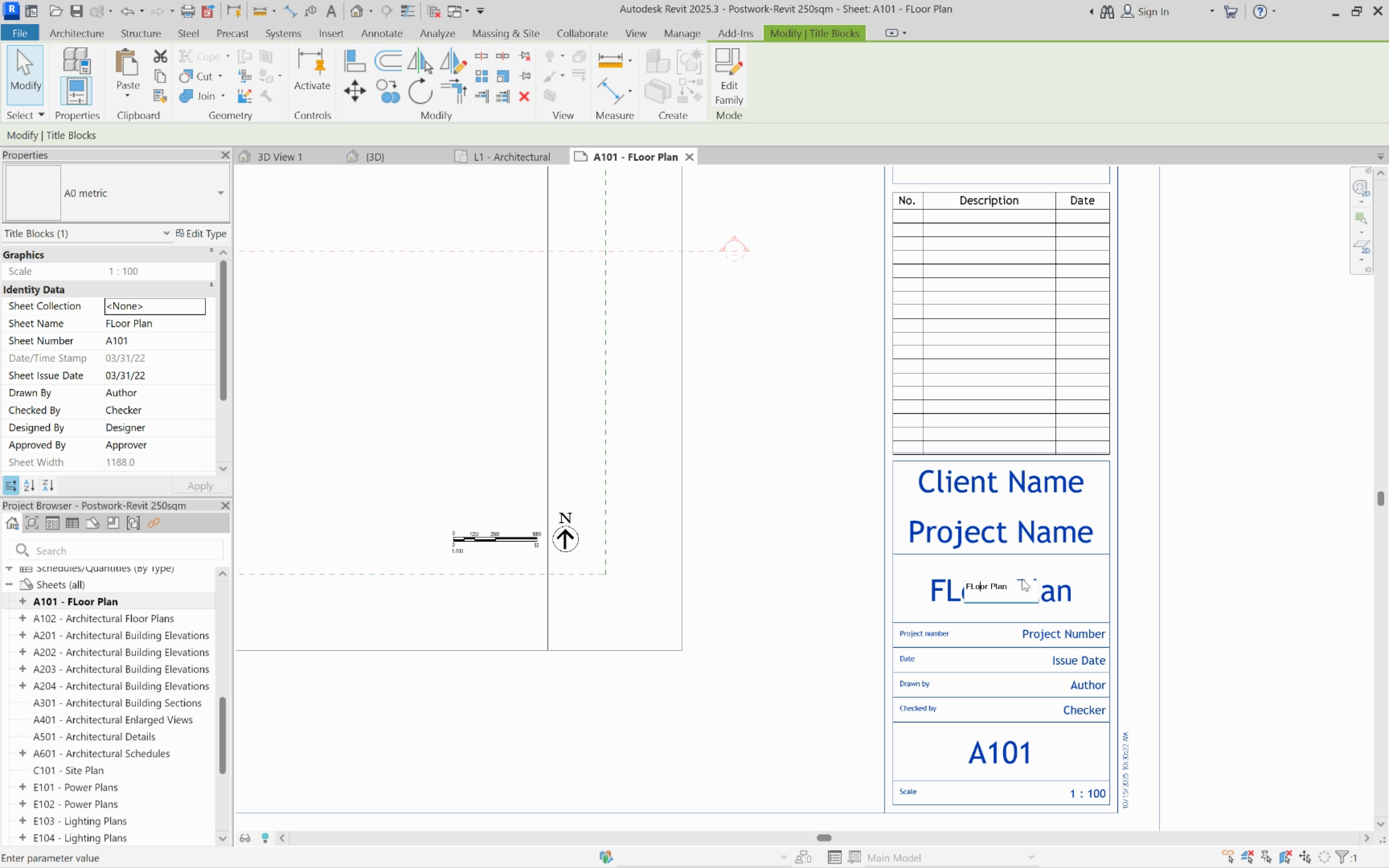 
key(ArrowRight)
 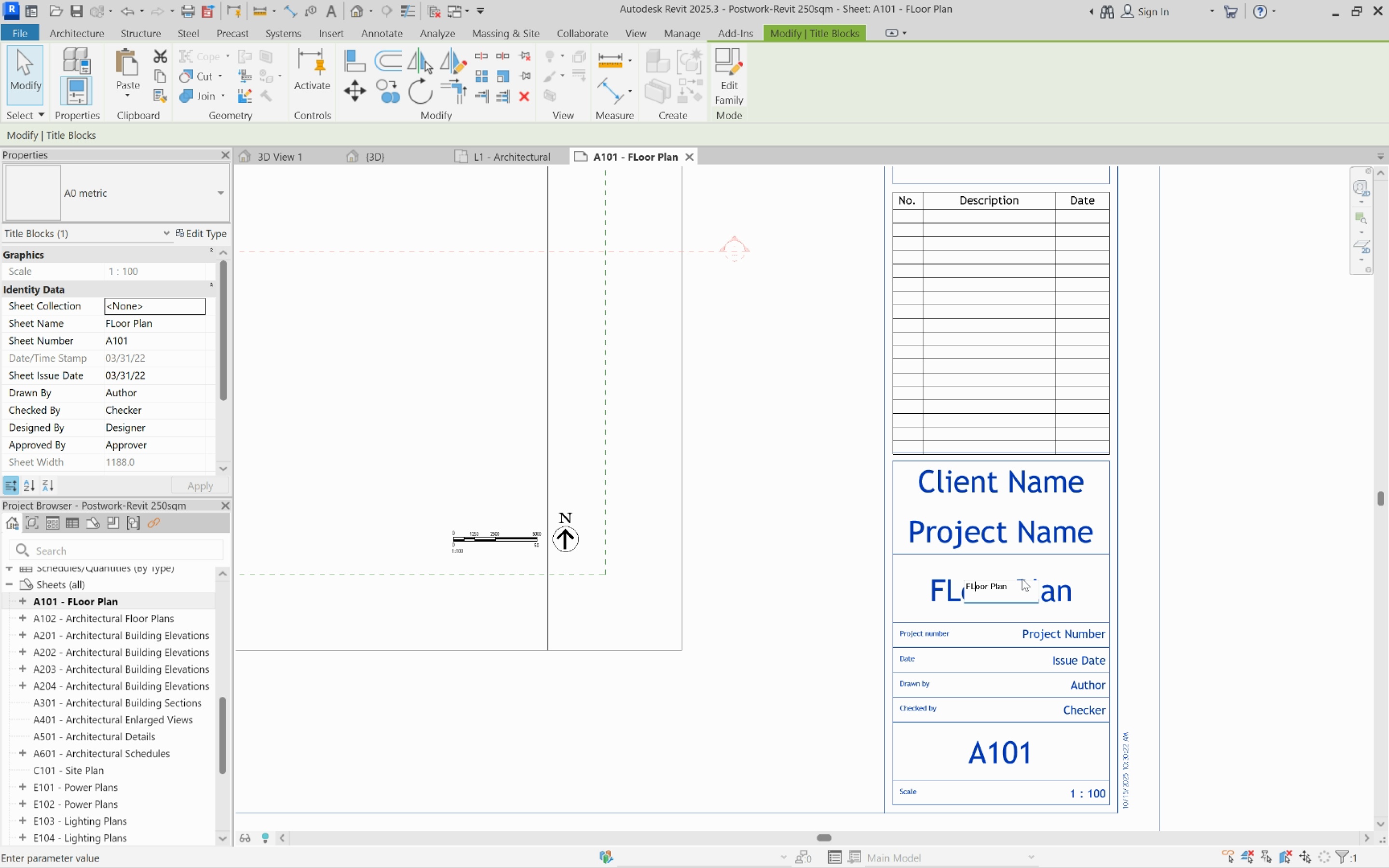 
key(ArrowLeft)
 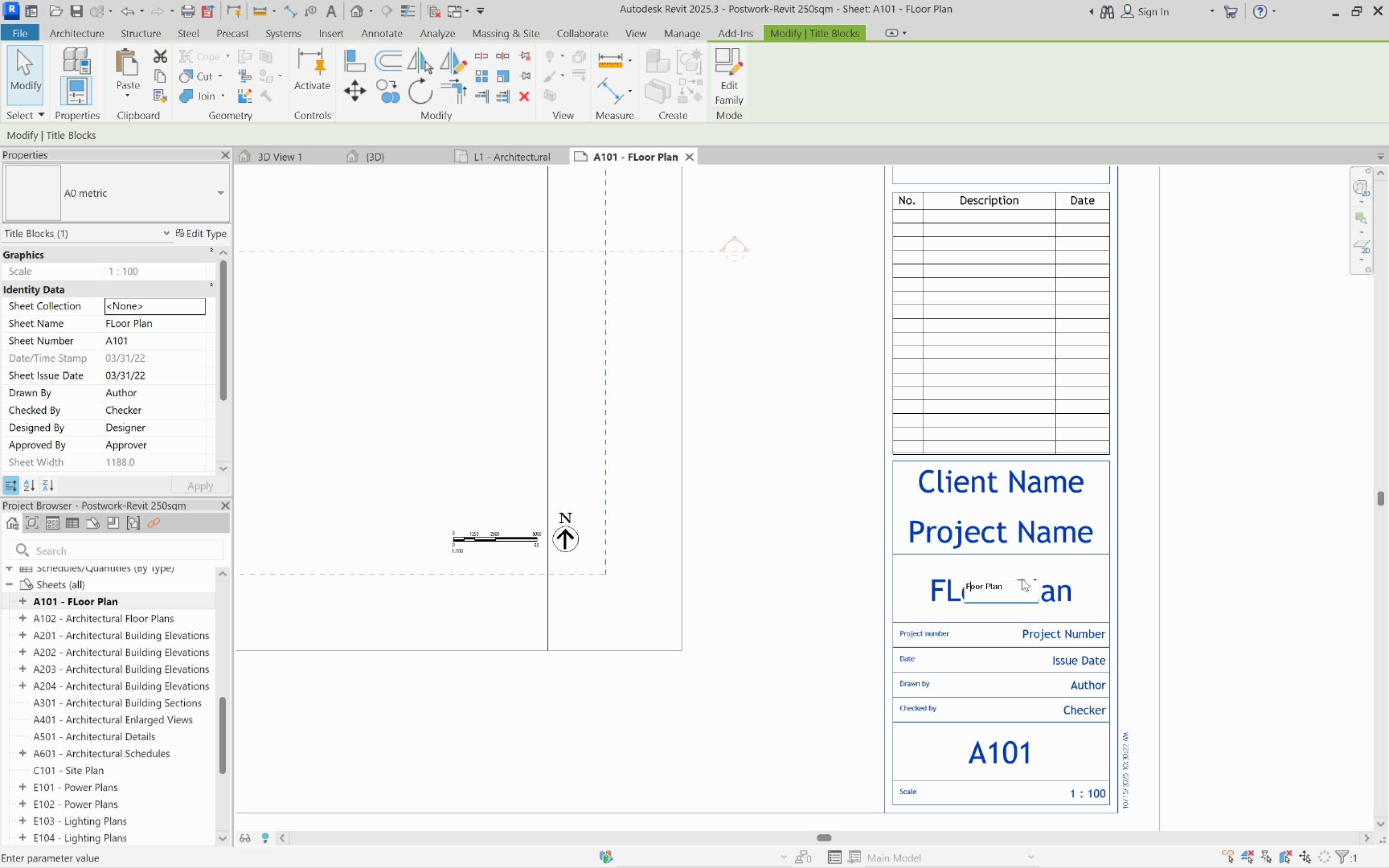 
key(Backspace)
 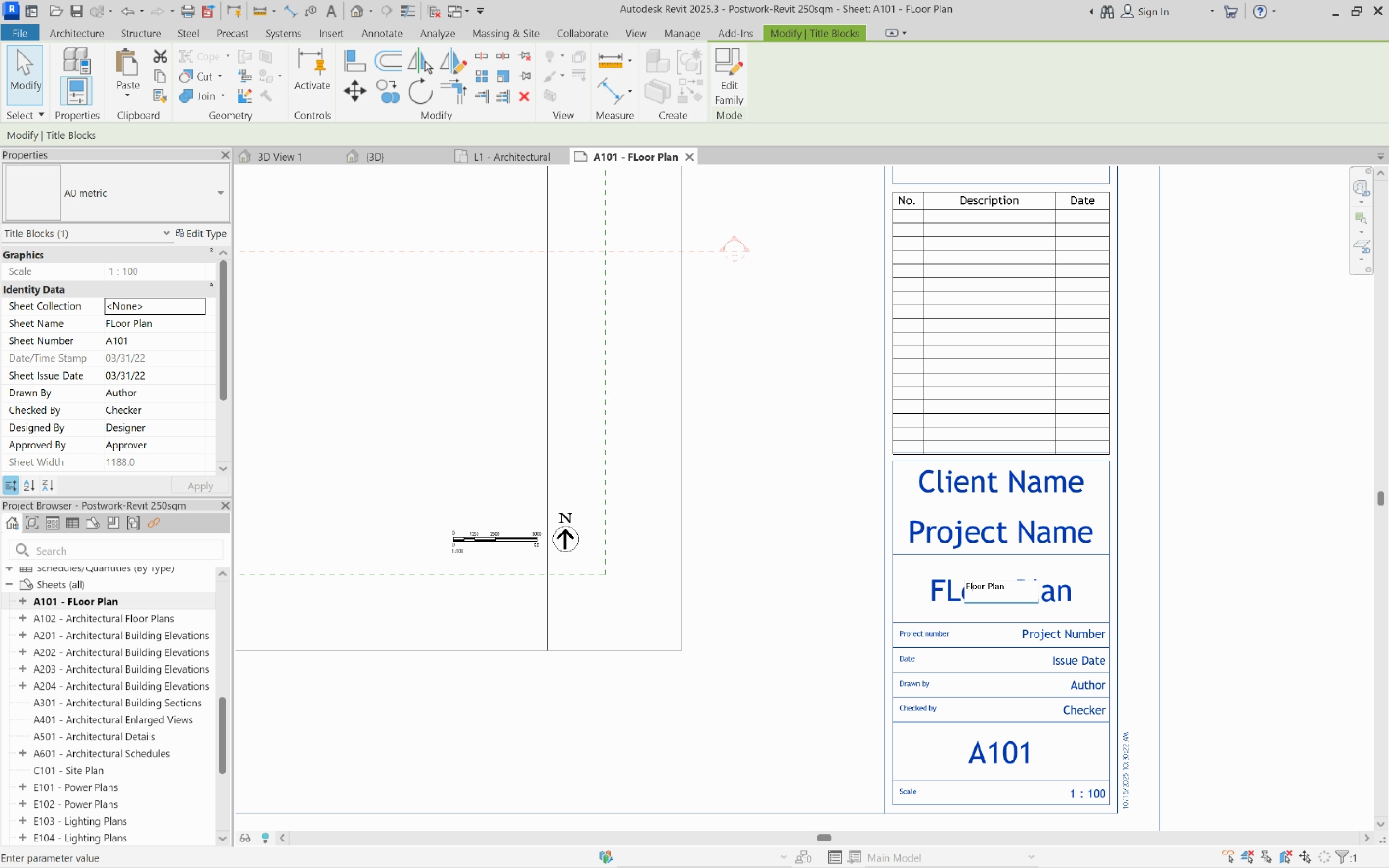 
key(L)
 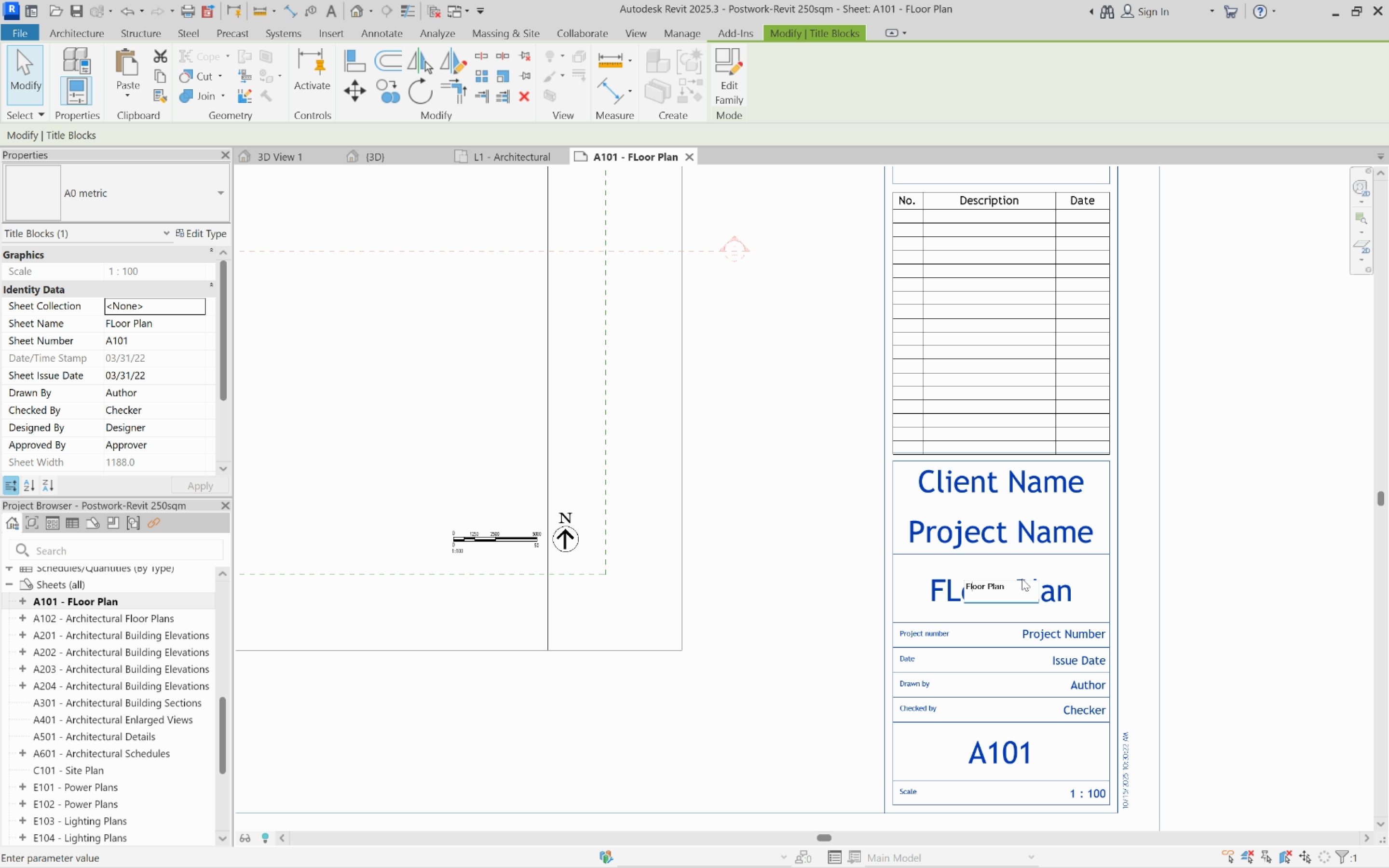 
key(Enter)
 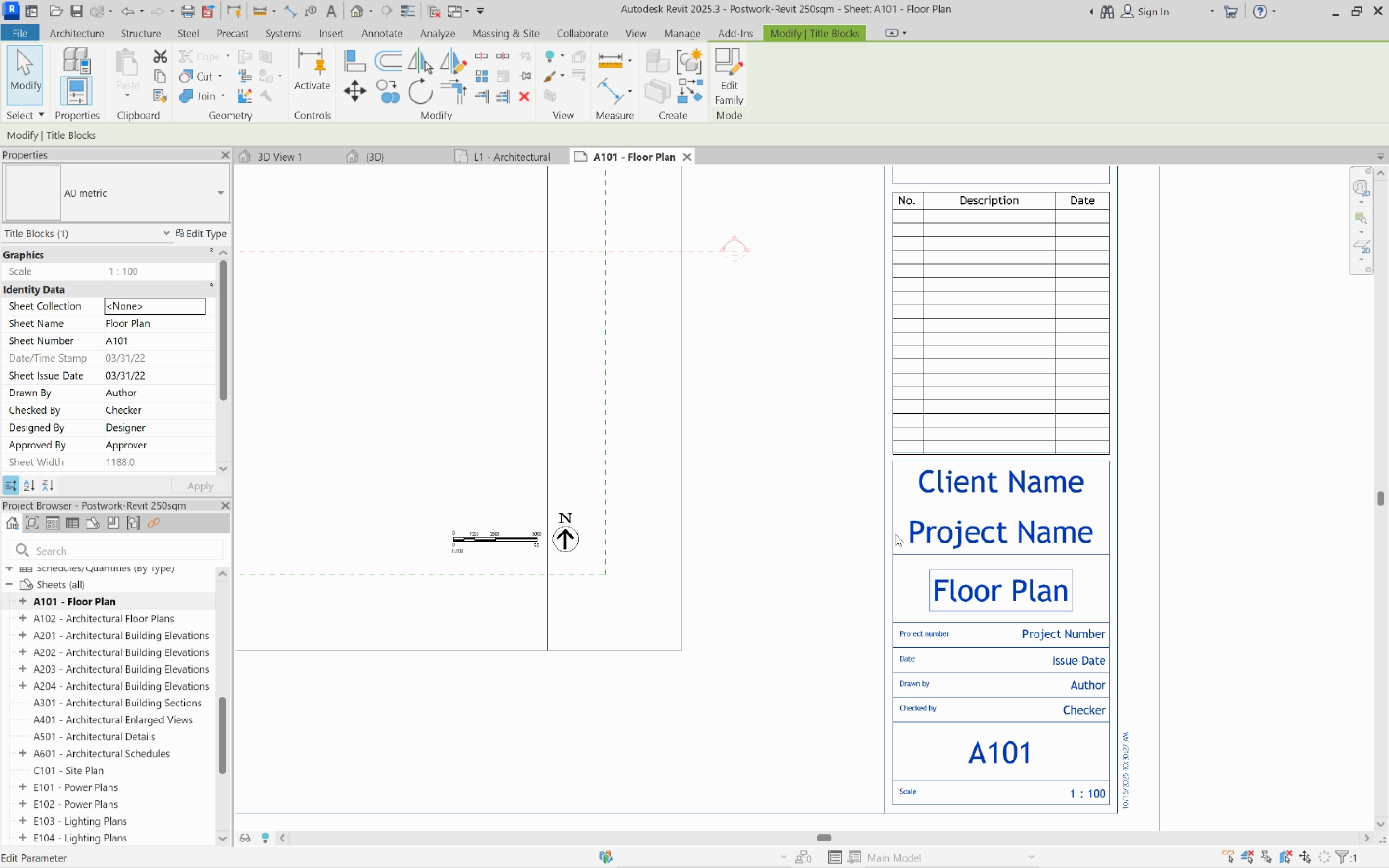 
scroll: coordinate [1014, 542], scroll_direction: down, amount: 8.0
 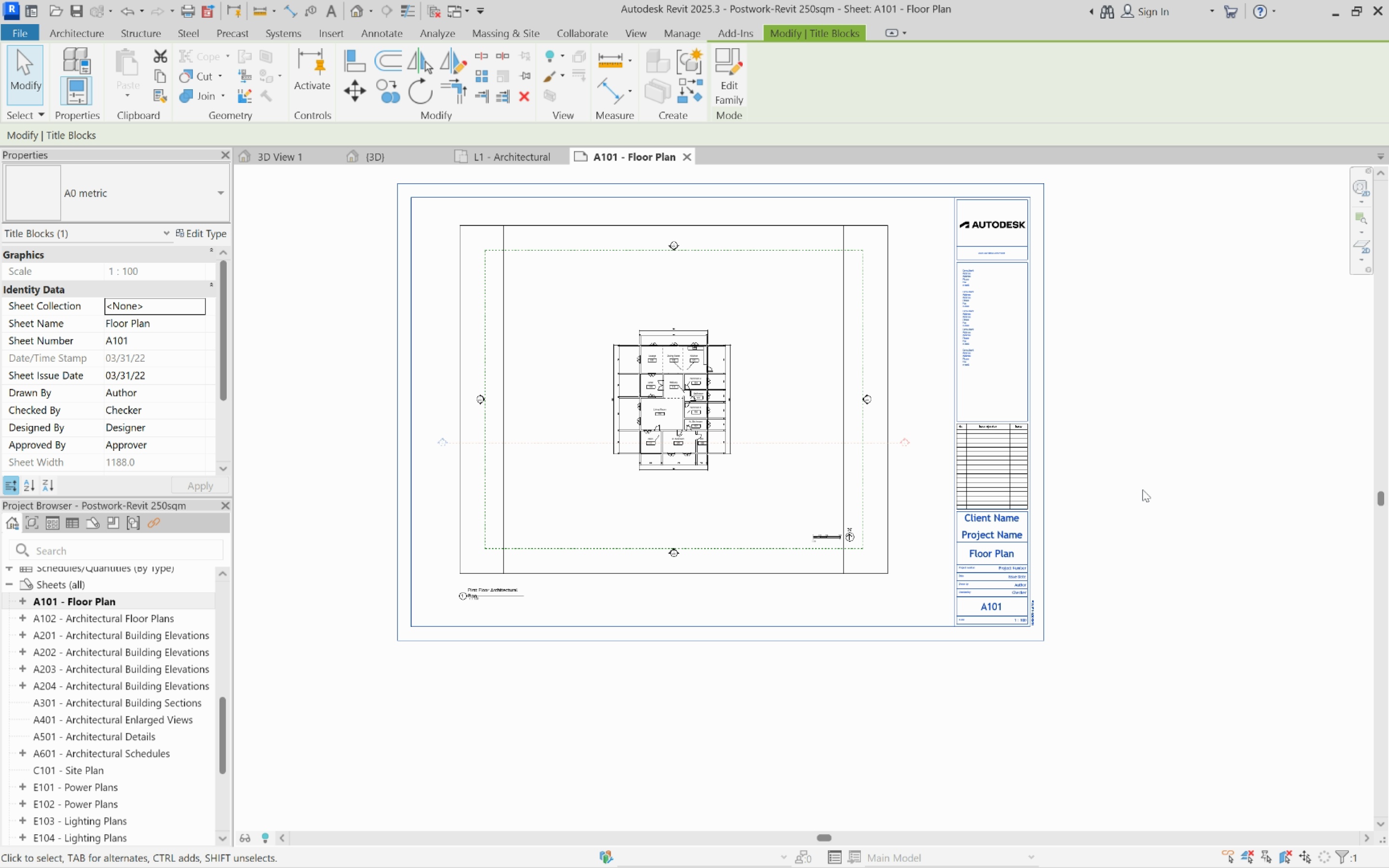 
left_click([1143, 489])
 